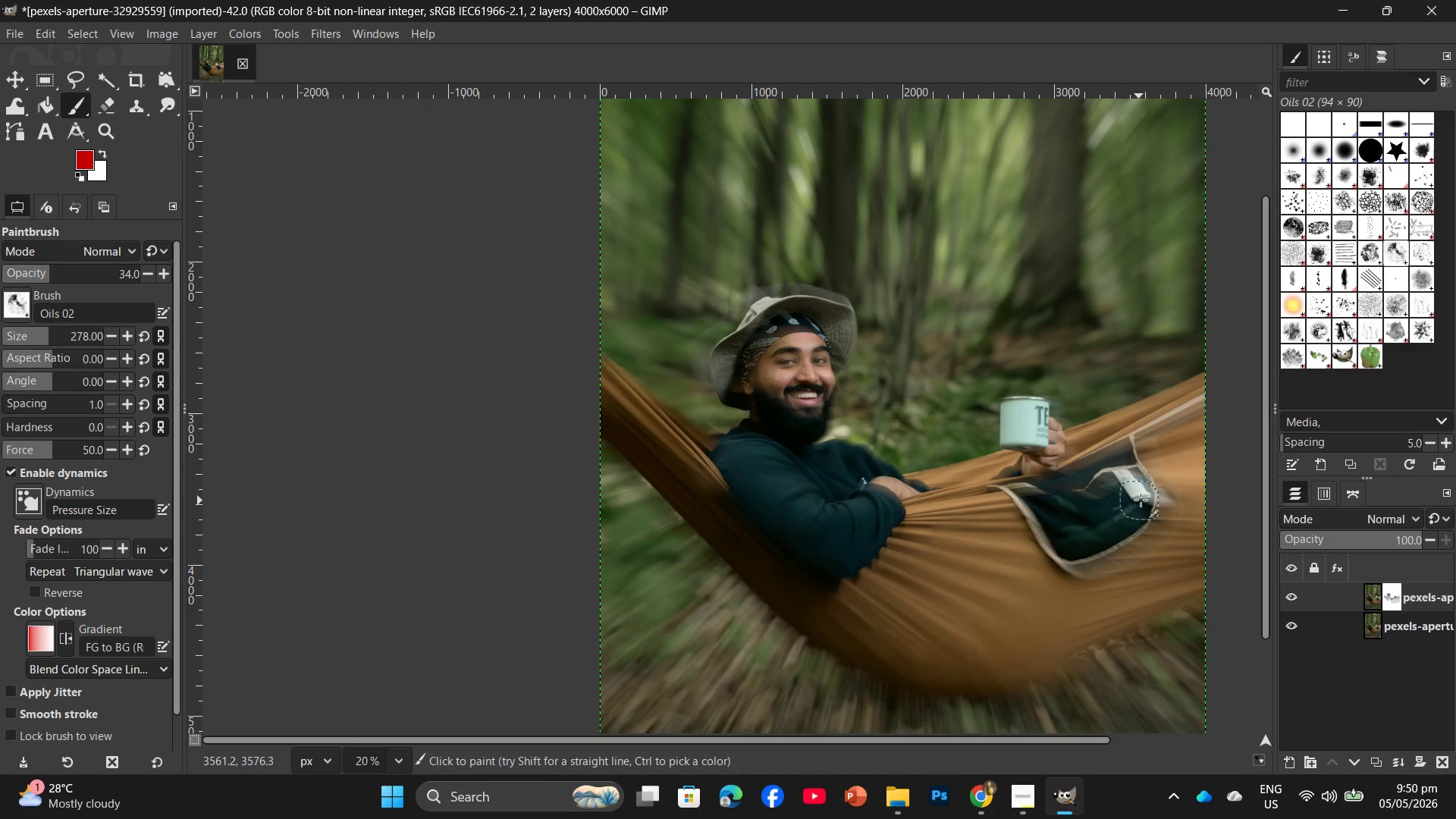 
left_click_drag(start_coordinate=[1150, 489], to_coordinate=[1169, 503])
 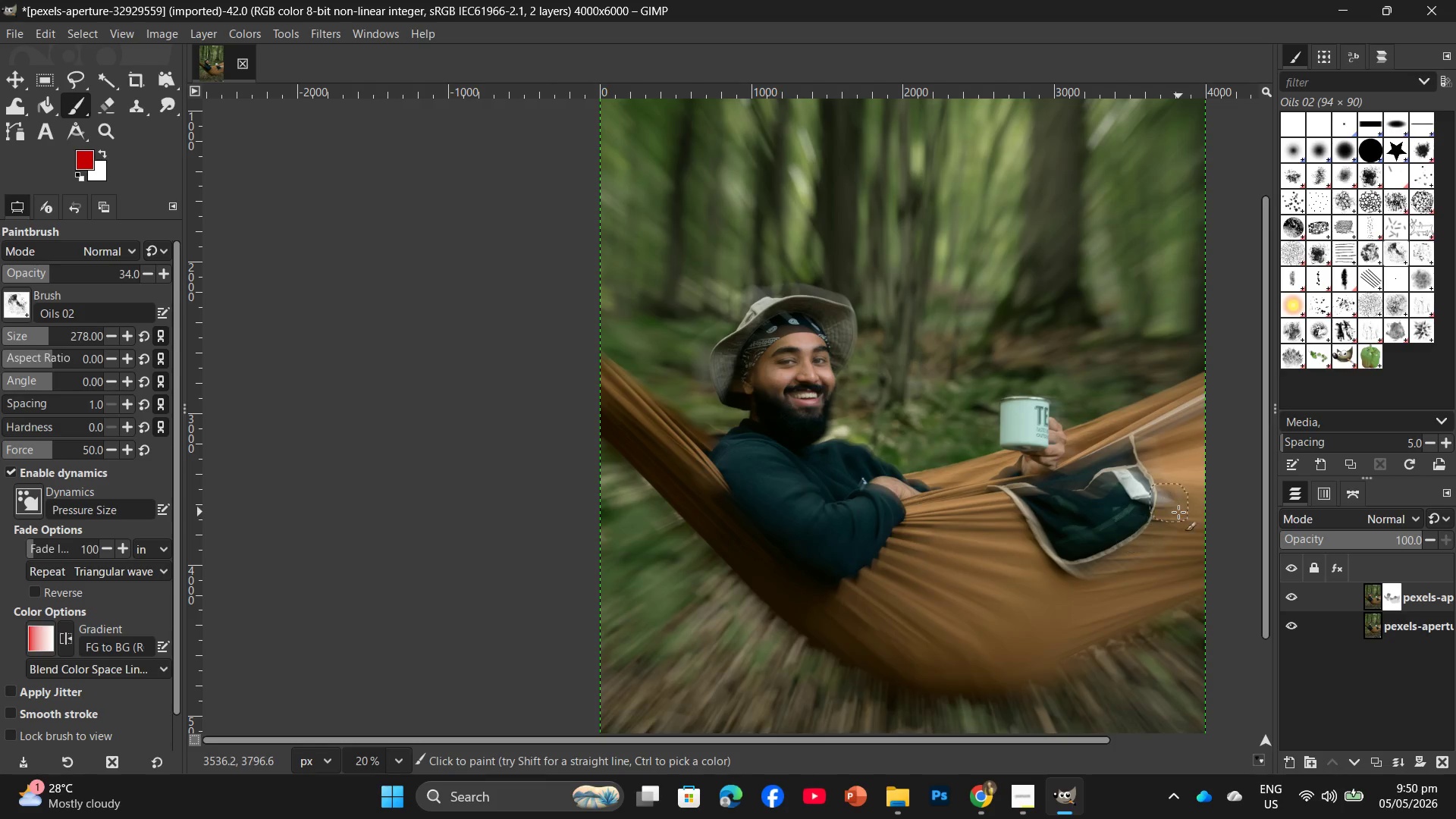 
left_click_drag(start_coordinate=[1178, 512], to_coordinate=[1157, 464])
 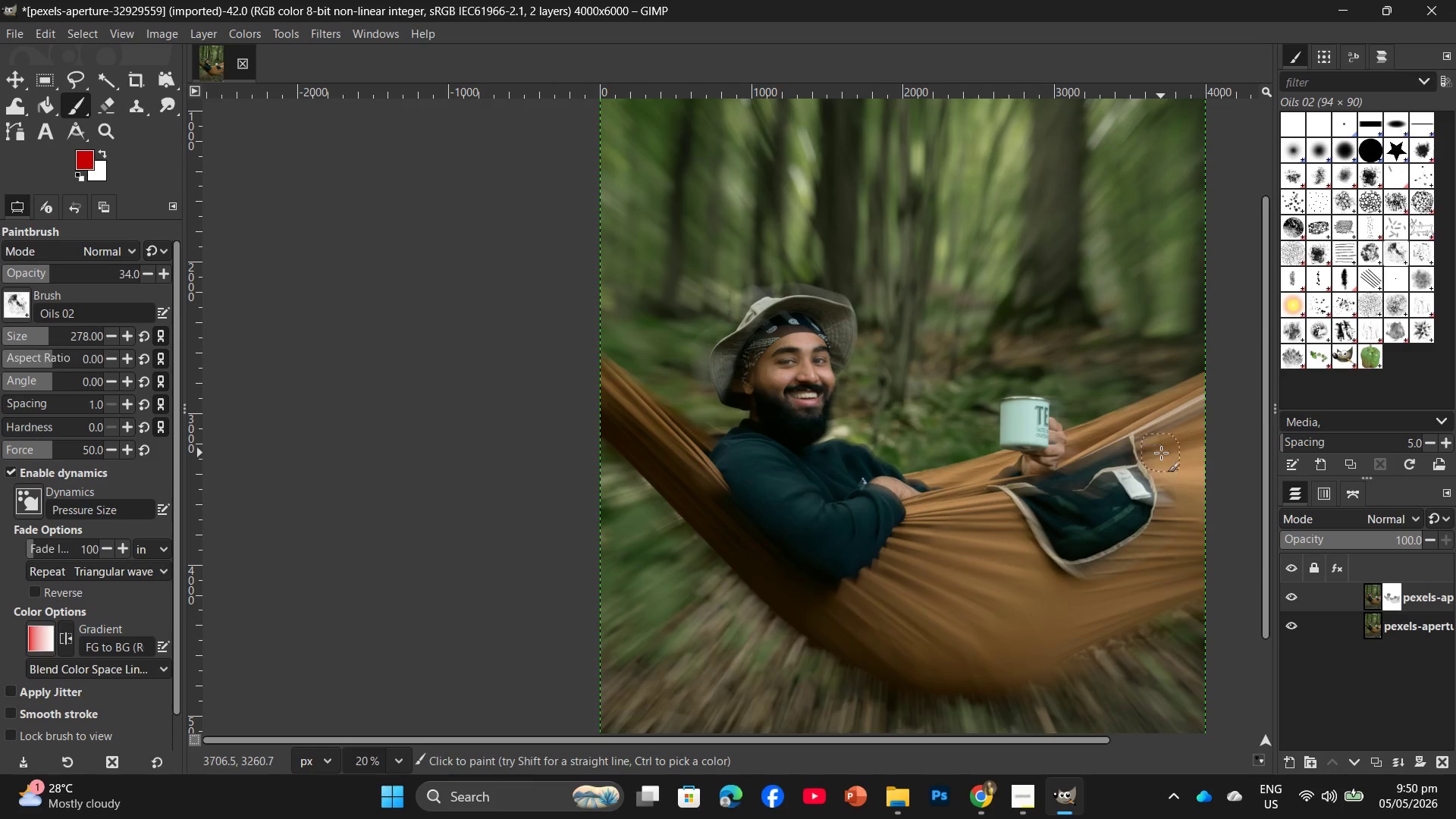 
left_click_drag(start_coordinate=[1159, 452], to_coordinate=[1116, 438])
 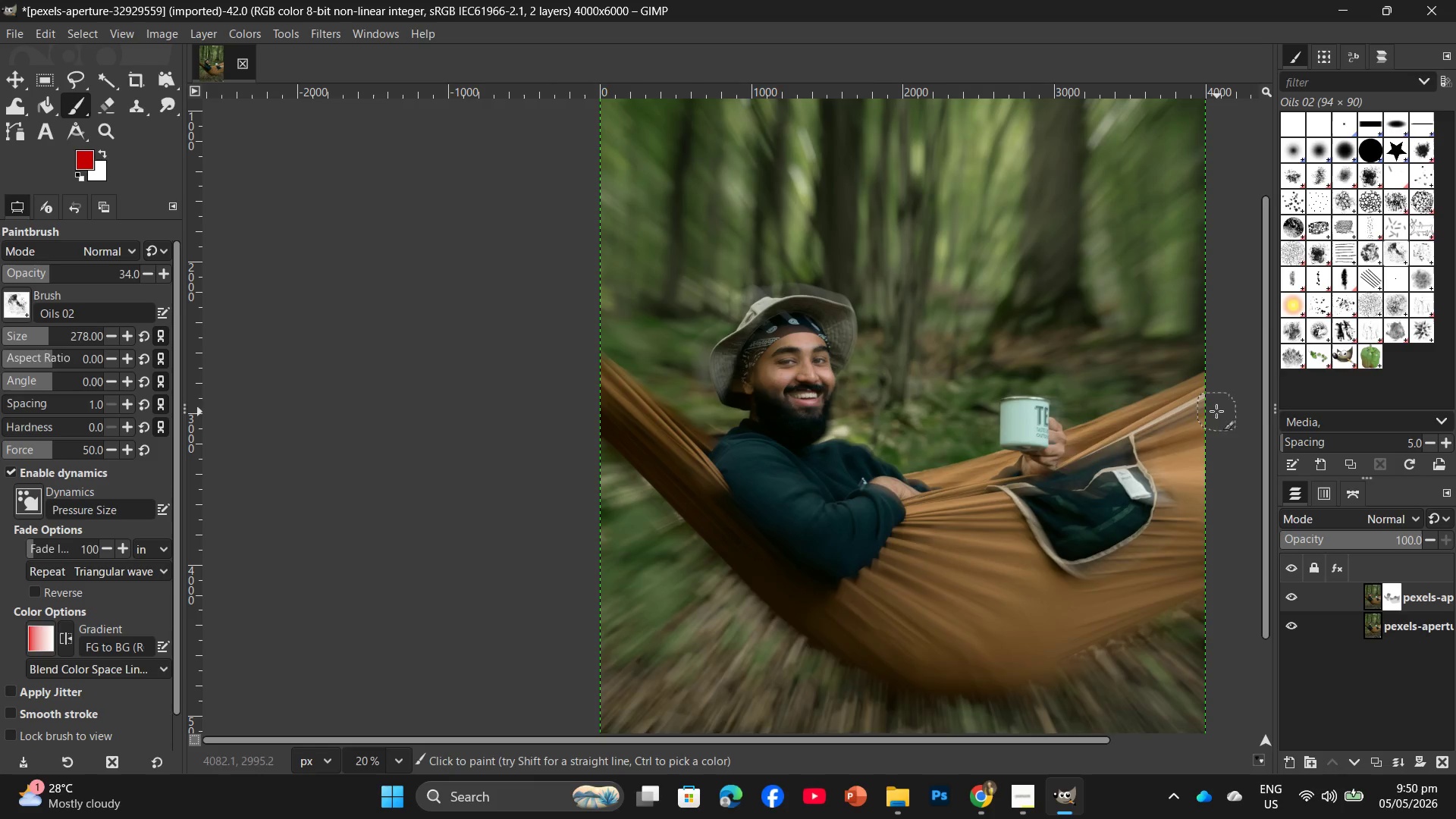 
left_click_drag(start_coordinate=[1133, 431], to_coordinate=[1031, 472])
 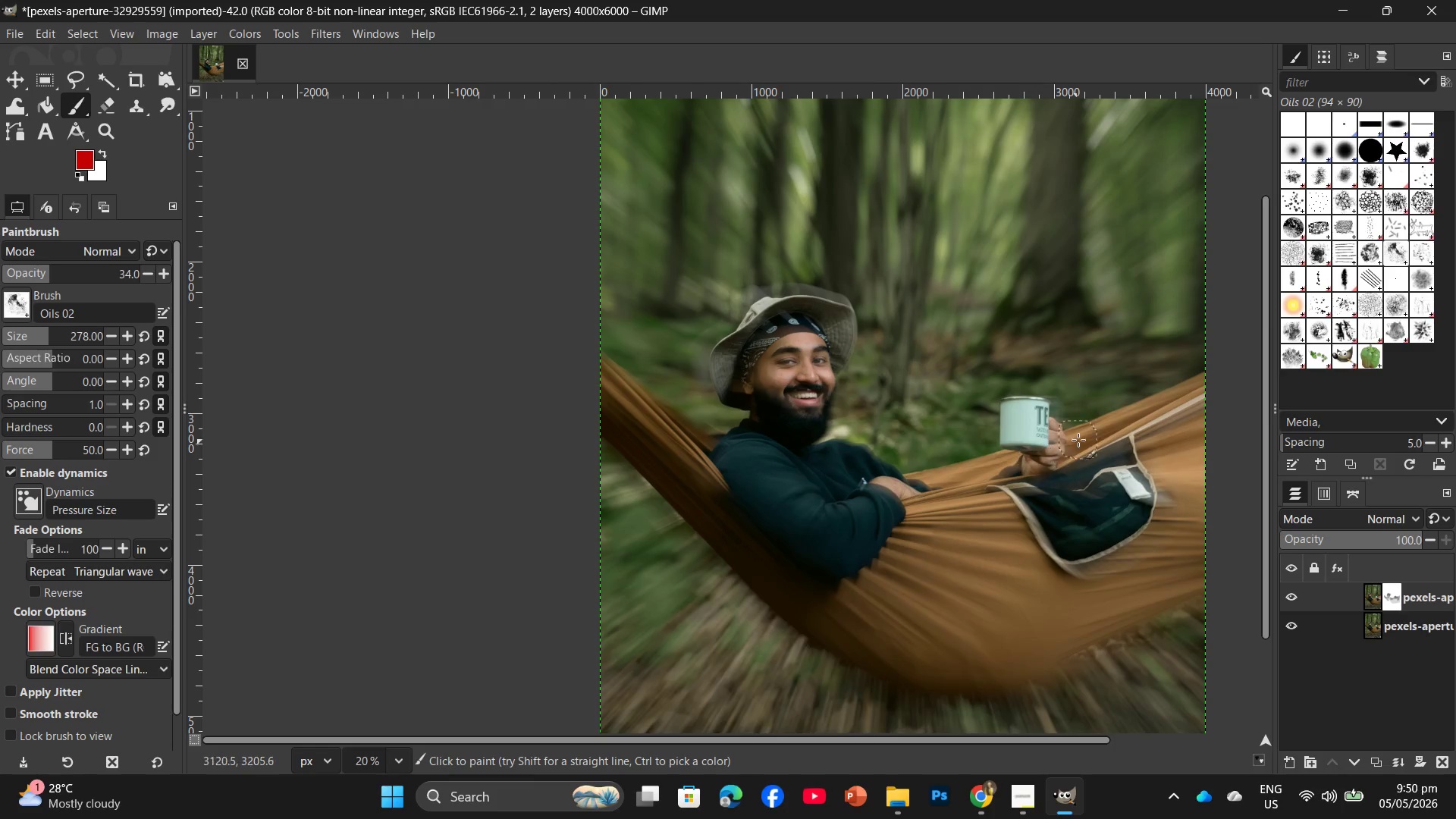 
left_click_drag(start_coordinate=[1075, 440], to_coordinate=[997, 462])
 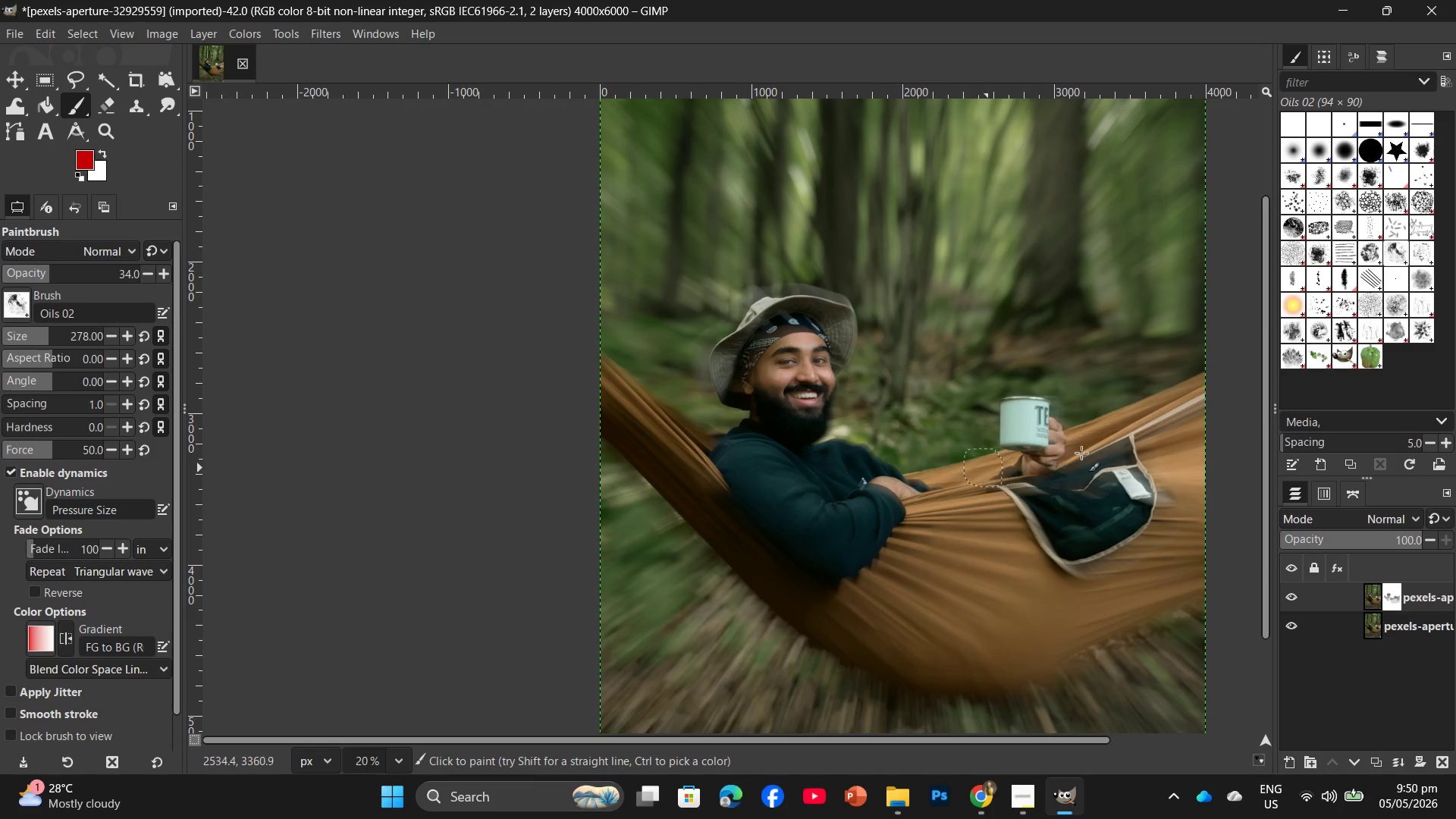 
left_click_drag(start_coordinate=[1091, 453], to_coordinate=[954, 480])
 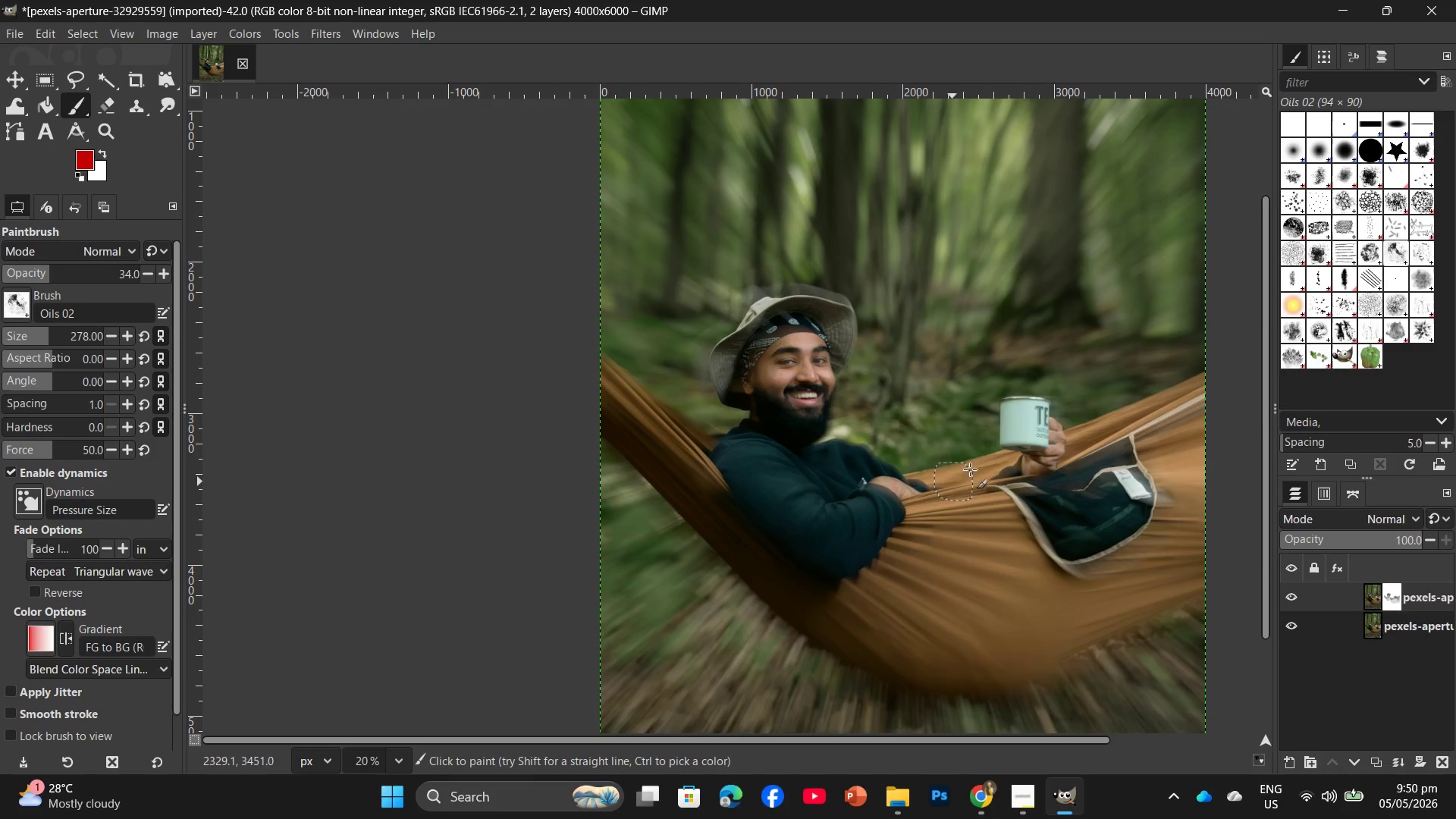 
left_click_drag(start_coordinate=[1034, 457], to_coordinate=[940, 491])
 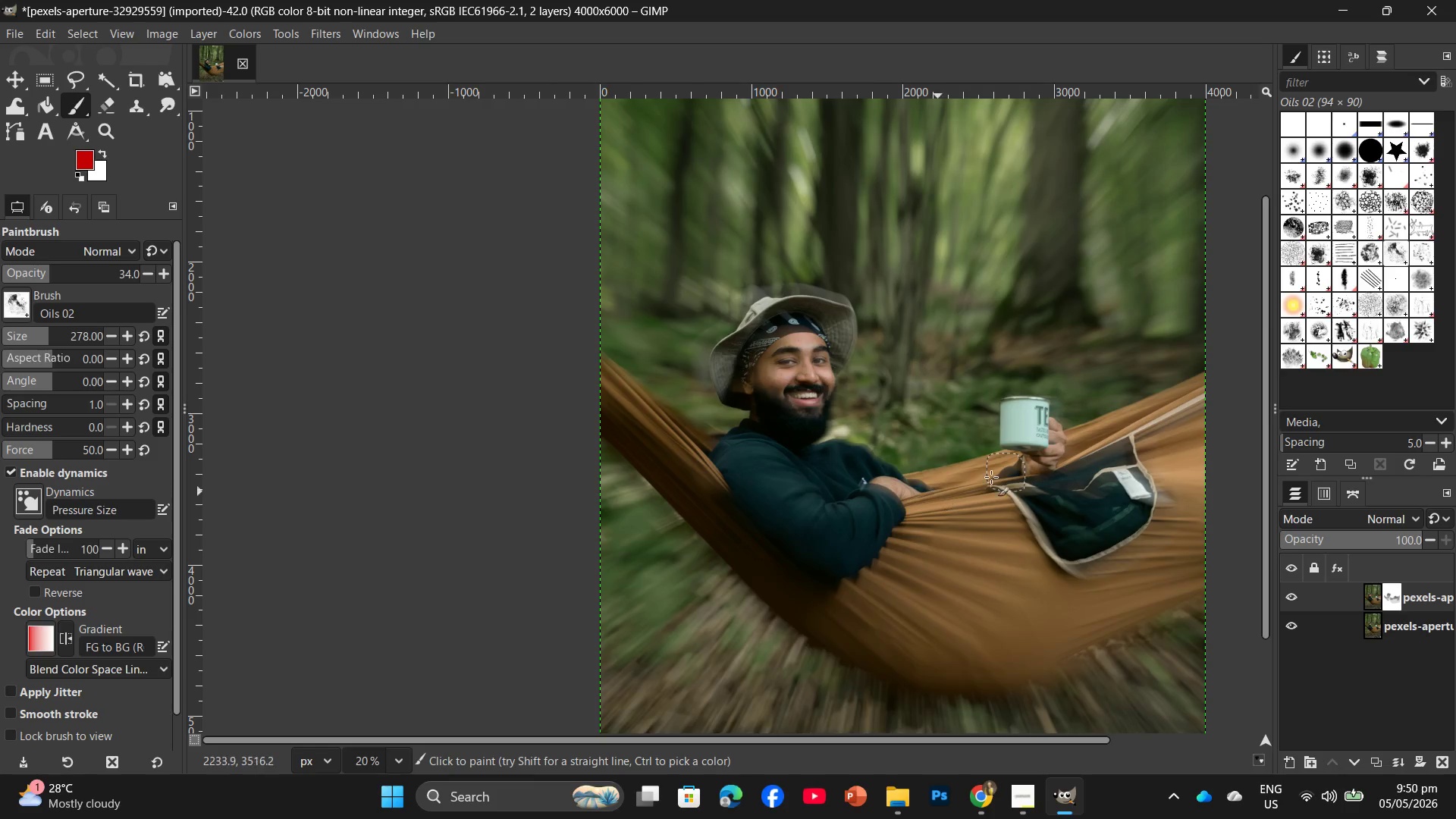 
left_click_drag(start_coordinate=[1005, 477], to_coordinate=[871, 498])
 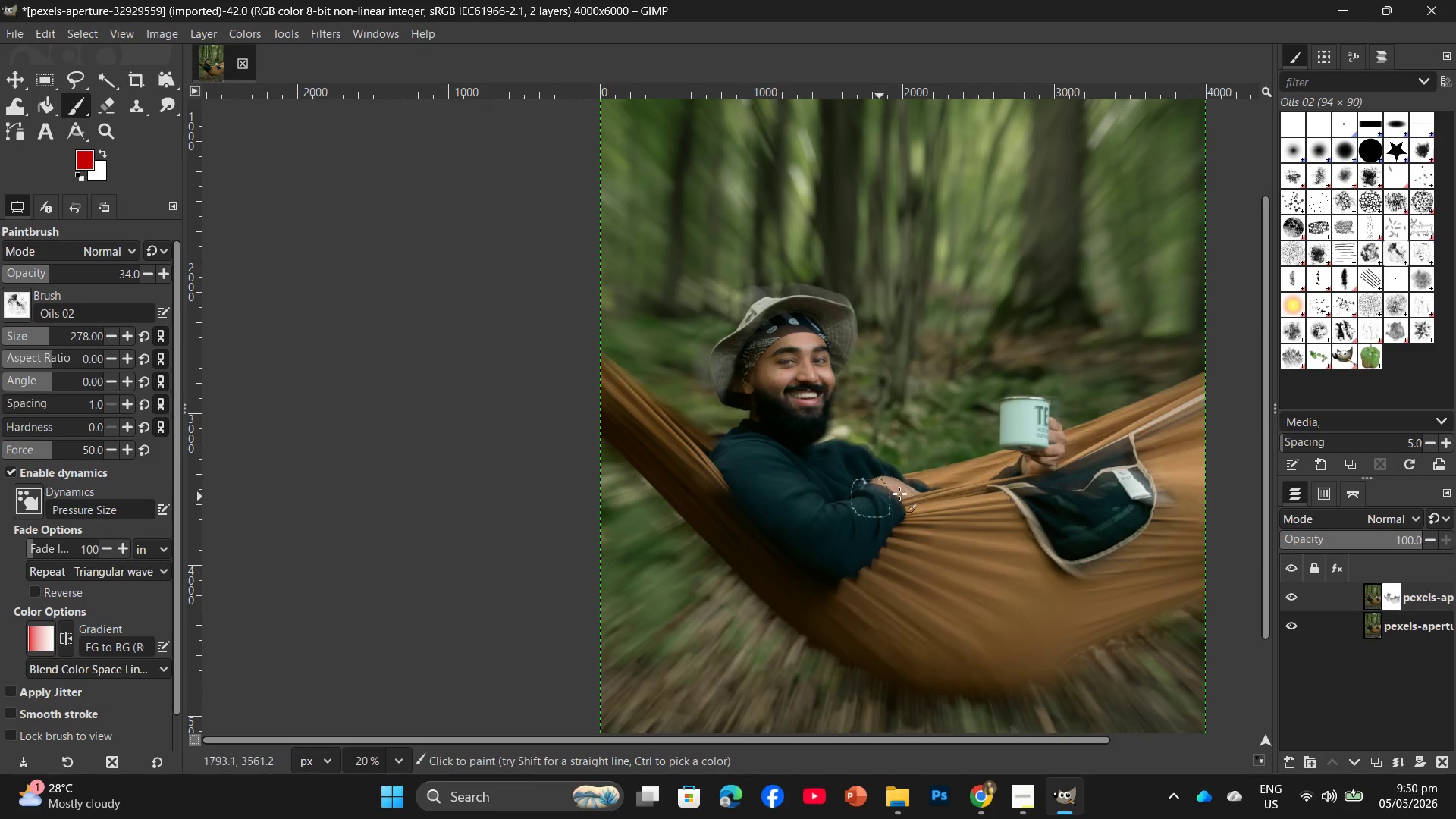 
left_click_drag(start_coordinate=[912, 494], to_coordinate=[886, 502])
 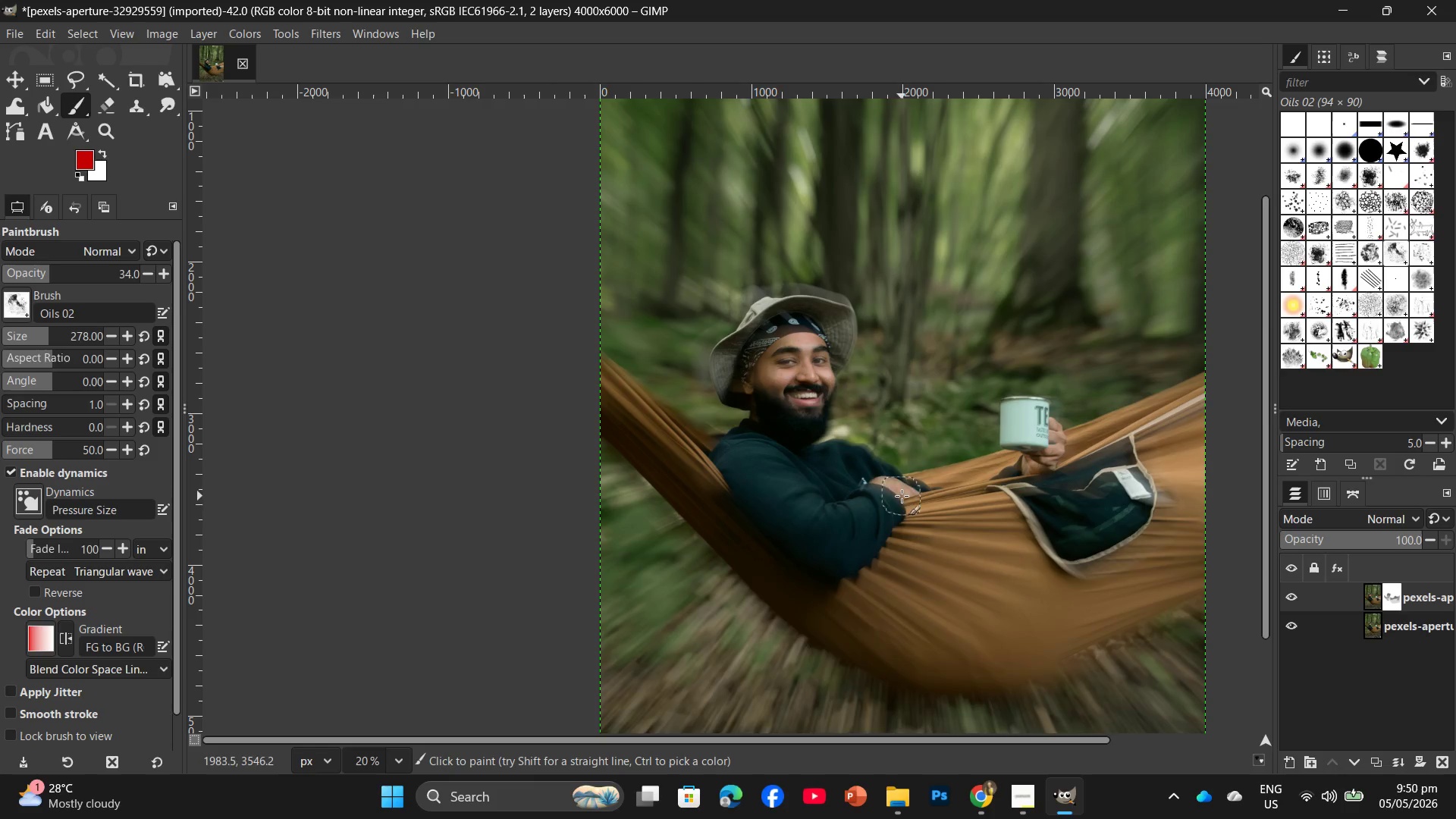 
left_click_drag(start_coordinate=[902, 496], to_coordinate=[847, 509])
 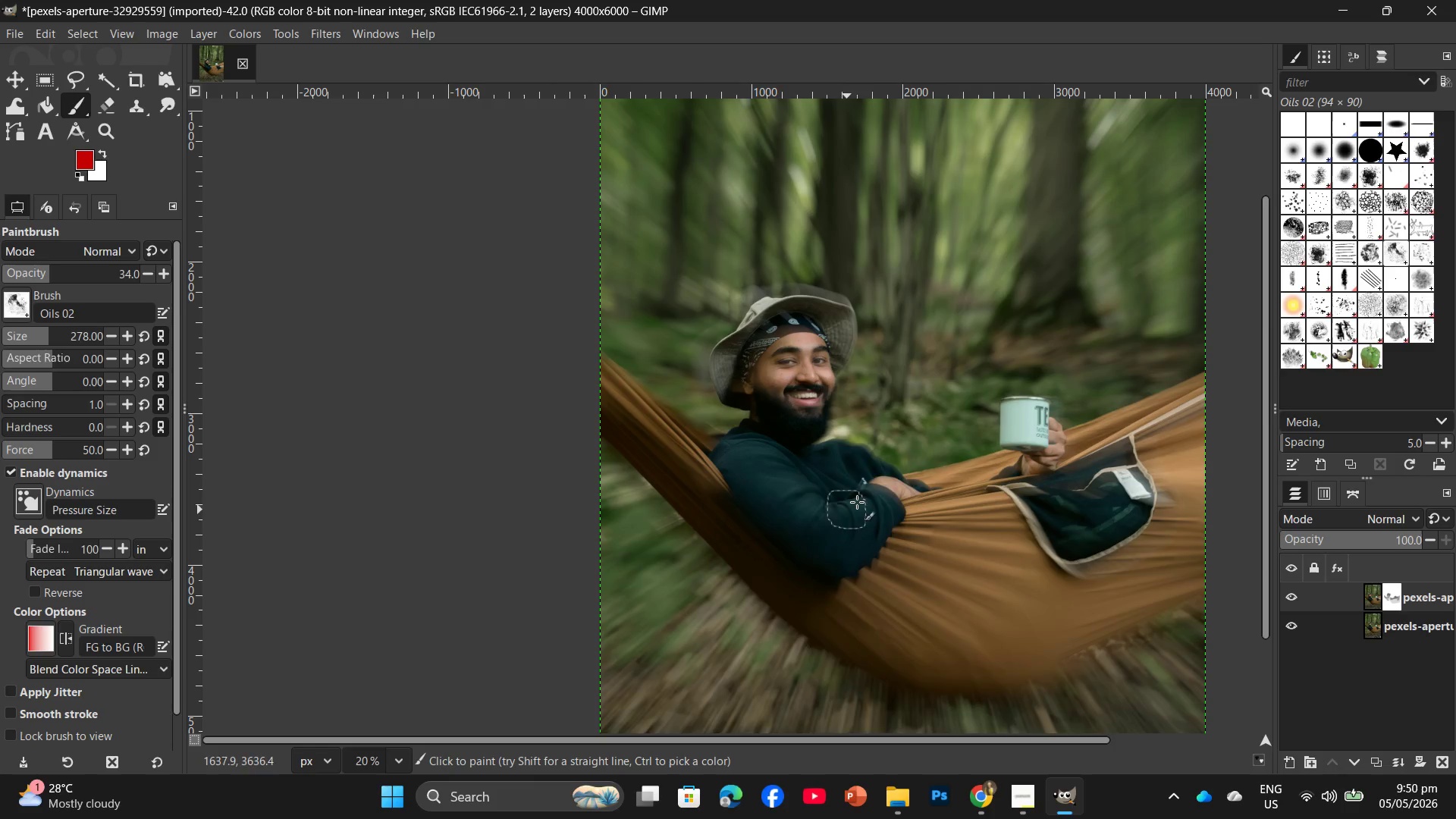 
left_click_drag(start_coordinate=[871, 485], to_coordinate=[861, 488])
 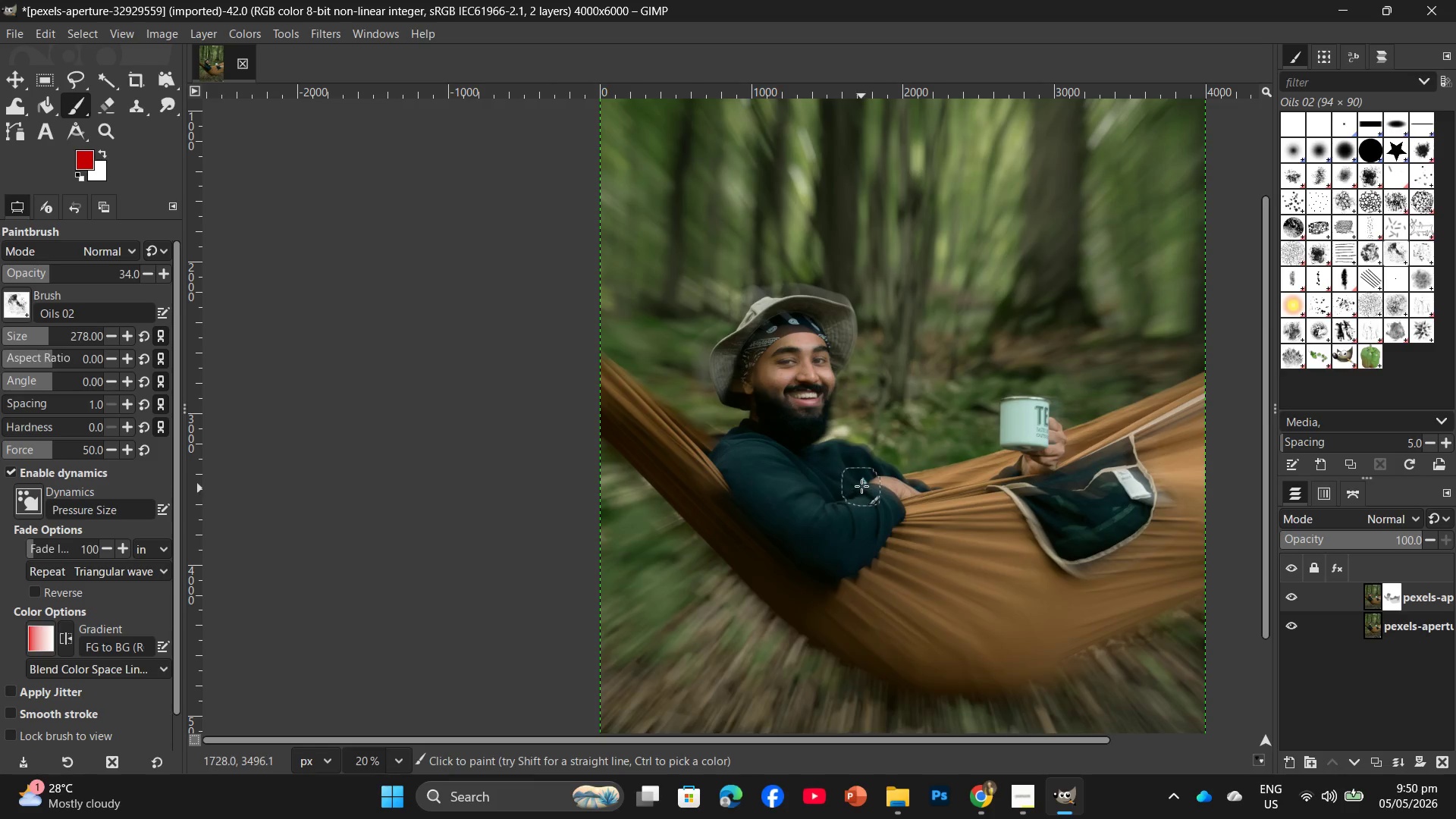 
left_click_drag(start_coordinate=[857, 475], to_coordinate=[841, 479])
 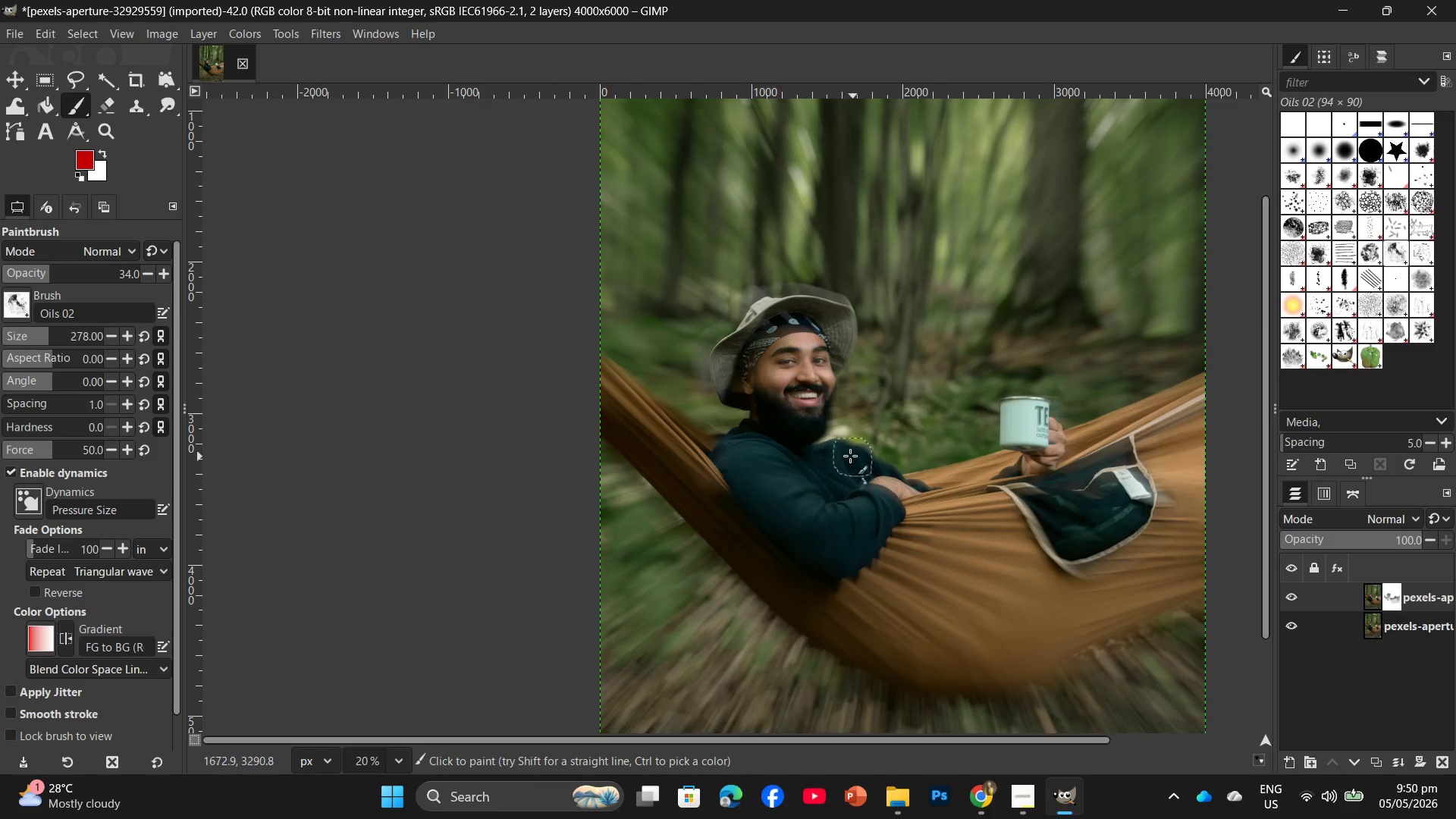 
left_click_drag(start_coordinate=[853, 457], to_coordinate=[843, 457])
 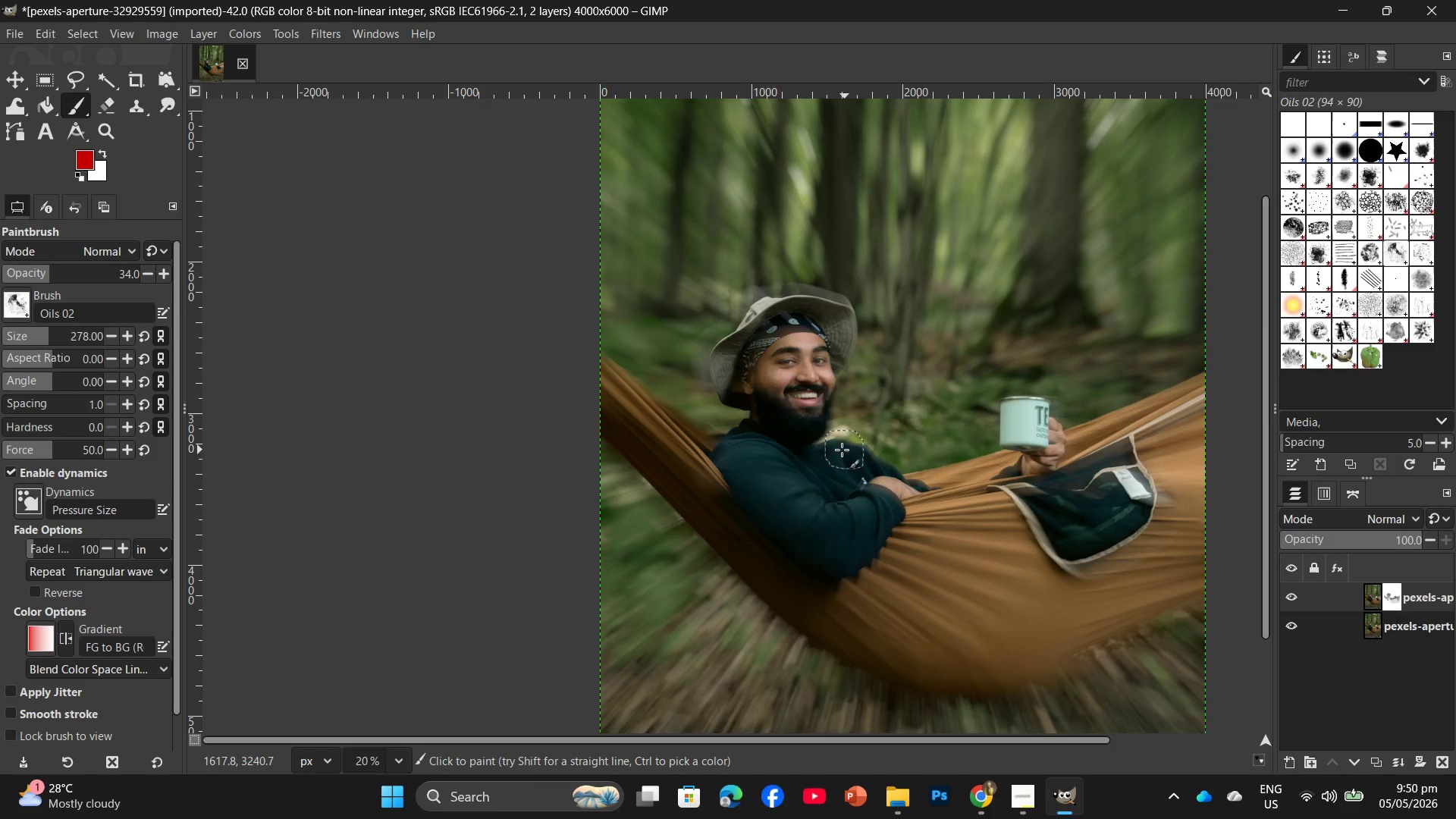 
left_click_drag(start_coordinate=[845, 450], to_coordinate=[839, 455])
 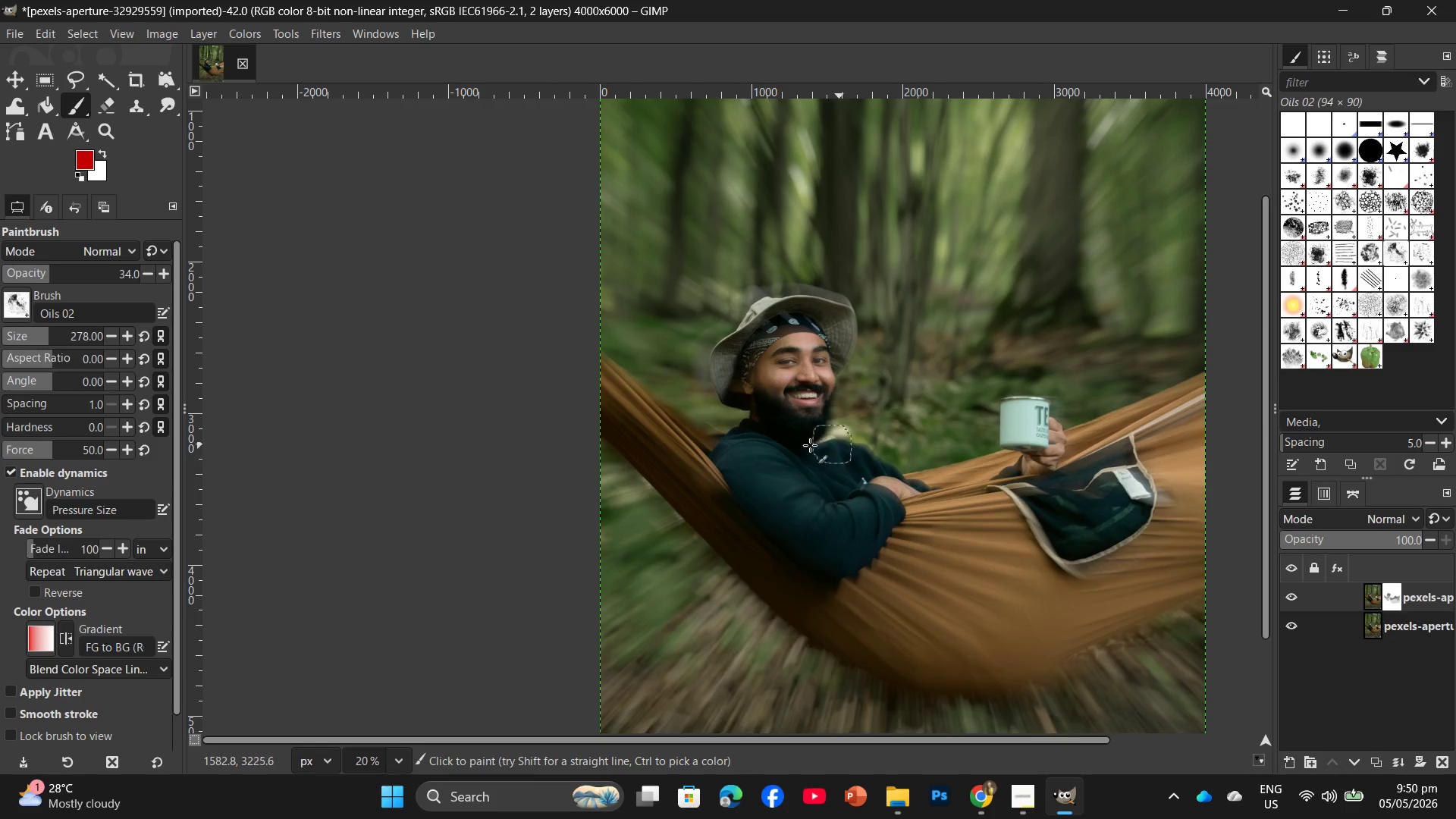 
left_click_drag(start_coordinate=[827, 444], to_coordinate=[771, 477])
 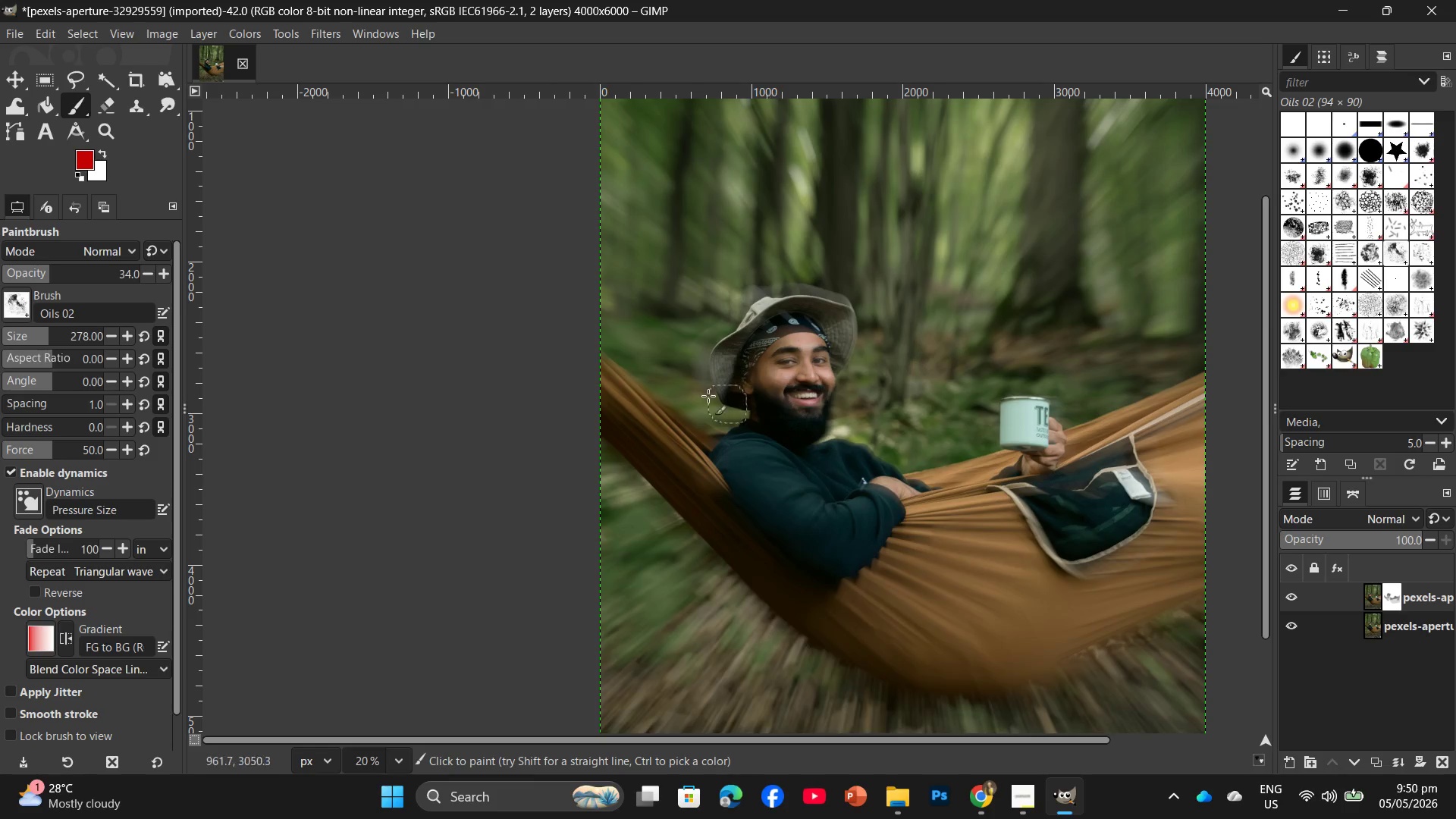 
left_click_drag(start_coordinate=[696, 392], to_coordinate=[750, 452])
 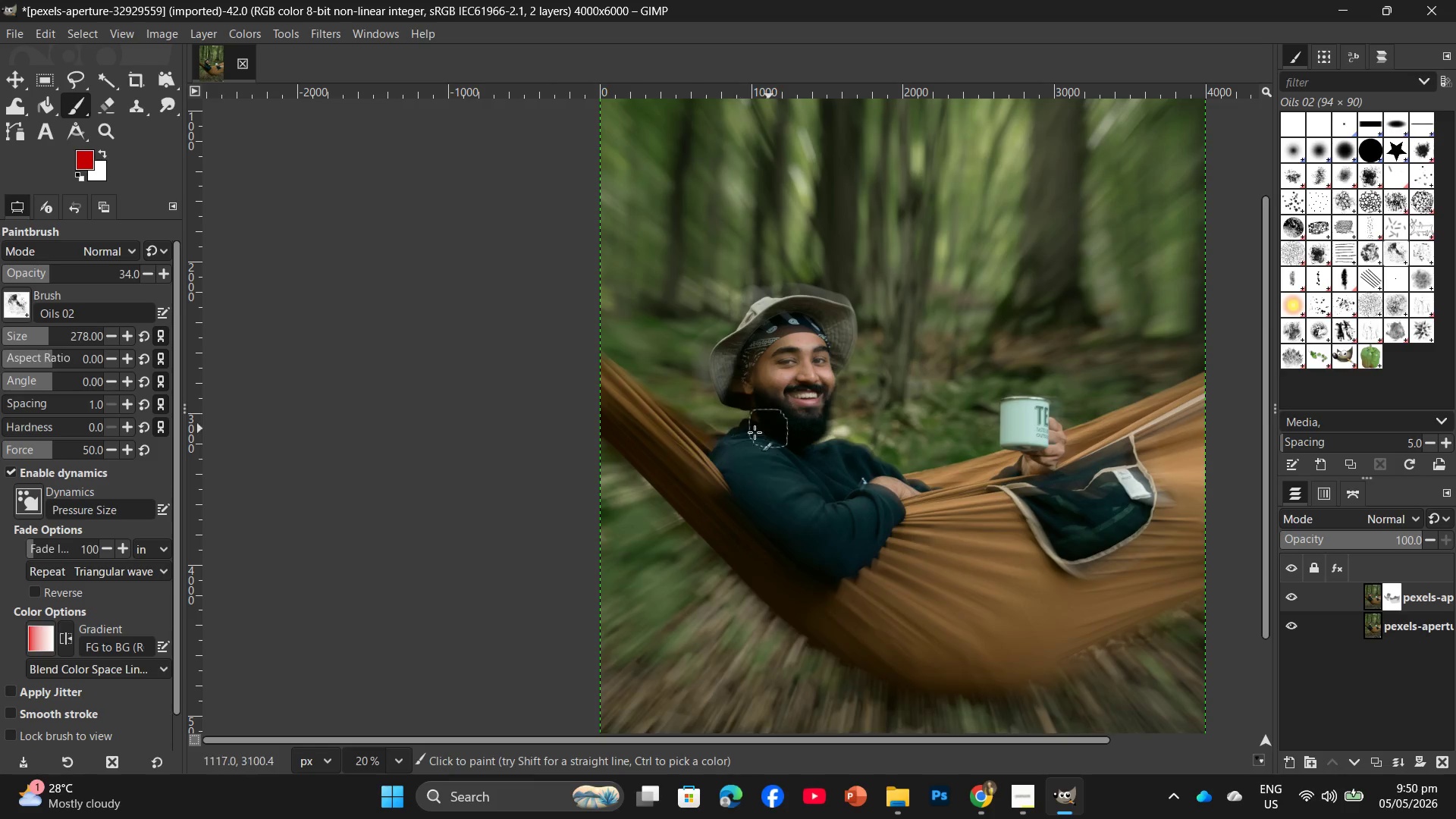 
left_click_drag(start_coordinate=[738, 447], to_coordinate=[721, 446])
 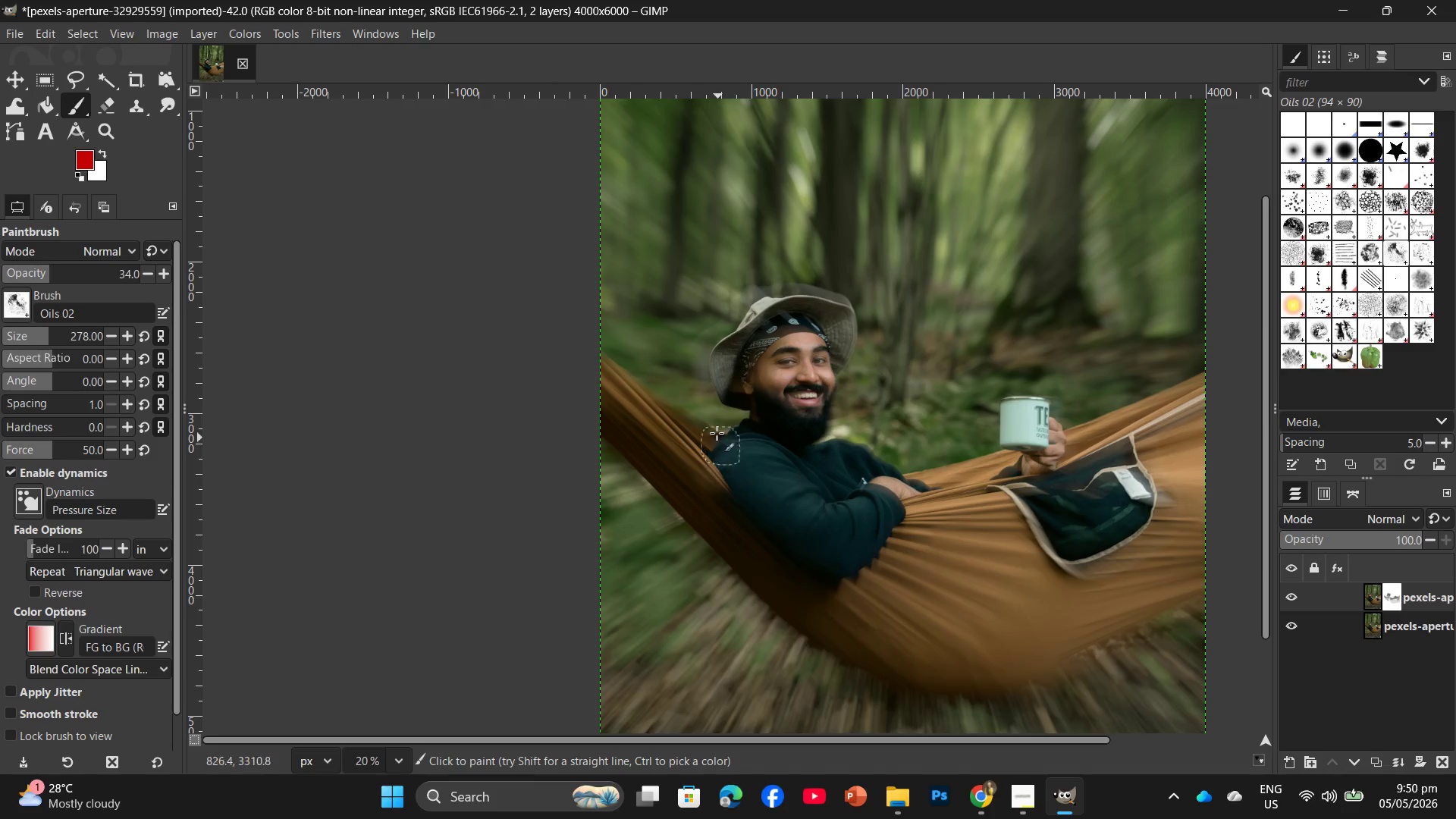 
left_click_drag(start_coordinate=[711, 423], to_coordinate=[682, 408])
 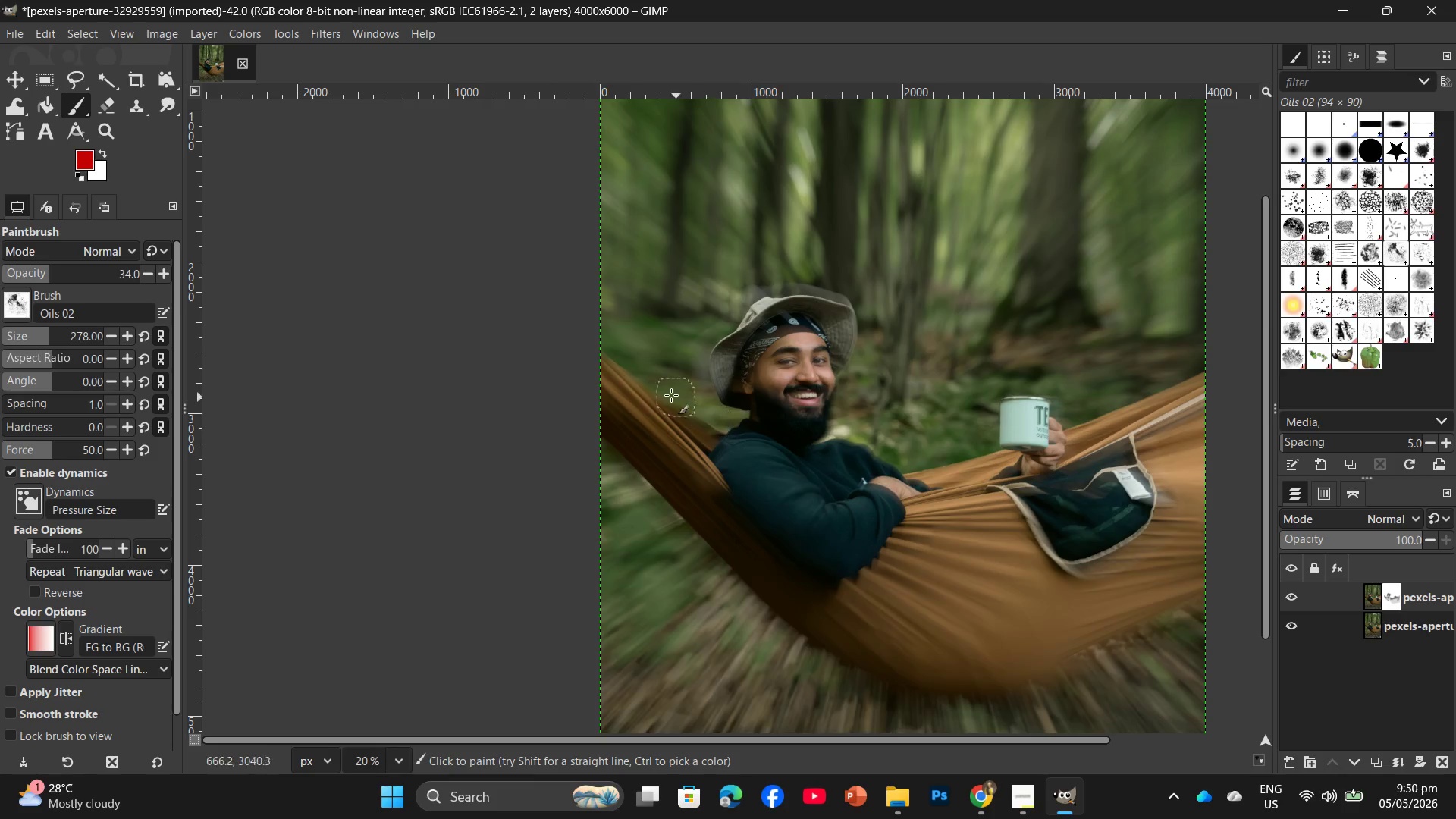 
left_click_drag(start_coordinate=[670, 394], to_coordinate=[726, 433])
 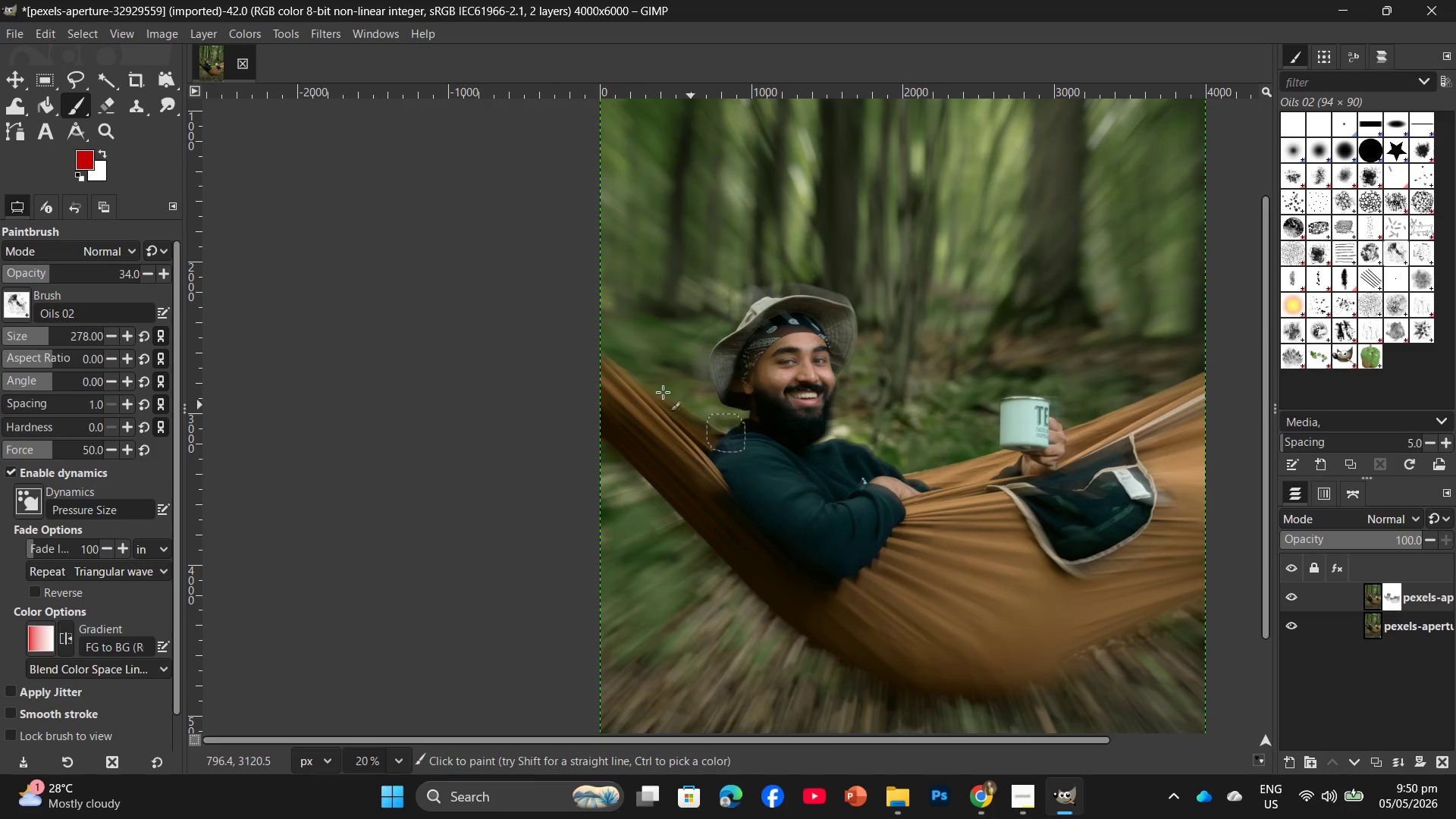 
left_click_drag(start_coordinate=[593, 372], to_coordinate=[635, 423])
 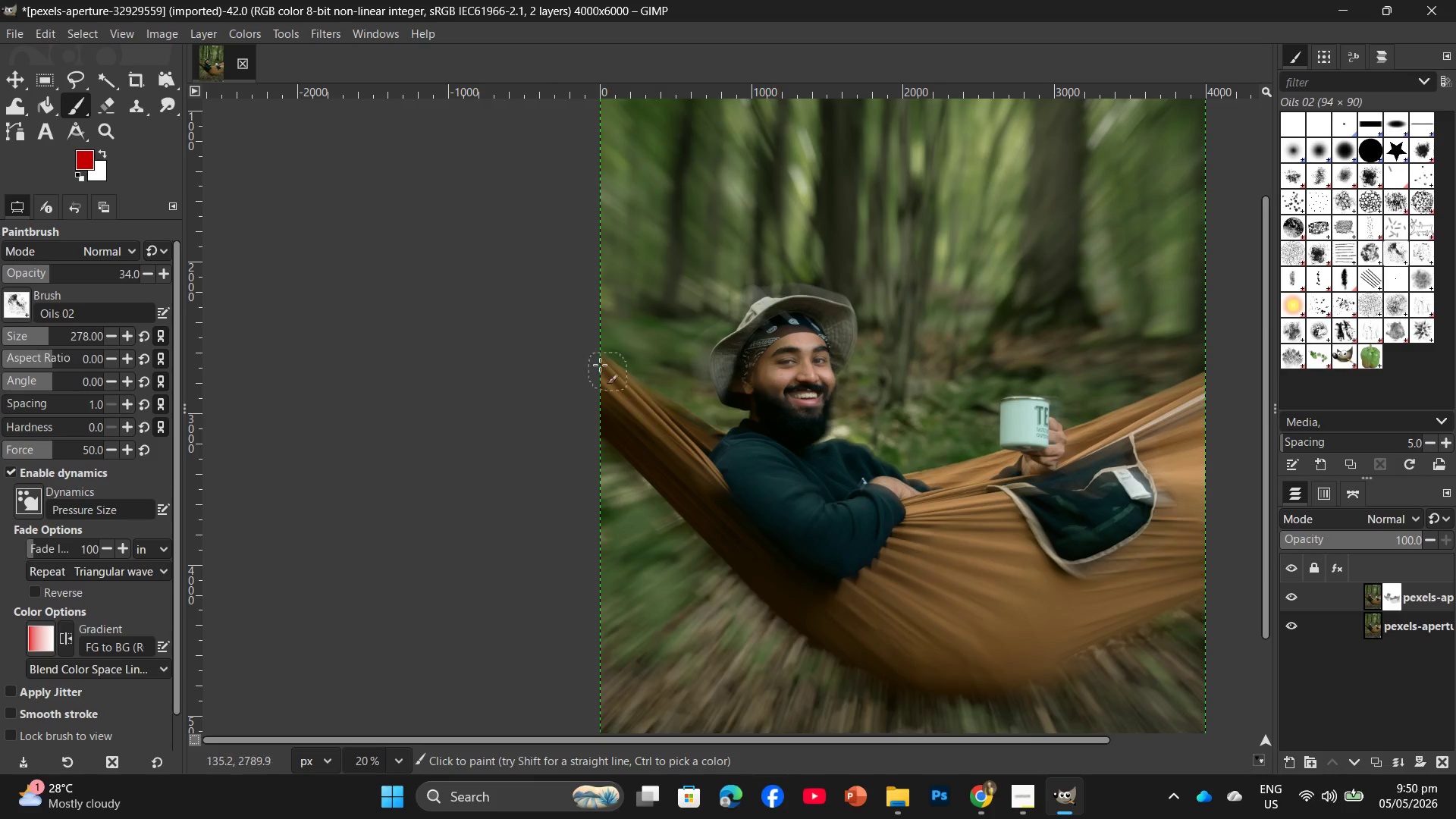 
left_click_drag(start_coordinate=[598, 370], to_coordinate=[663, 453])
 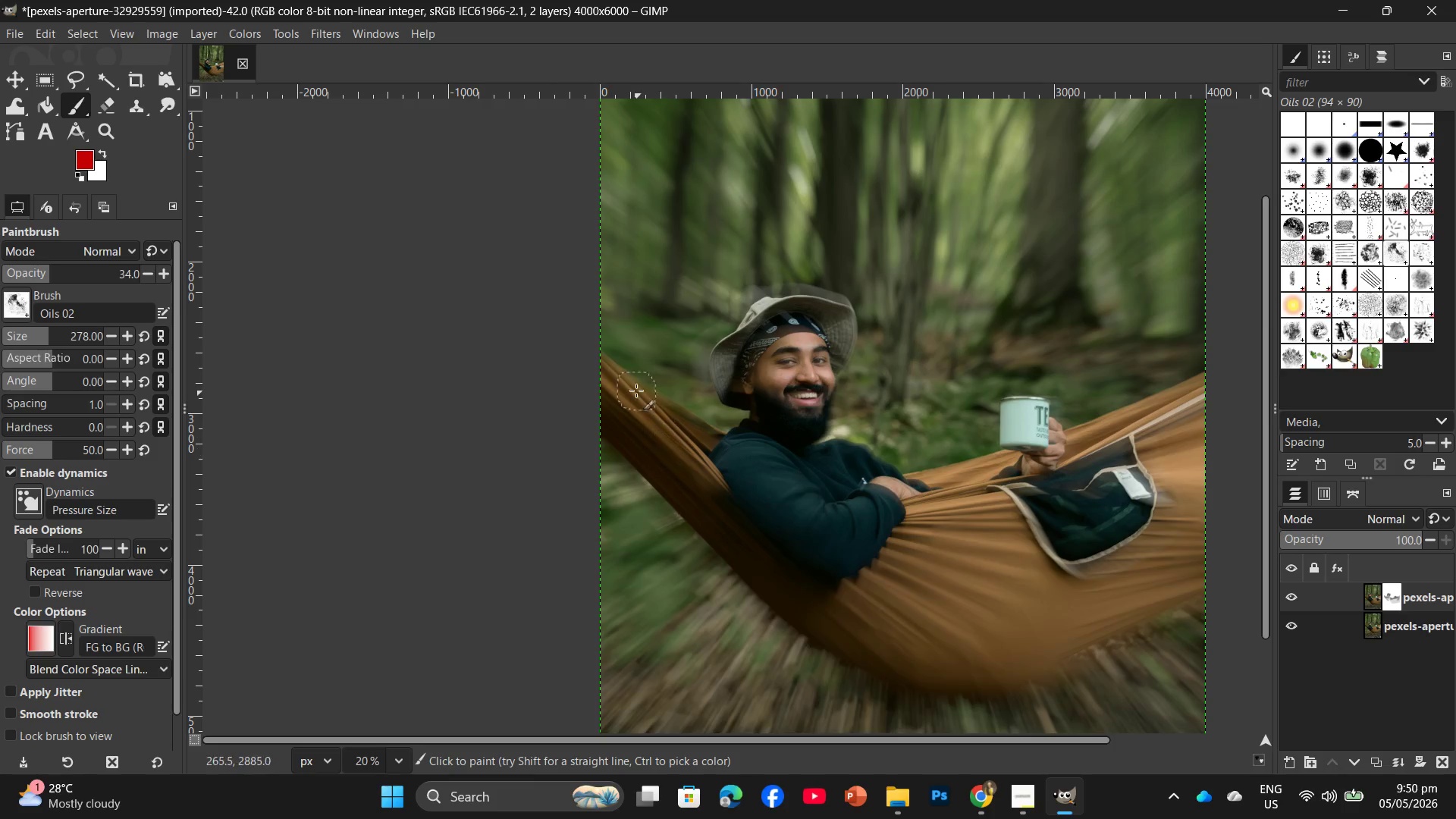 
left_click_drag(start_coordinate=[636, 394], to_coordinate=[691, 442])
 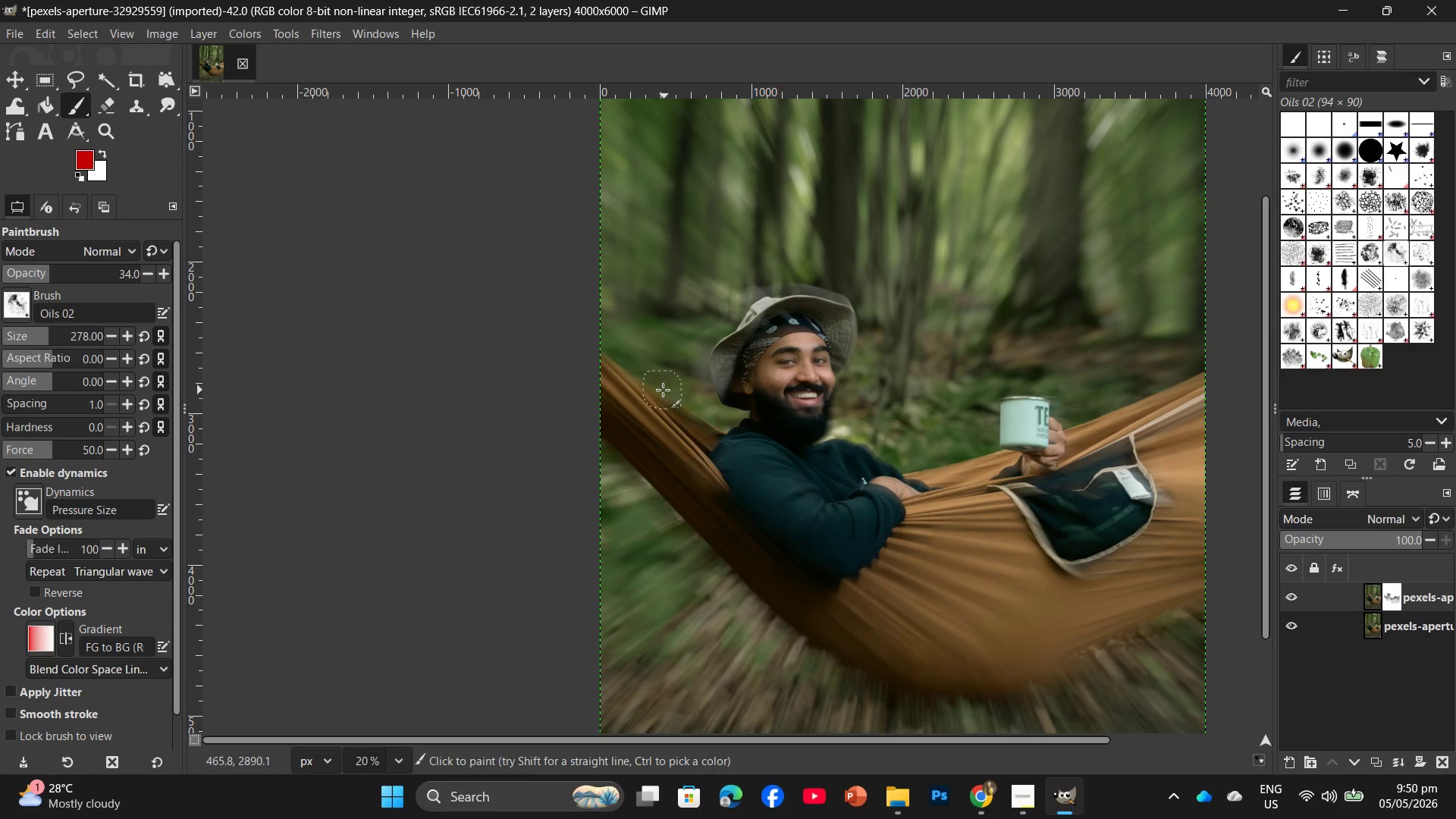 
left_click_drag(start_coordinate=[663, 396], to_coordinate=[701, 448])
 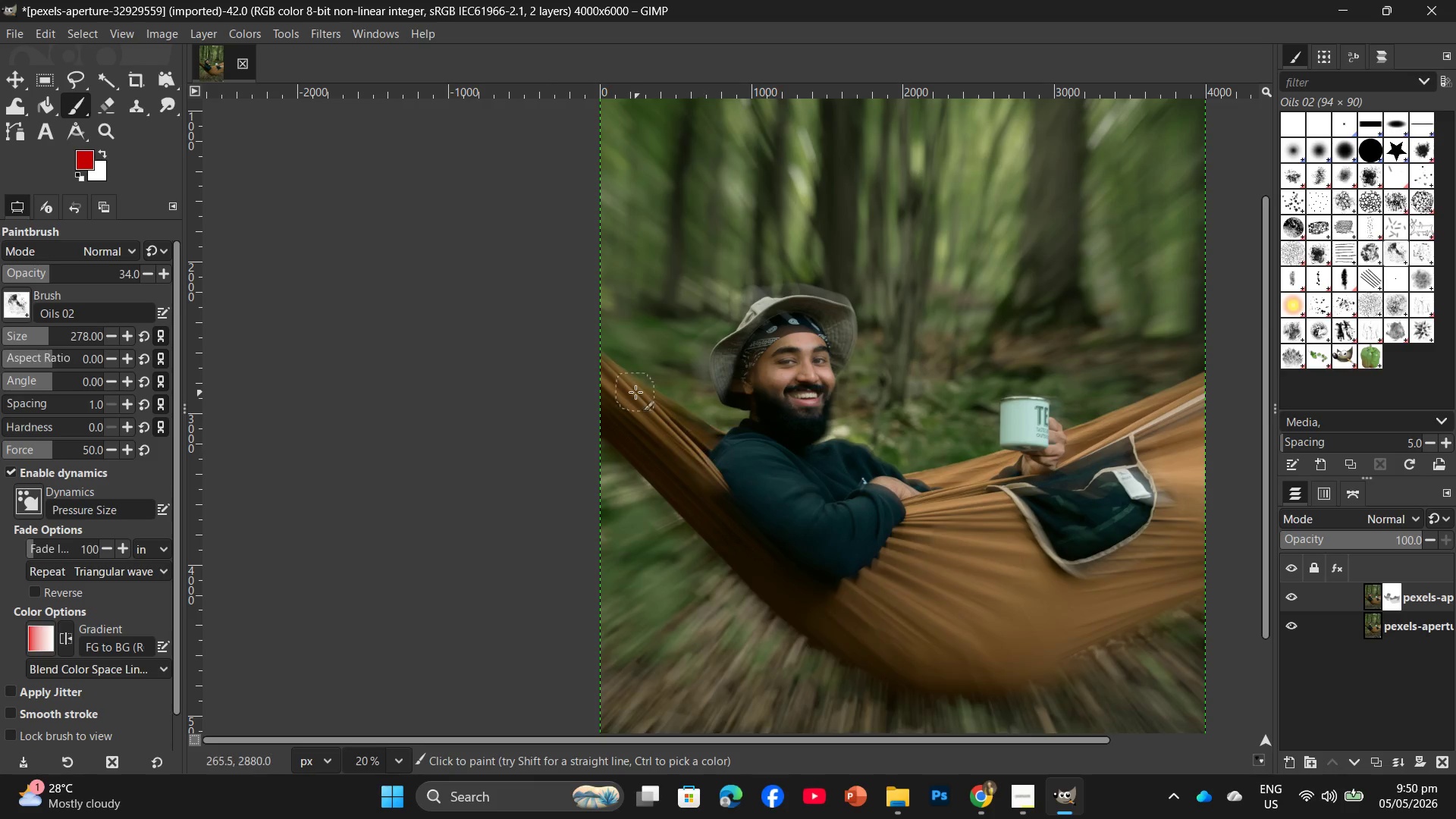 
left_click_drag(start_coordinate=[635, 395], to_coordinate=[708, 457])
 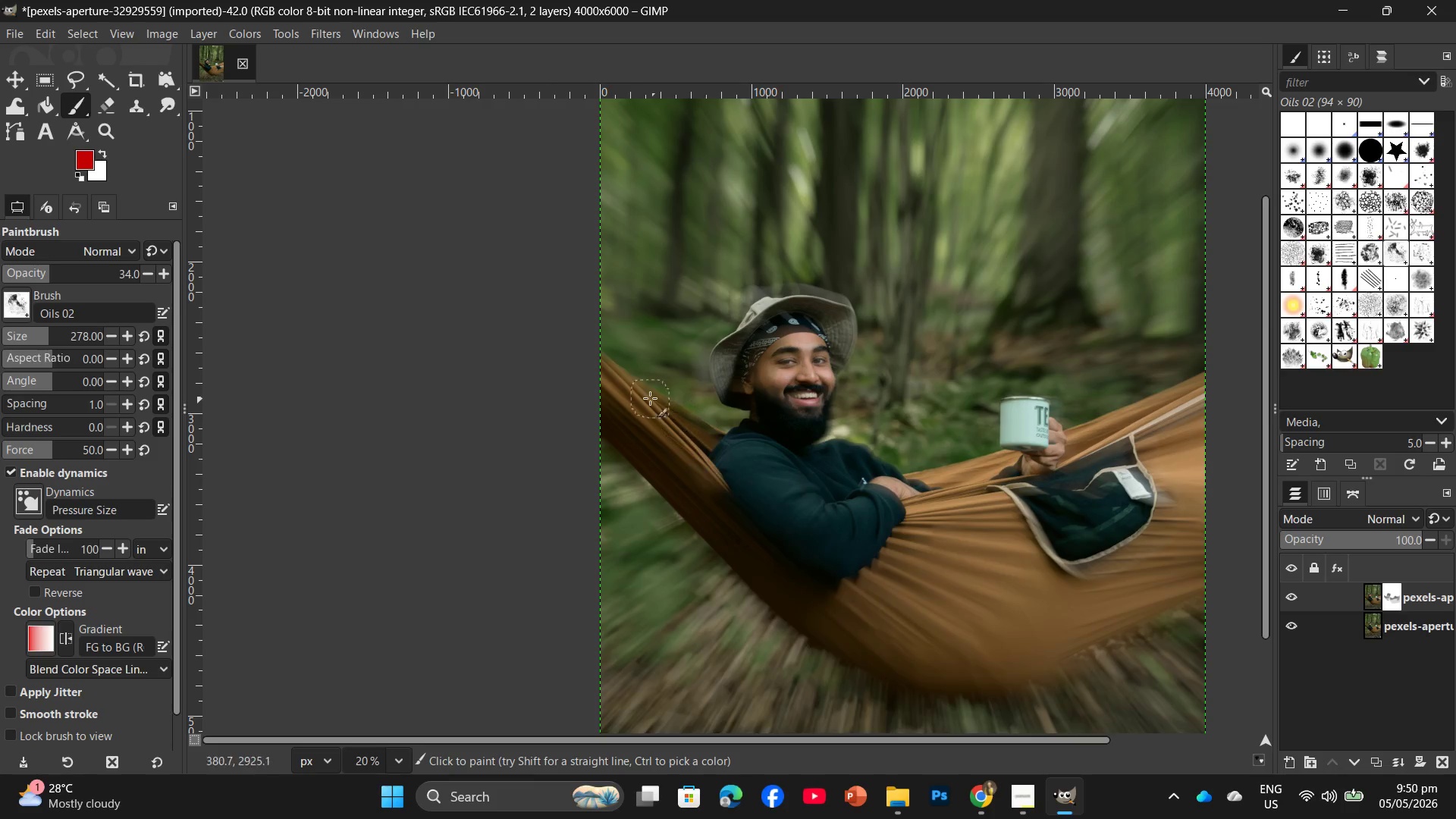 
left_click_drag(start_coordinate=[648, 403], to_coordinate=[685, 458])
 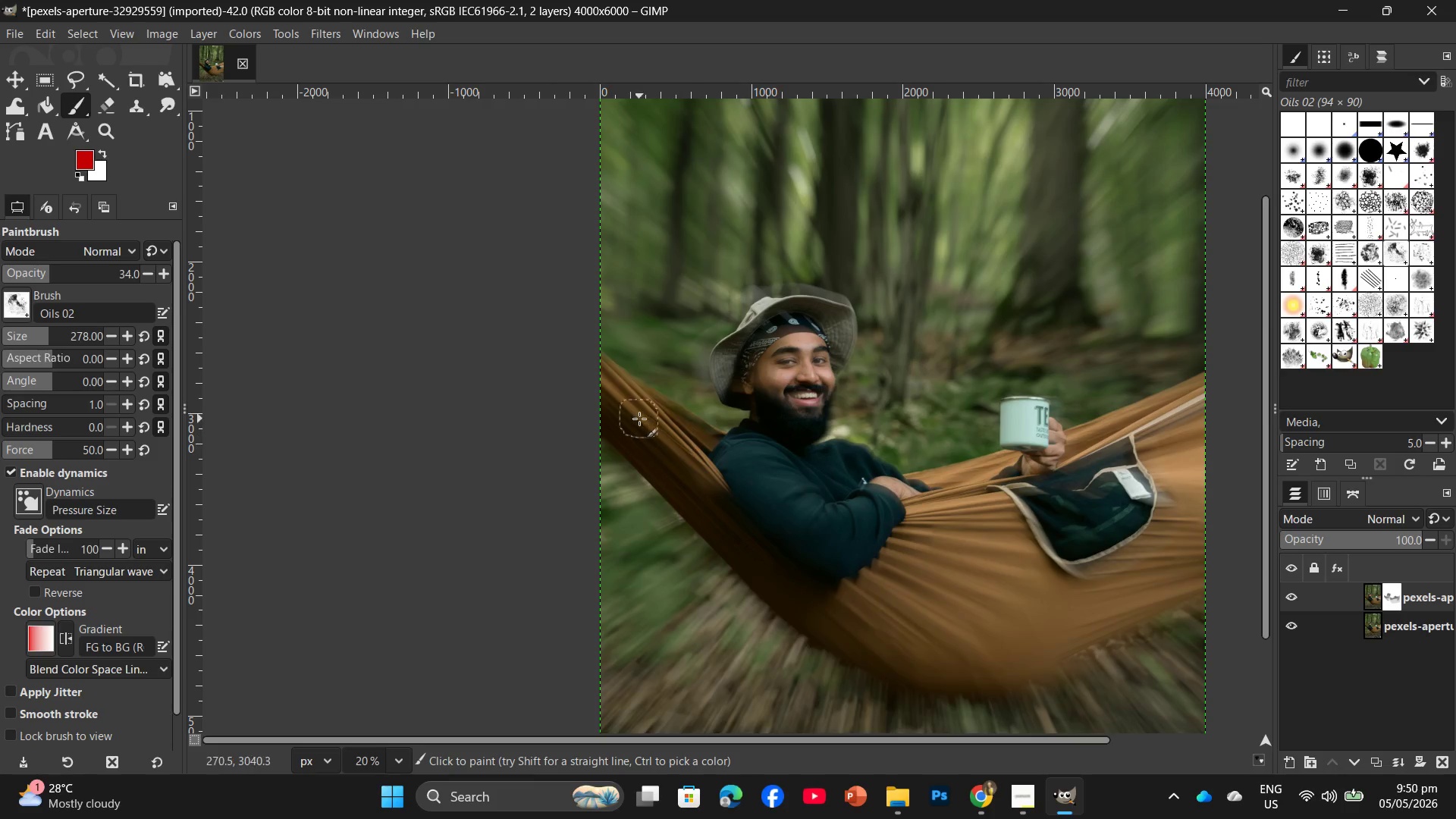 
left_click_drag(start_coordinate=[639, 421], to_coordinate=[792, 443])
 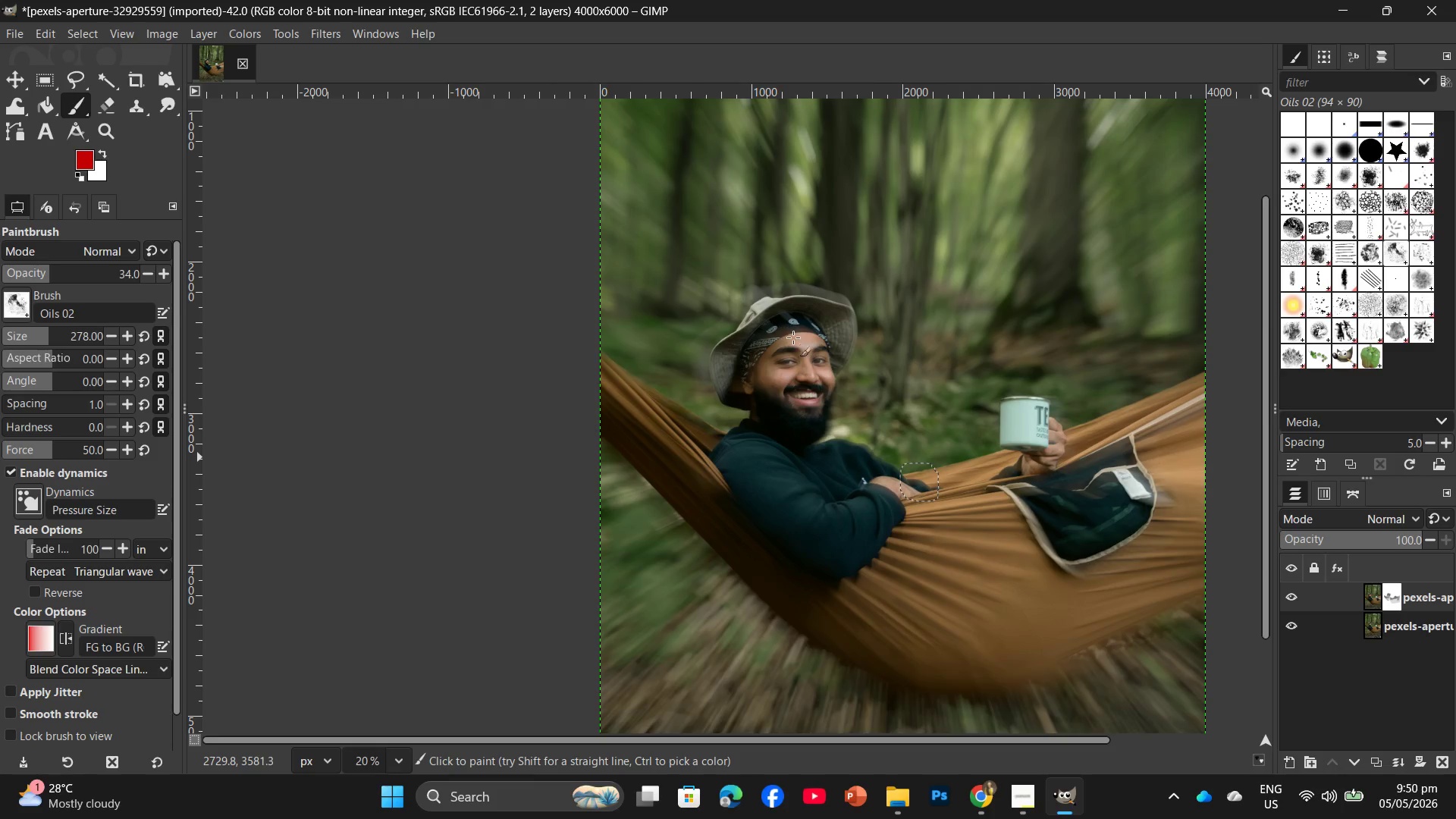 
left_click_drag(start_coordinate=[805, 329], to_coordinate=[802, 337])
 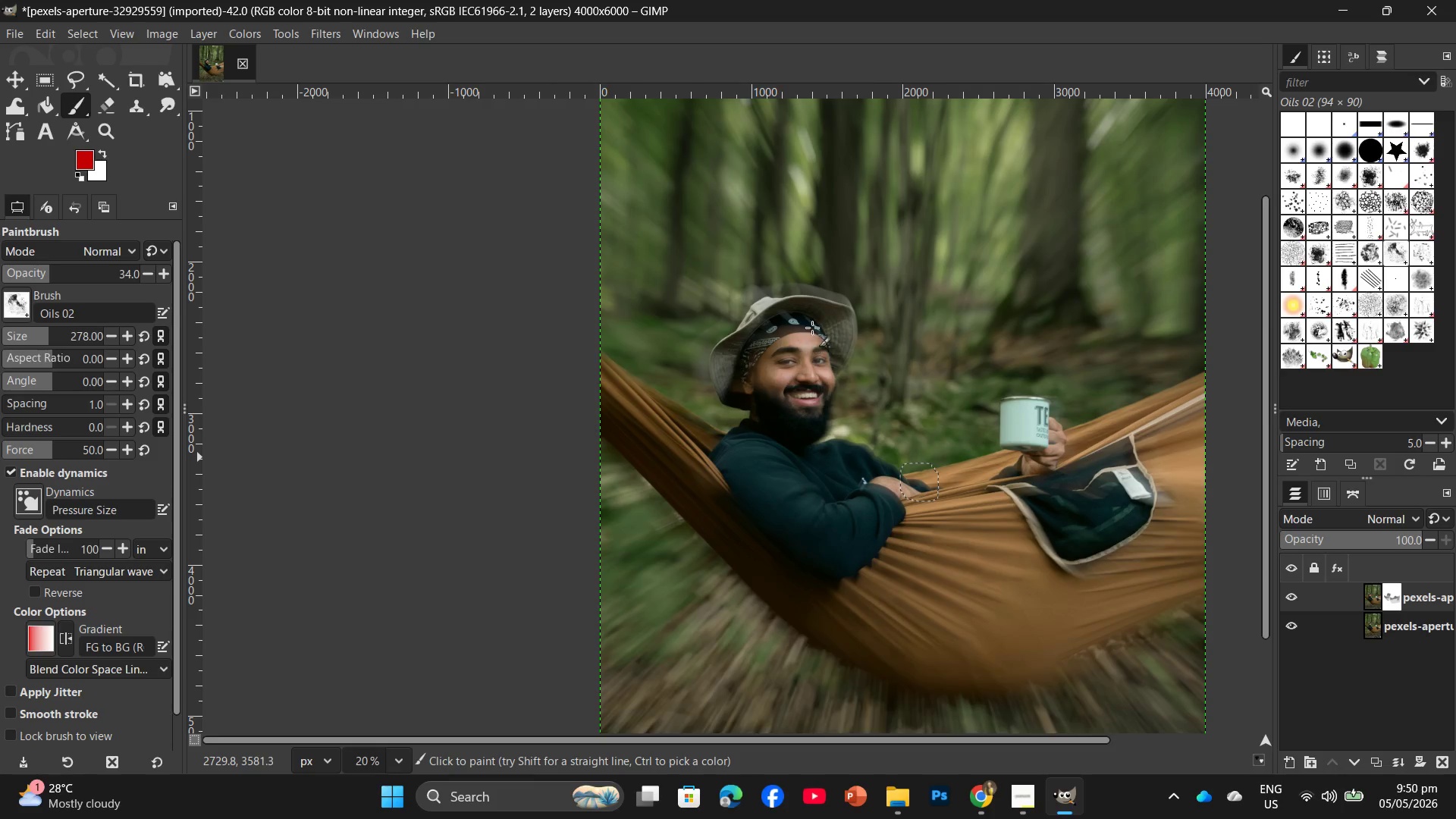 
left_click_drag(start_coordinate=[805, 328], to_coordinate=[843, 376])
 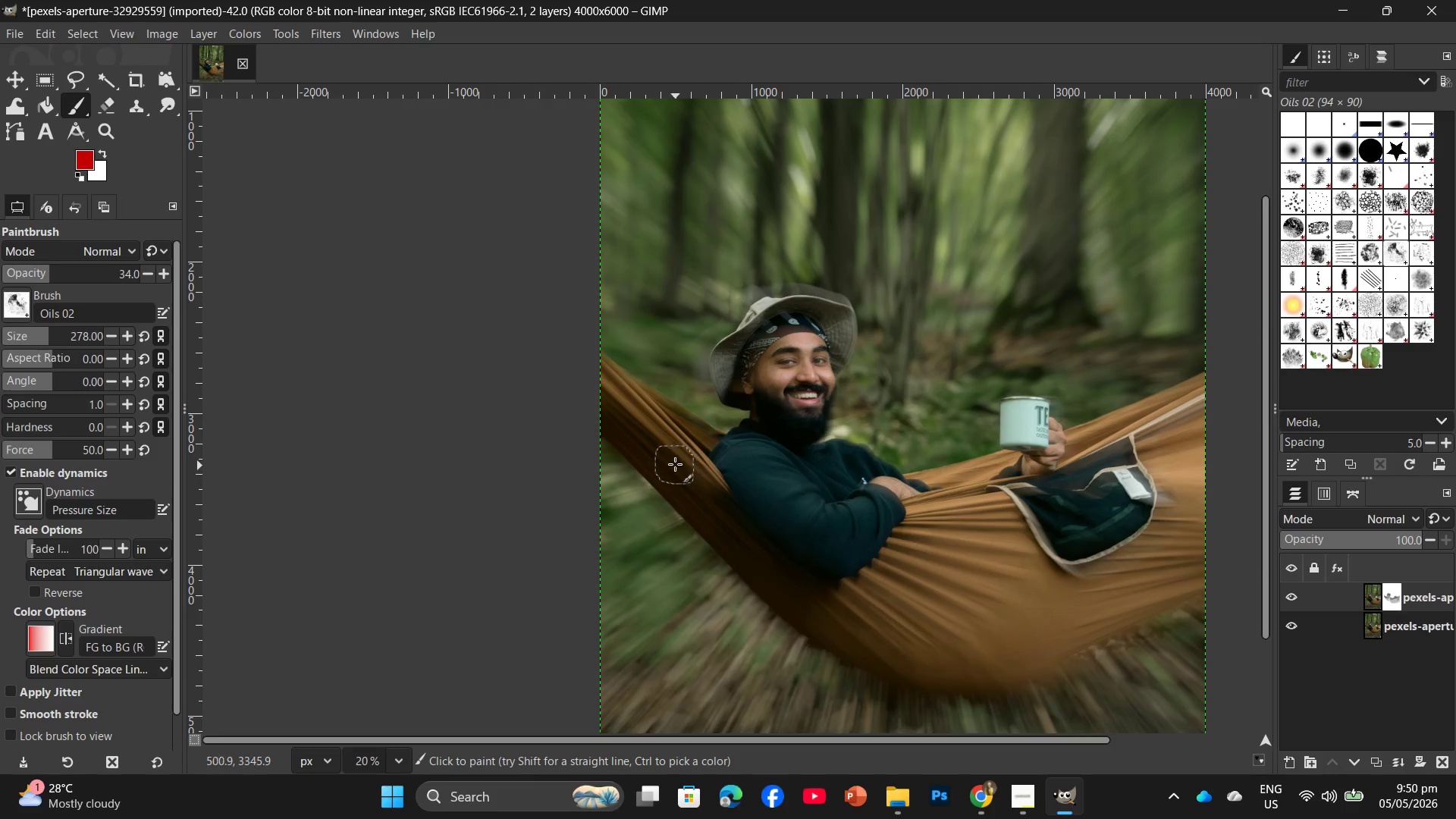 
left_click_drag(start_coordinate=[819, 338], to_coordinate=[788, 393])
 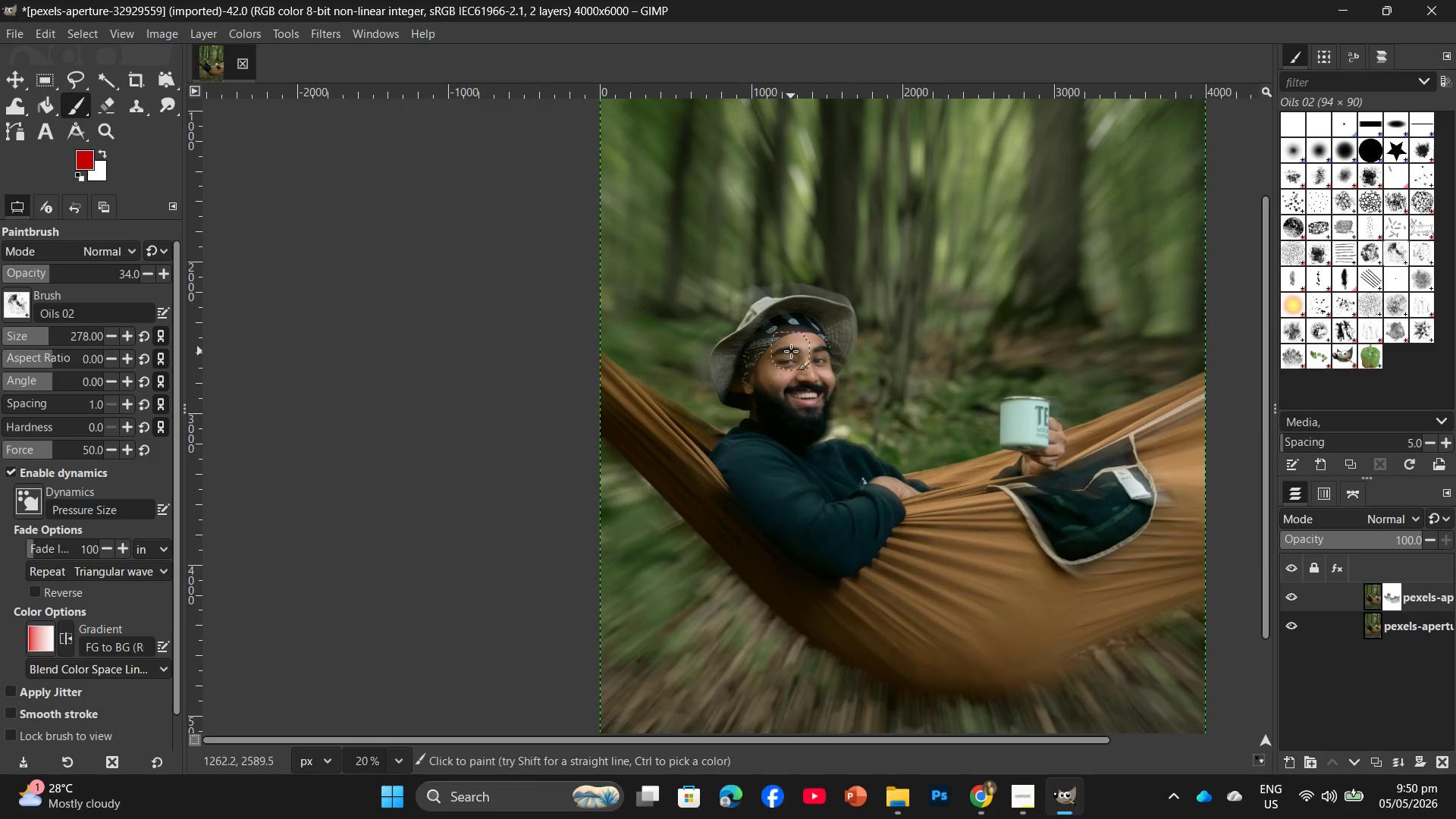 
left_click_drag(start_coordinate=[791, 351], to_coordinate=[799, 370])
 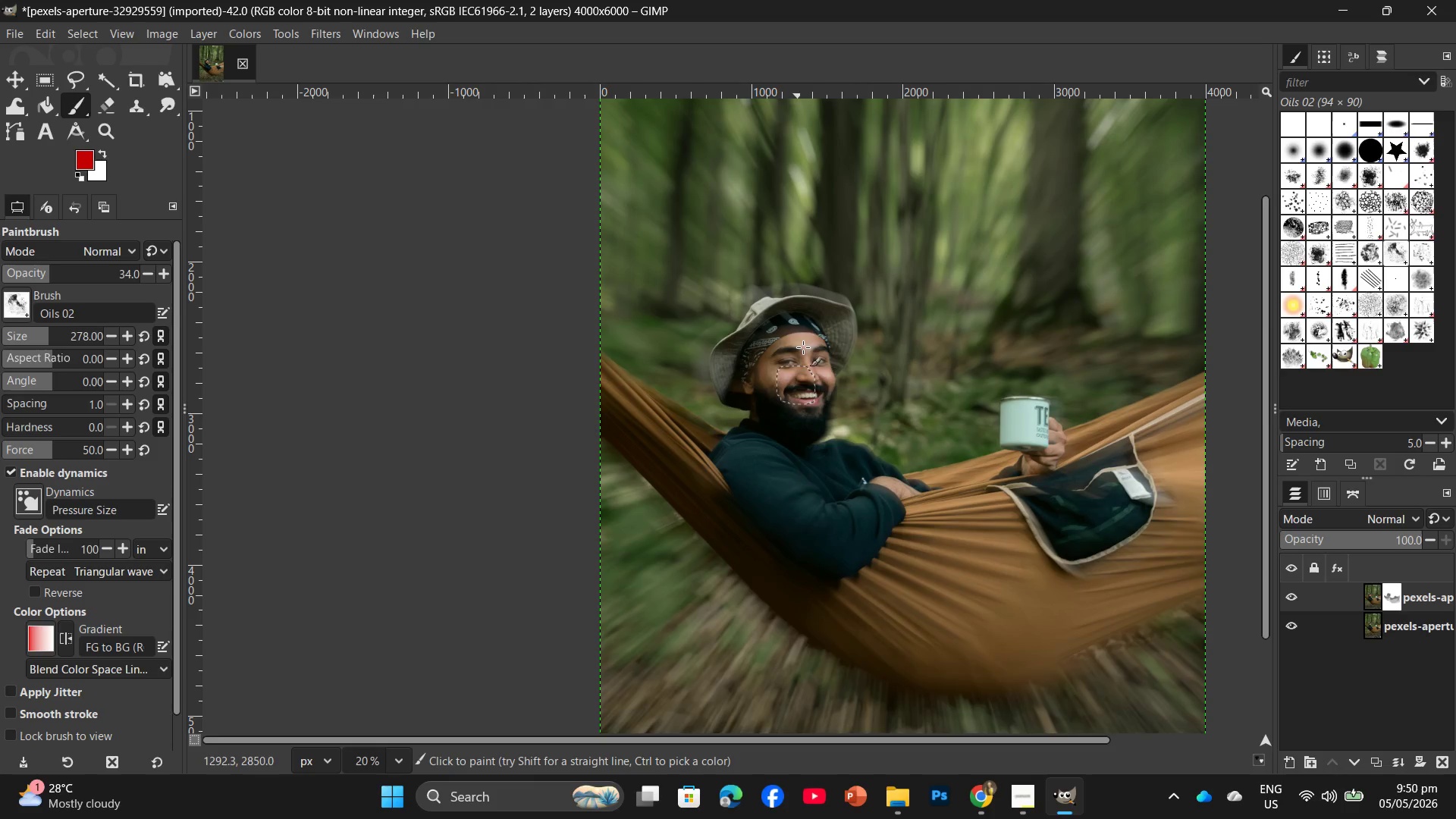 
left_click_drag(start_coordinate=[803, 347], to_coordinate=[802, 388])
 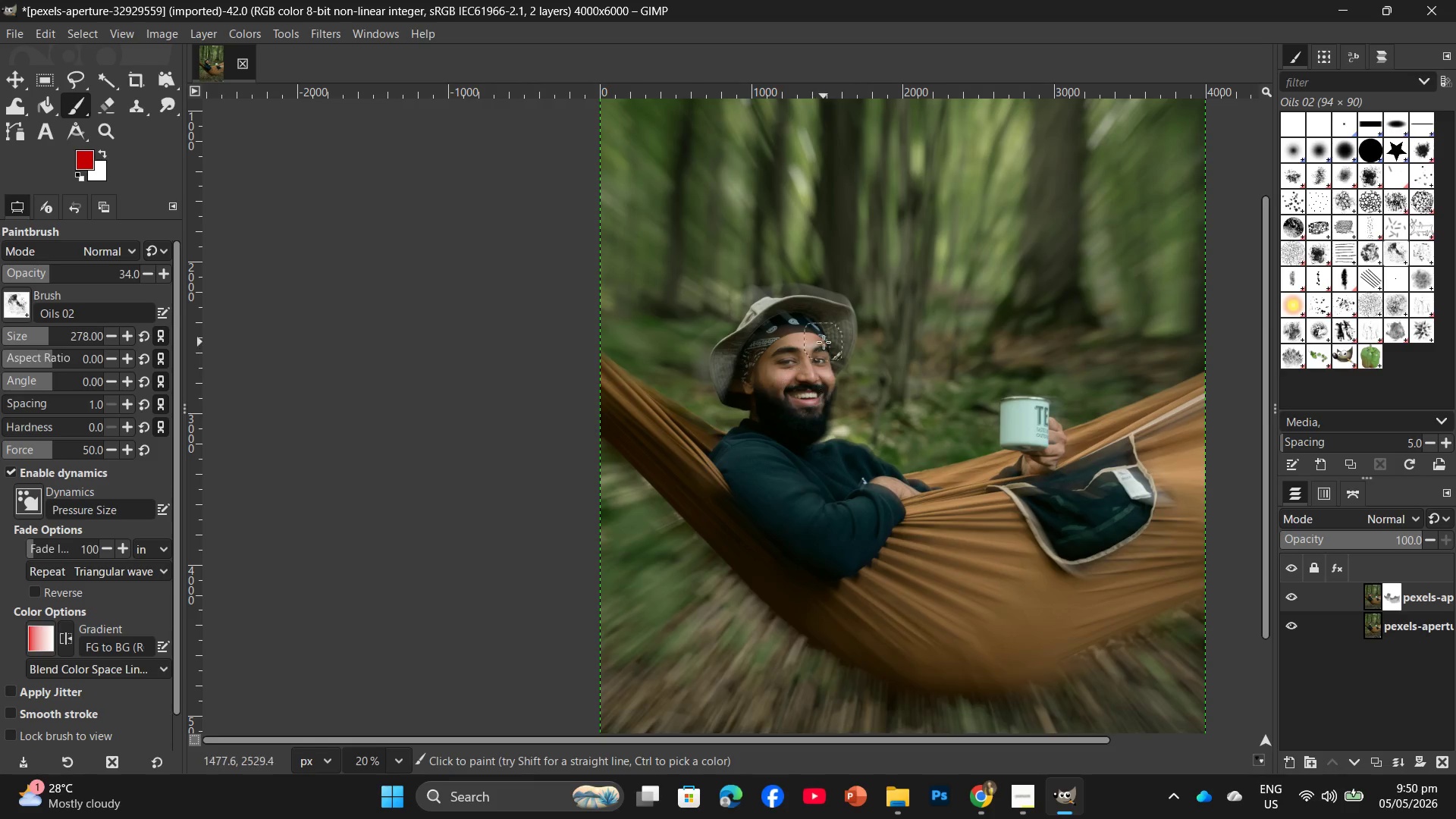 
left_click_drag(start_coordinate=[824, 342], to_coordinate=[820, 381])
 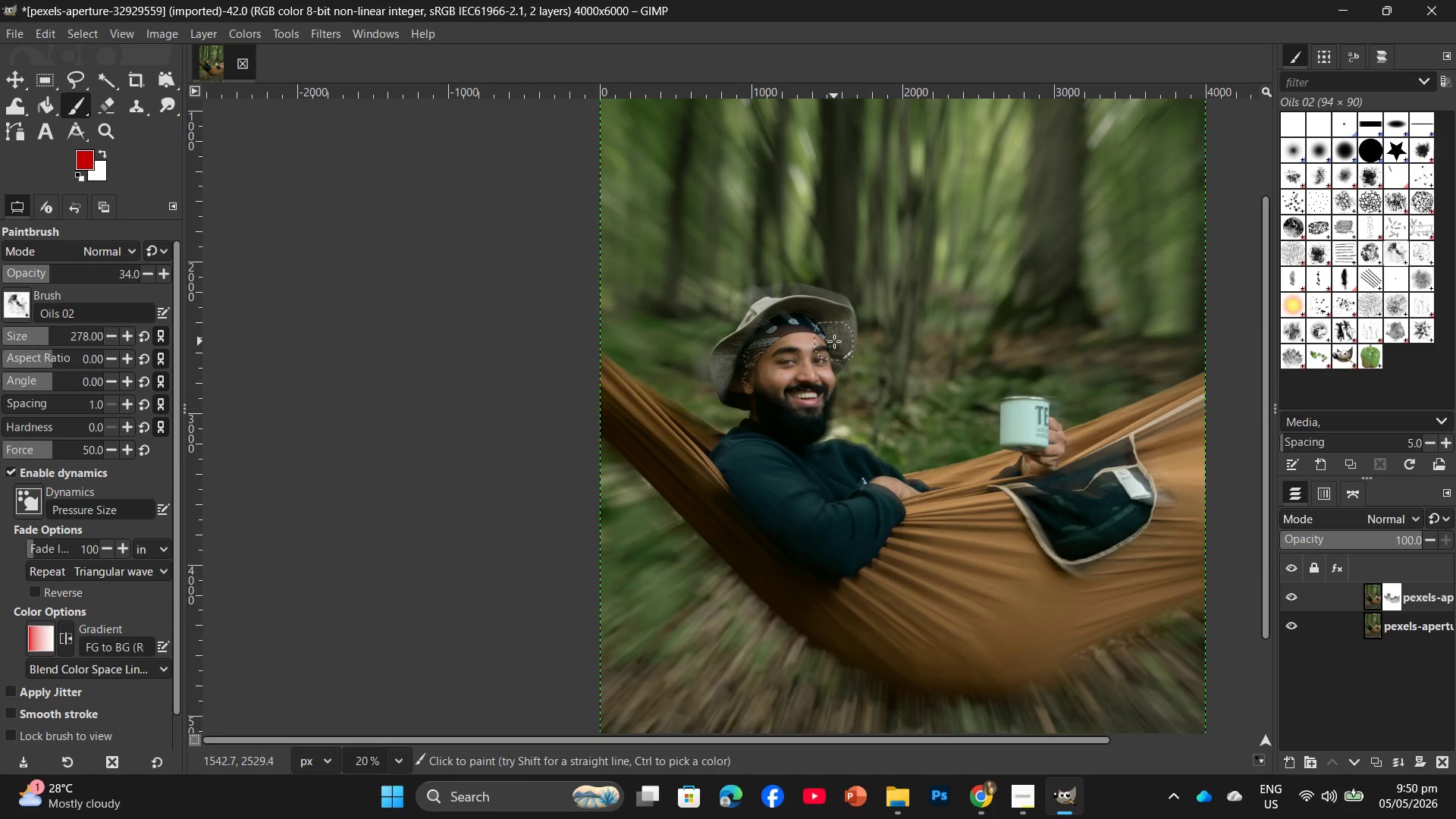 
left_click_drag(start_coordinate=[833, 320], to_coordinate=[789, 397])
 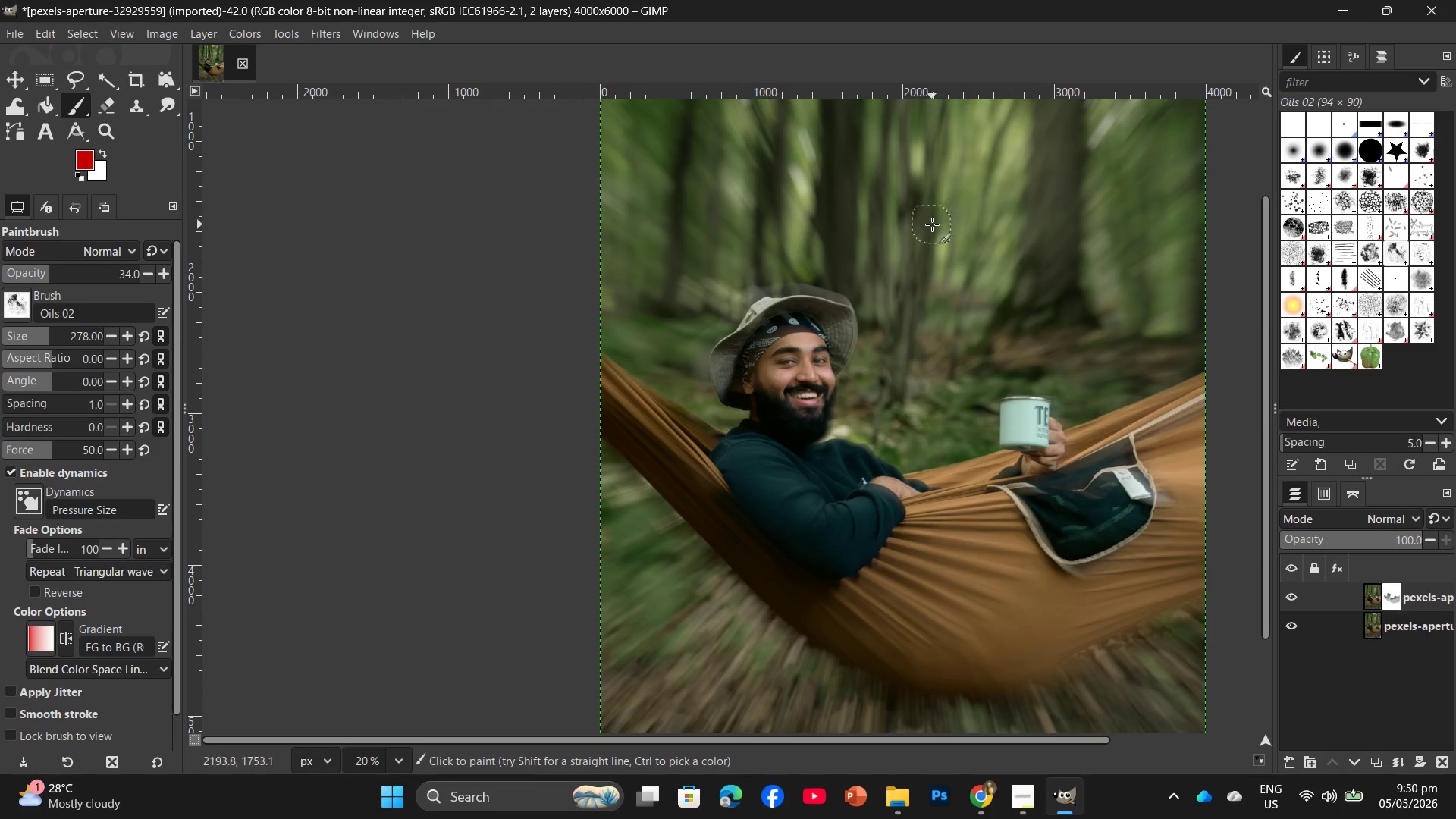 
left_click_drag(start_coordinate=[1046, 420], to_coordinate=[1065, 564])
 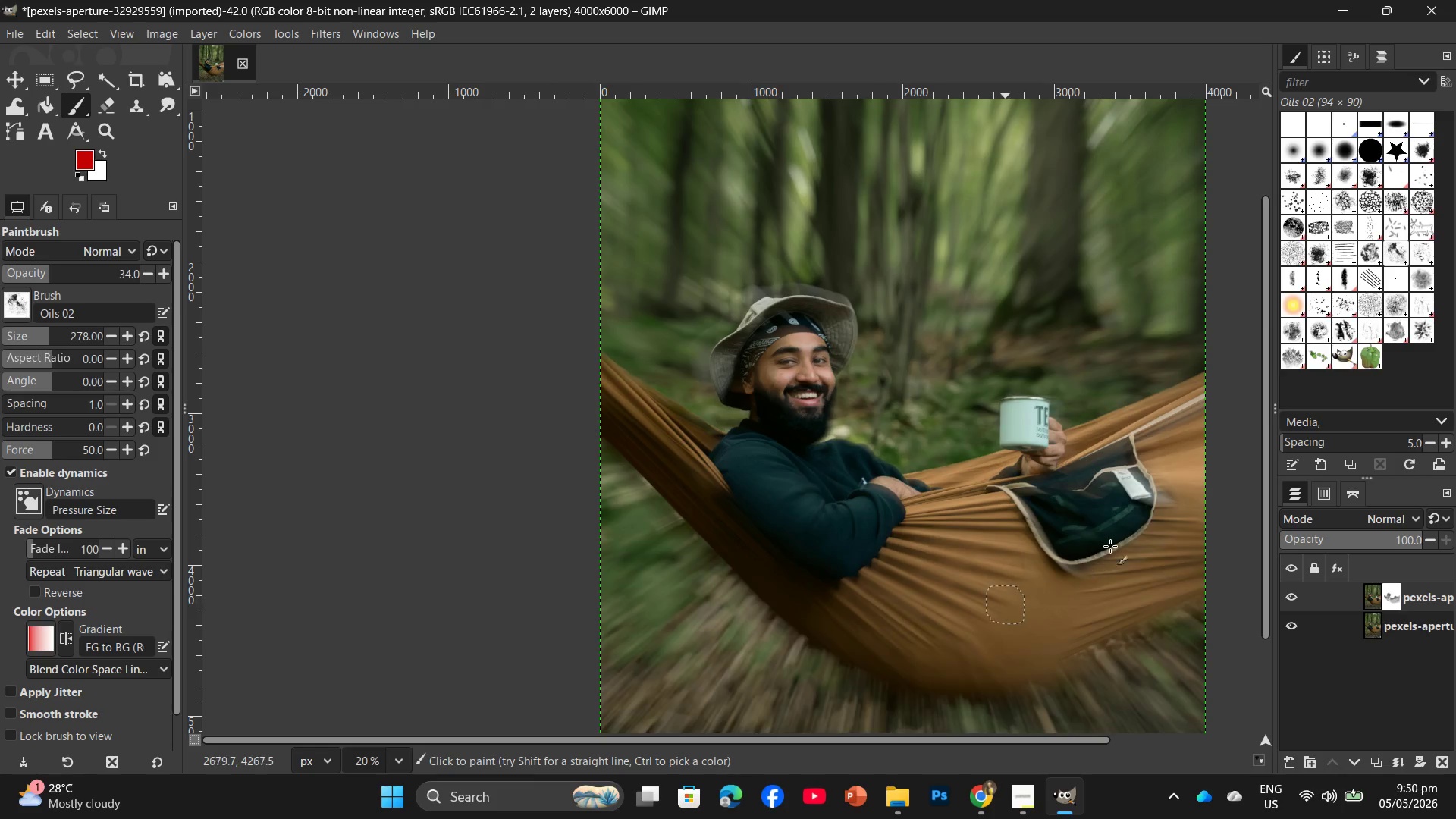 
left_click_drag(start_coordinate=[1149, 529], to_coordinate=[964, 568])
 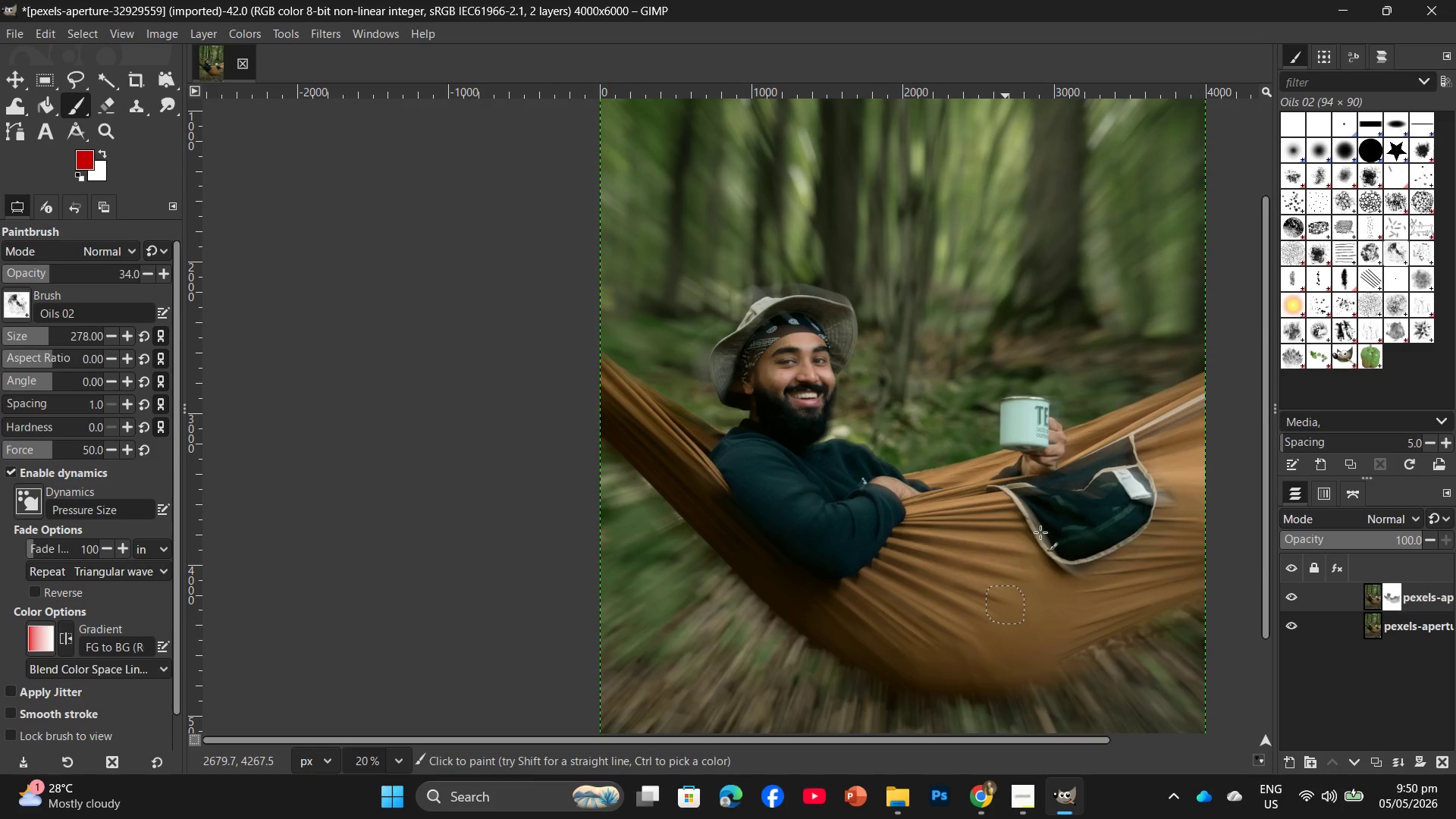 
left_click_drag(start_coordinate=[1036, 532], to_coordinate=[965, 563])
 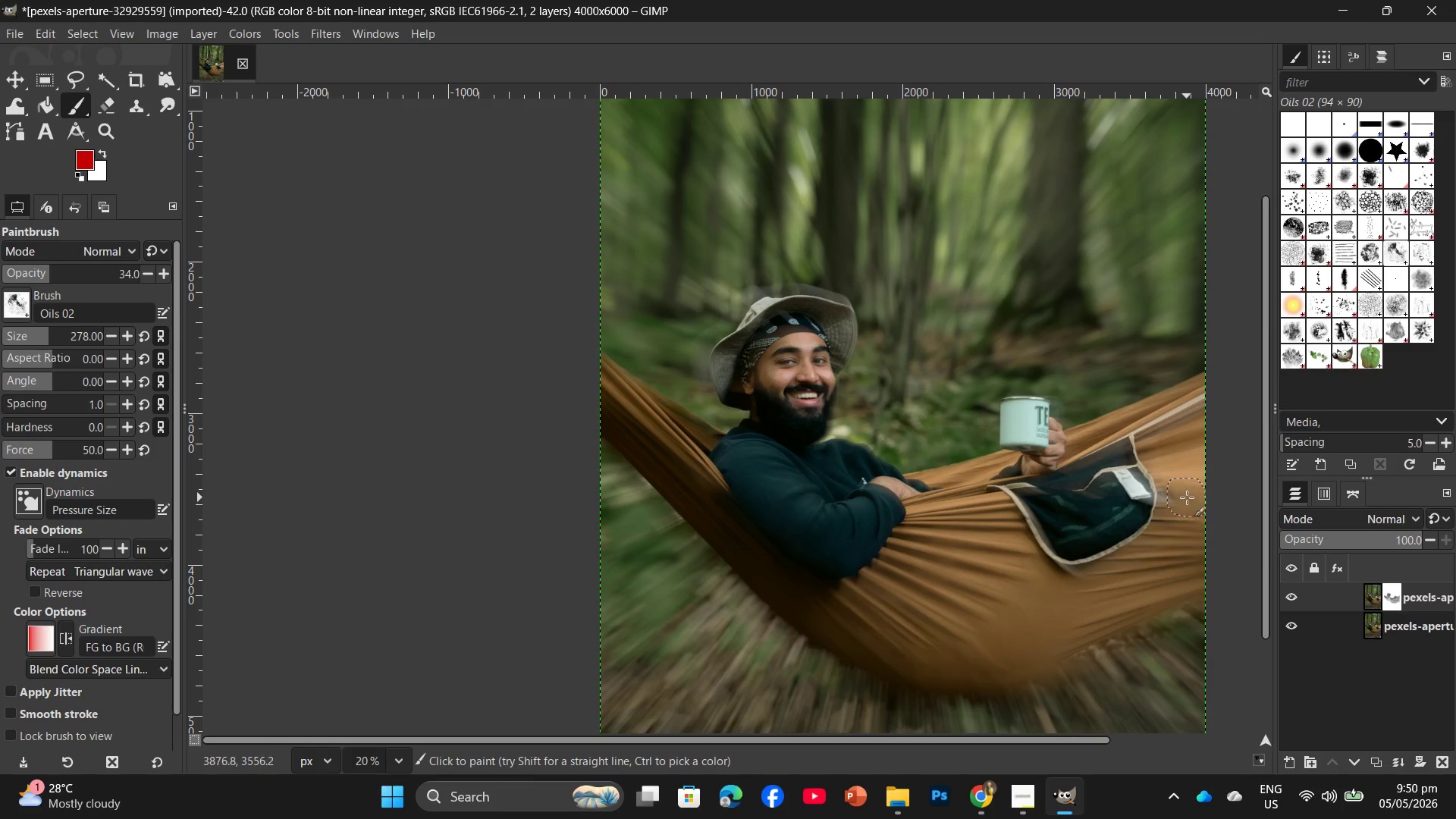 
left_click_drag(start_coordinate=[1184, 491], to_coordinate=[1181, 498])
 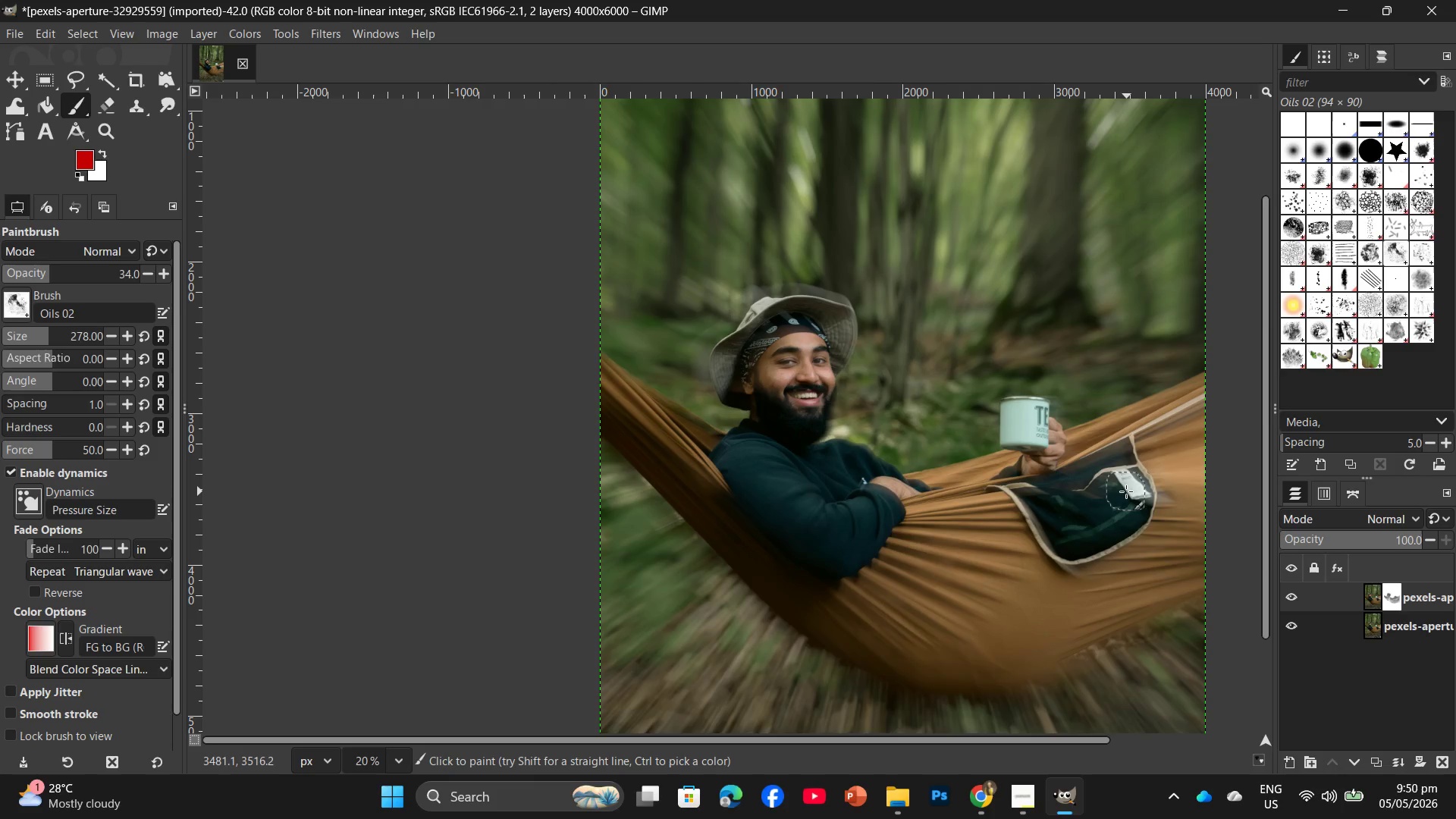 
left_click_drag(start_coordinate=[1141, 479], to_coordinate=[1067, 491])
 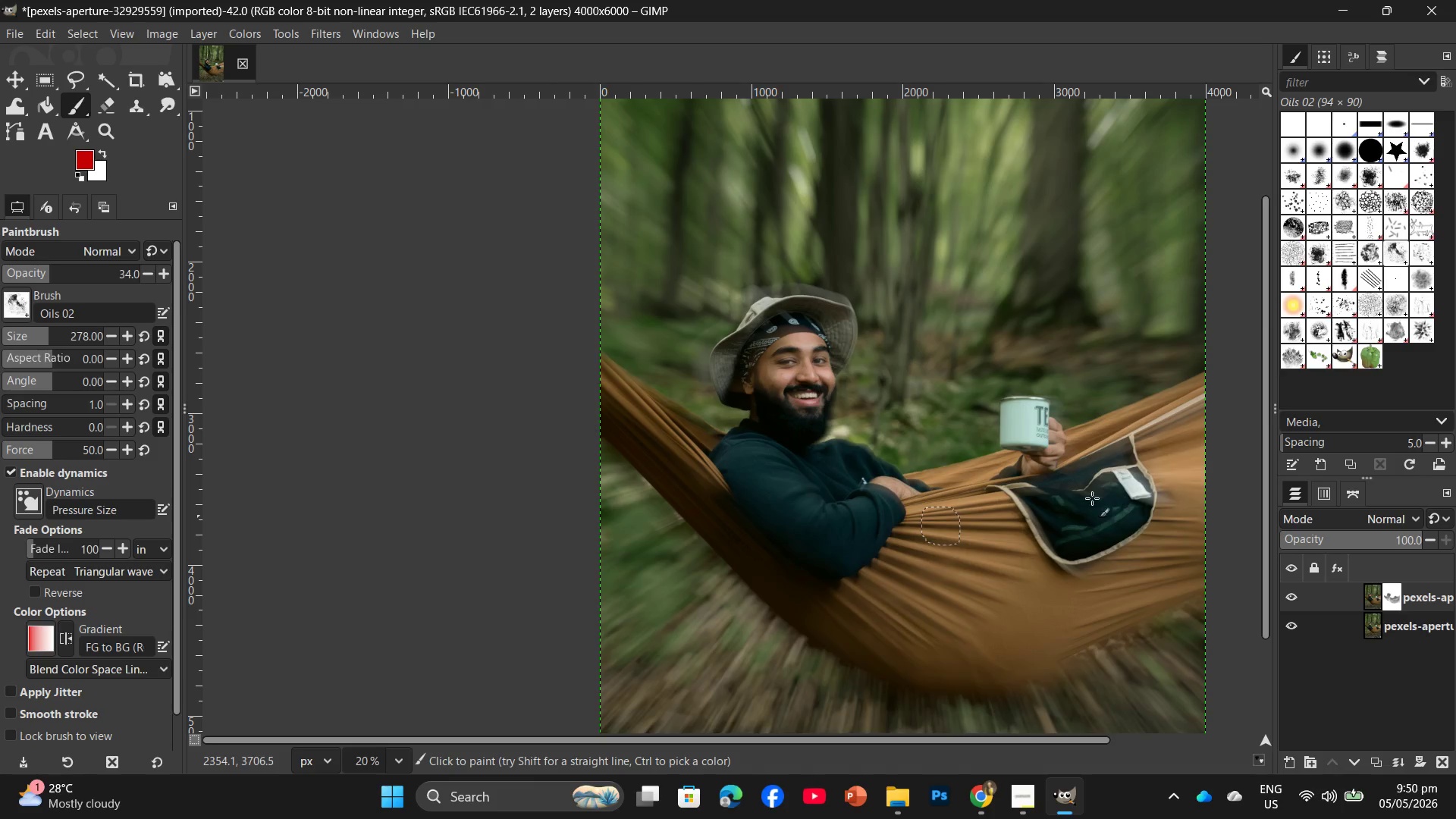 
left_click_drag(start_coordinate=[1056, 521], to_coordinate=[1207, 438])
 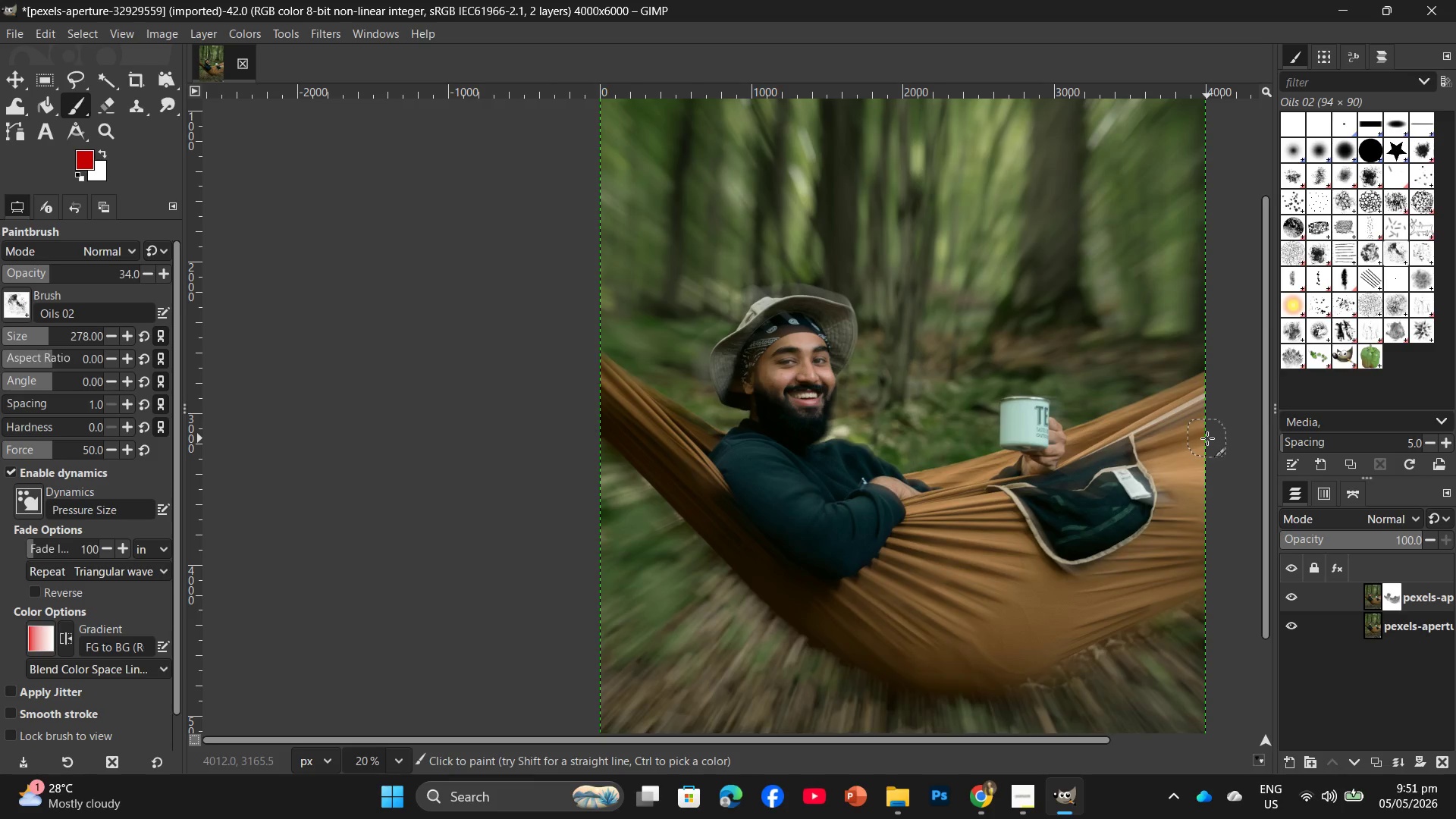 
left_click_drag(start_coordinate=[1175, 407], to_coordinate=[1143, 488])
 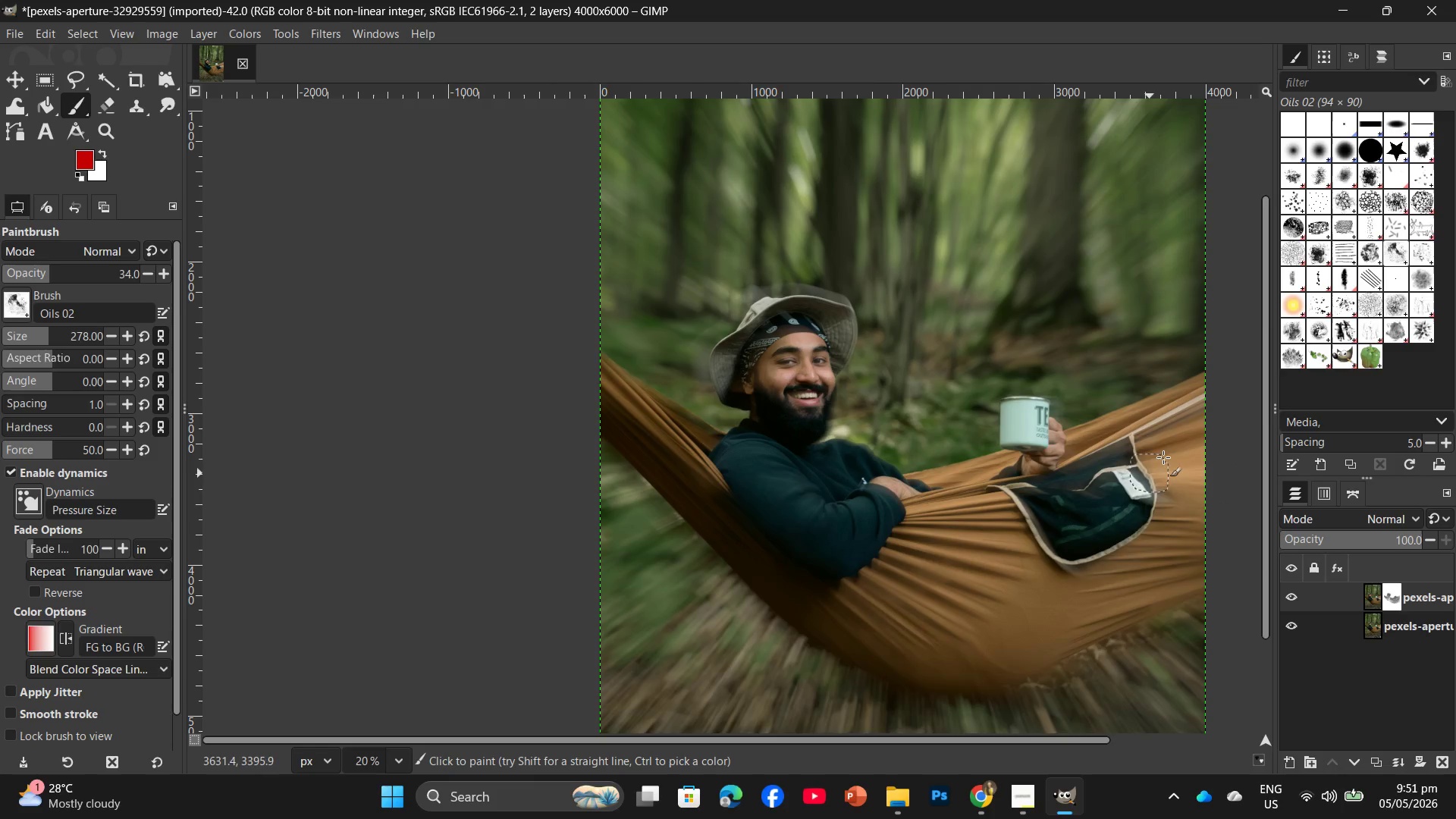 
left_click_drag(start_coordinate=[1163, 457], to_coordinate=[959, 491])
 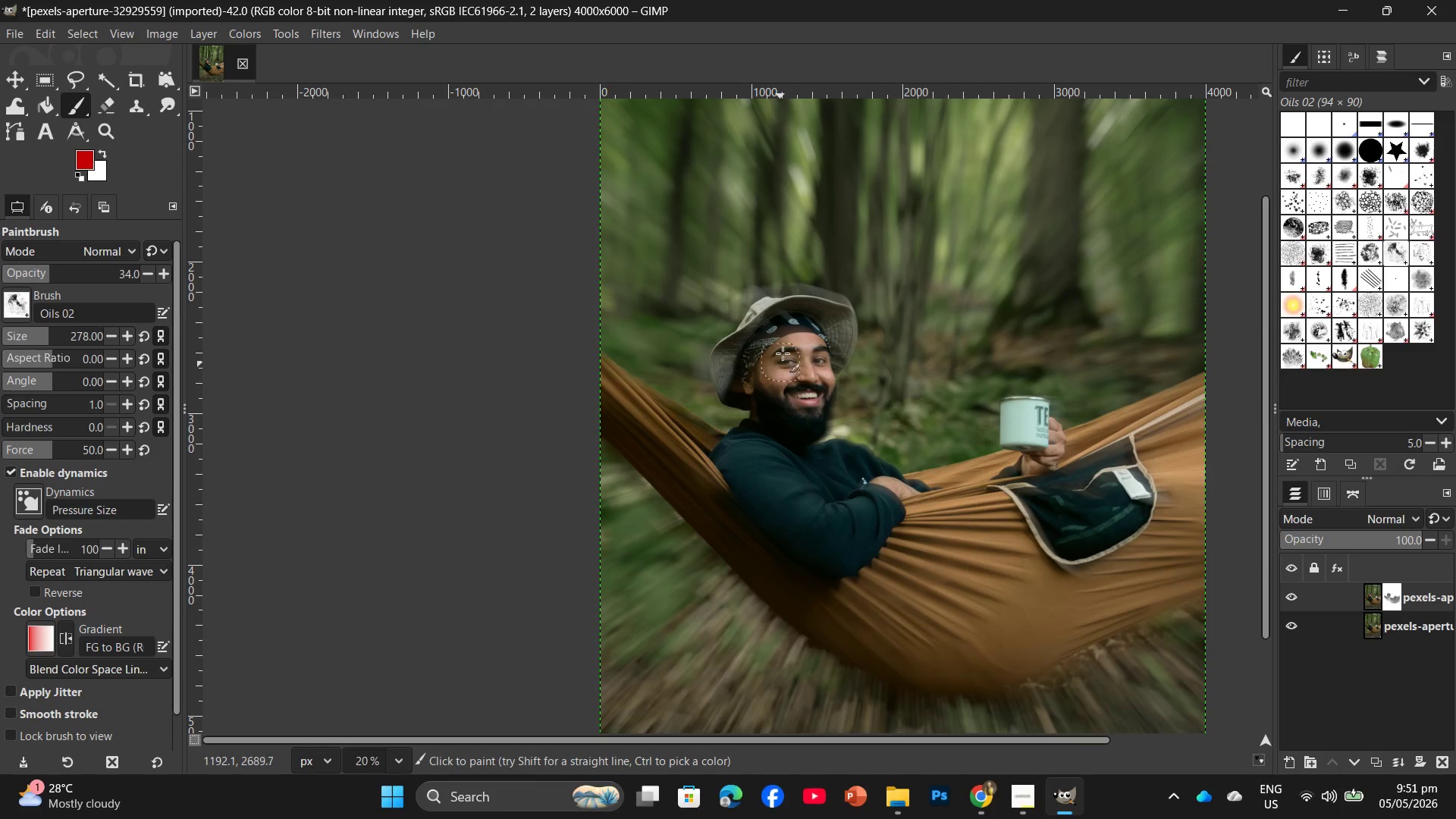 
left_click_drag(start_coordinate=[784, 342], to_coordinate=[799, 479])
 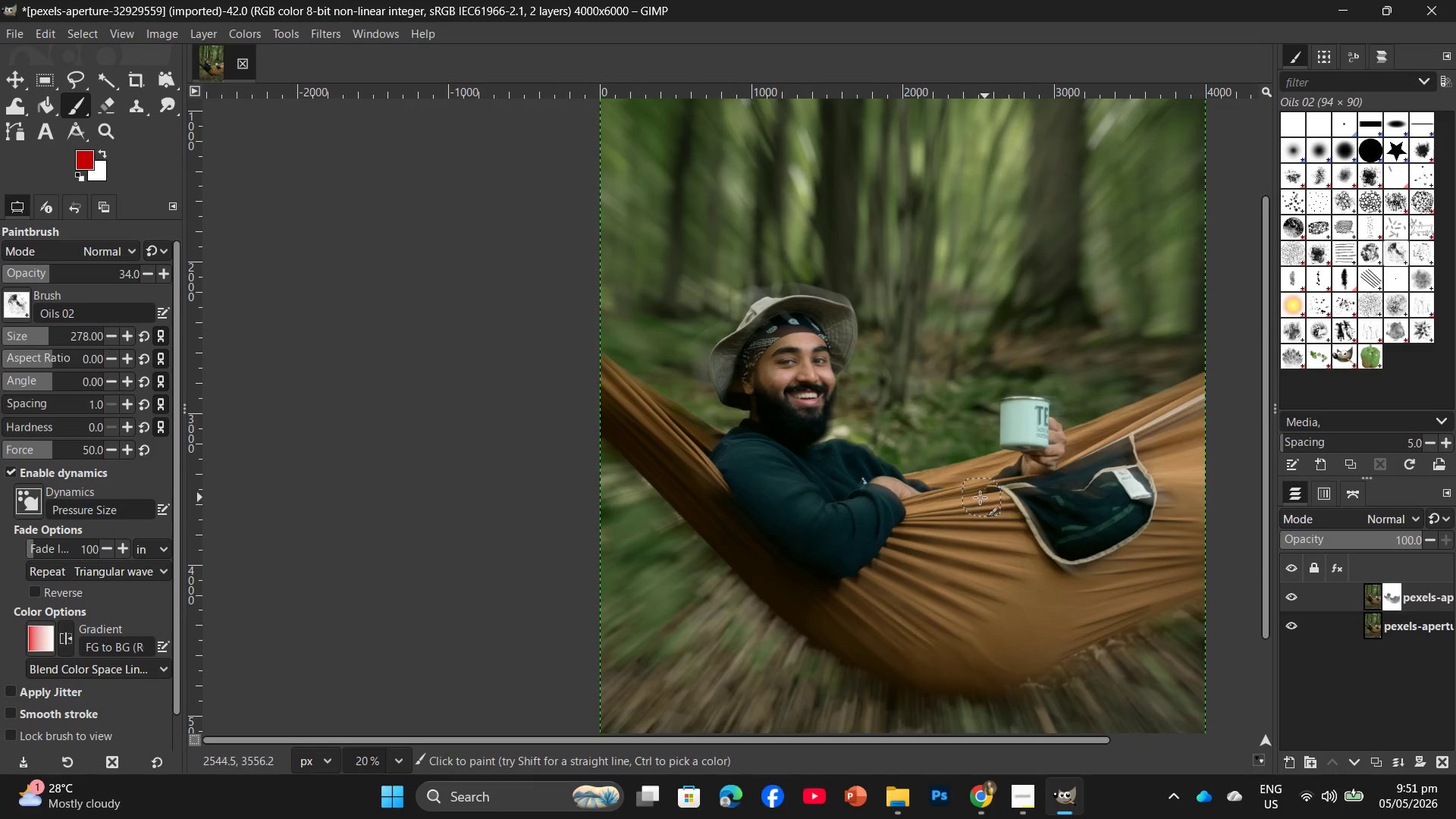 
hold_key(key=ControlLeft, duration=1.83)
 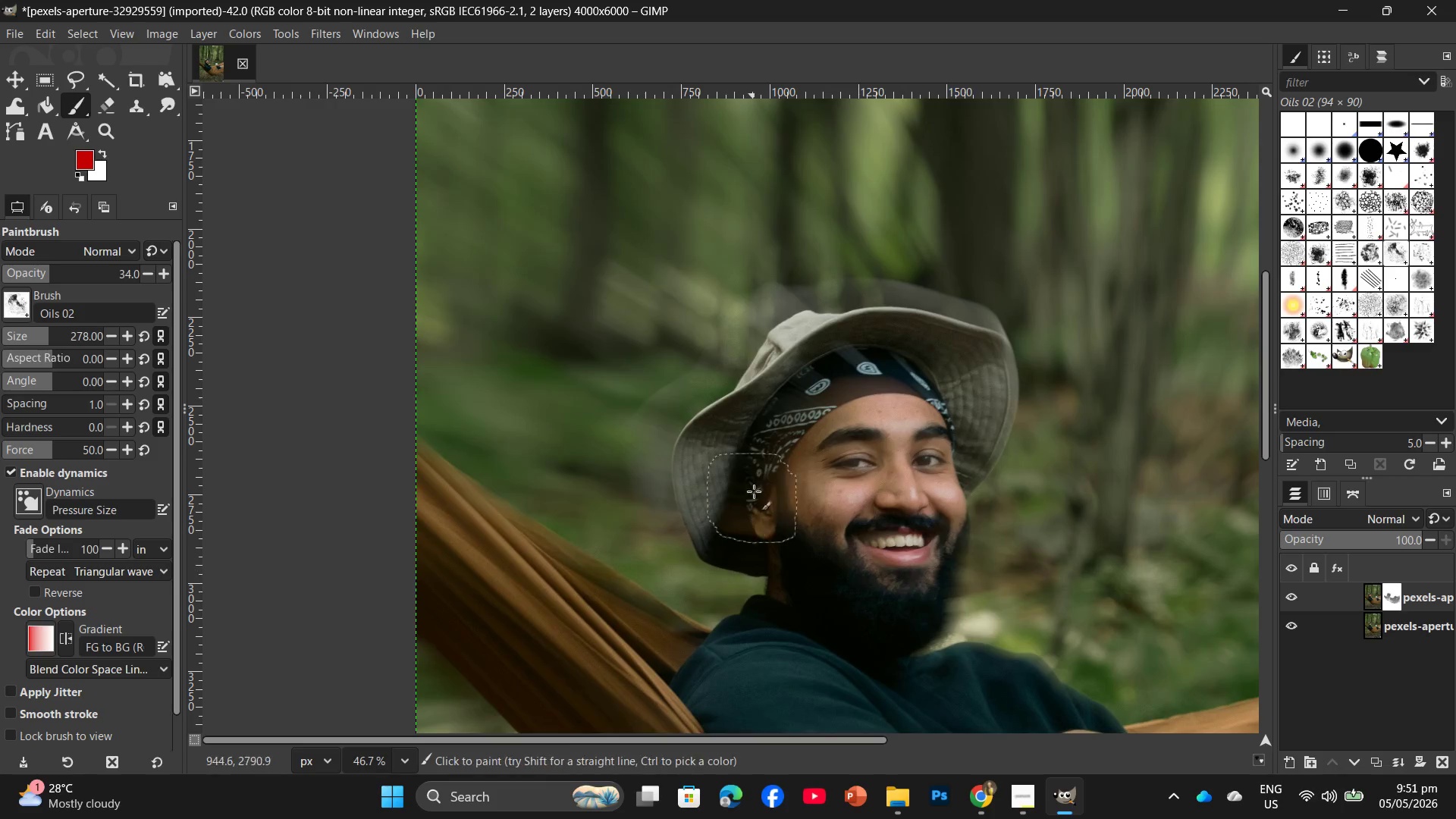 
left_click_drag(start_coordinate=[754, 479], to_coordinate=[825, 626])
 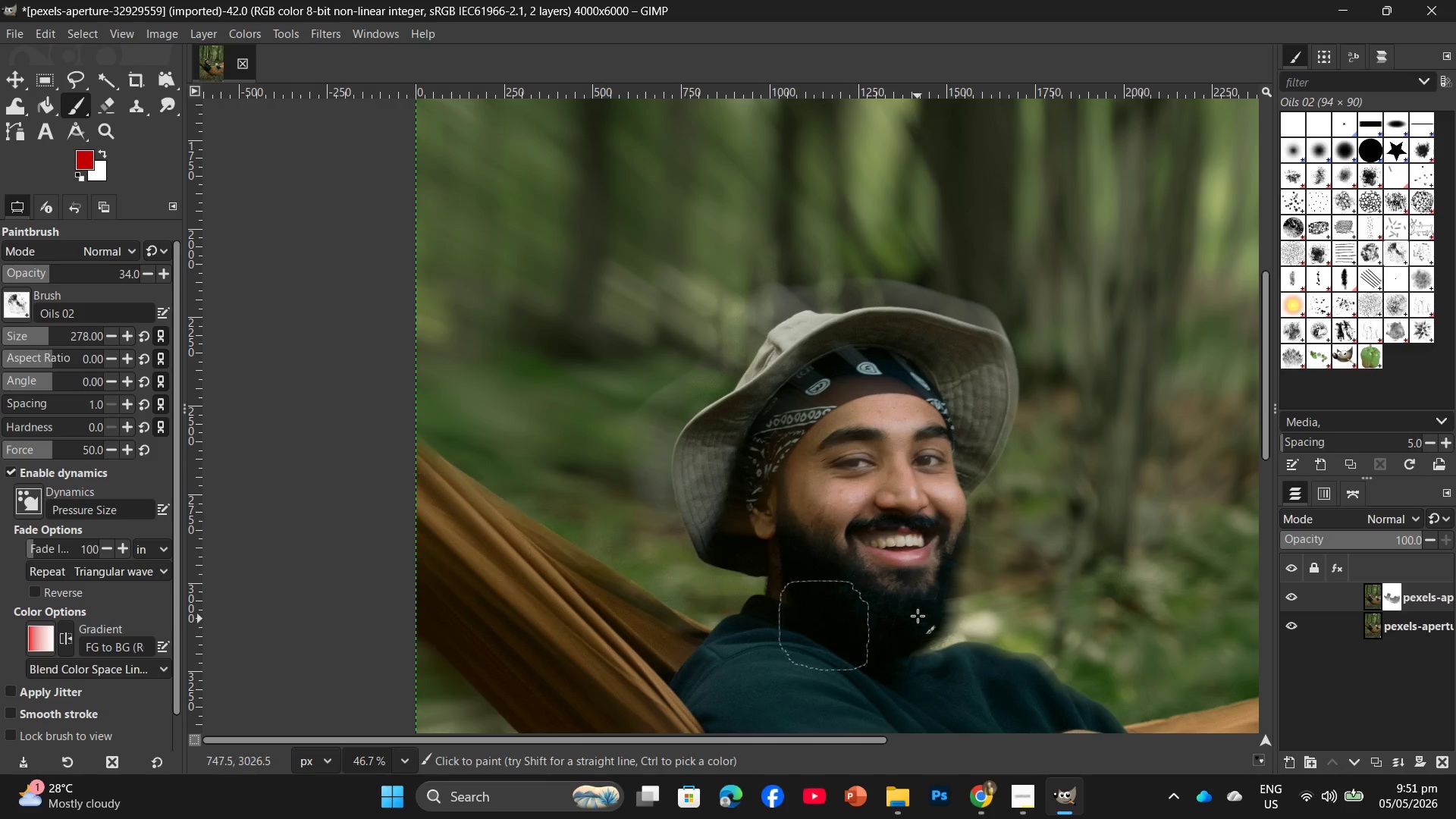 
scroll: coordinate [725, 601], scroll_direction: up, amount: 11.0
 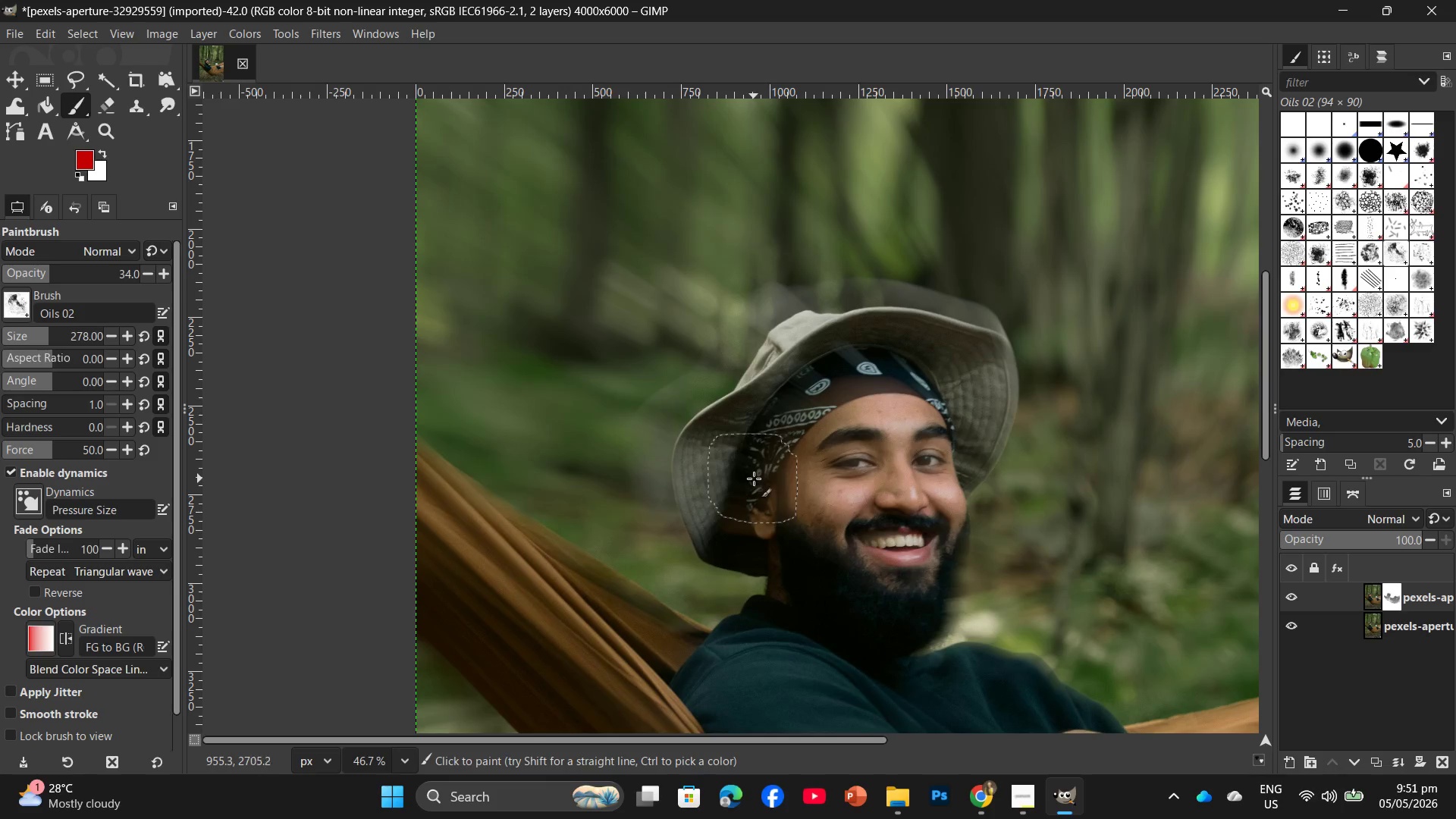 
left_click_drag(start_coordinate=[855, 375], to_coordinate=[1070, 356])
 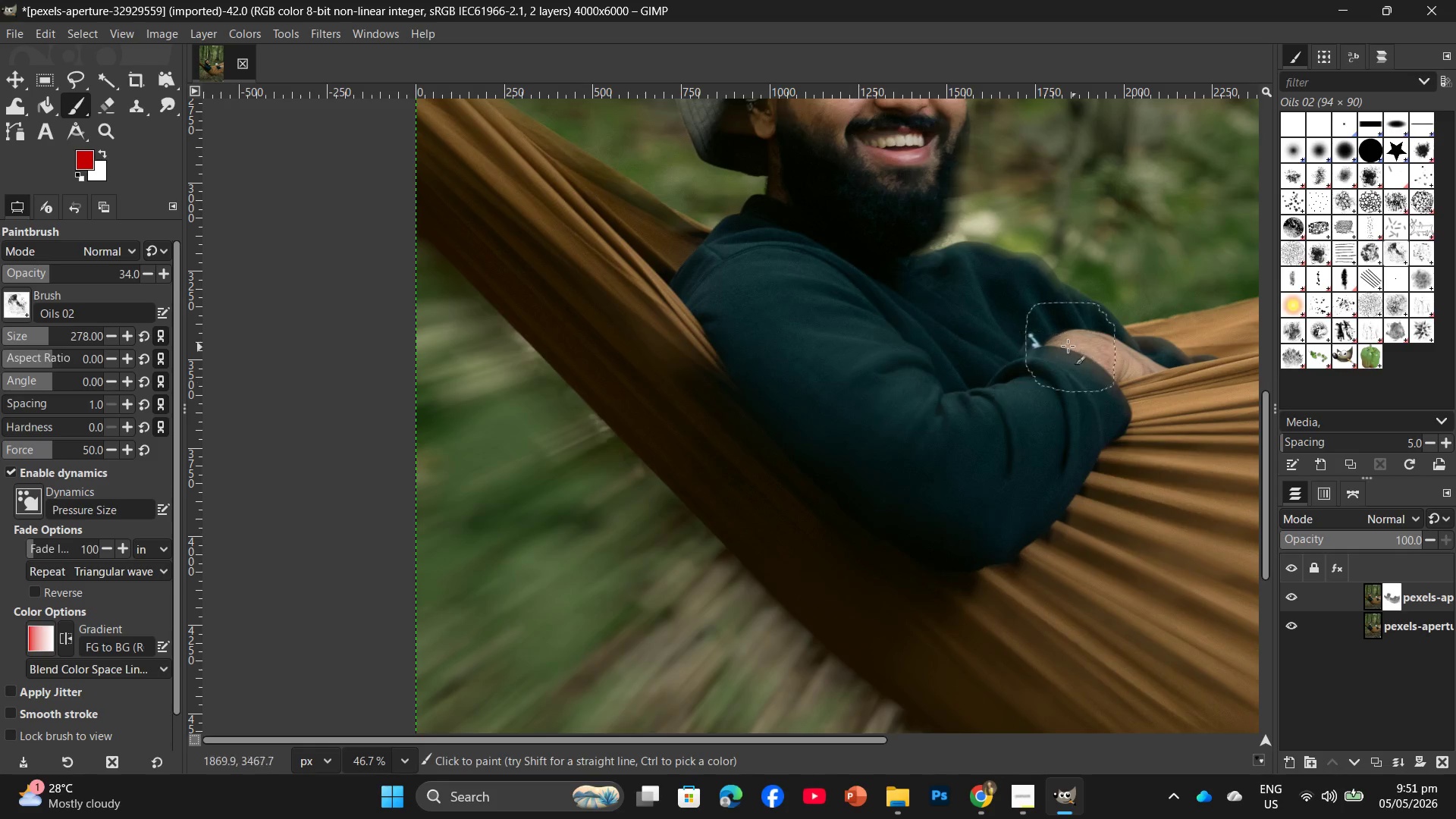 
scroll: coordinate [905, 588], scroll_direction: down, amount: 6.0
 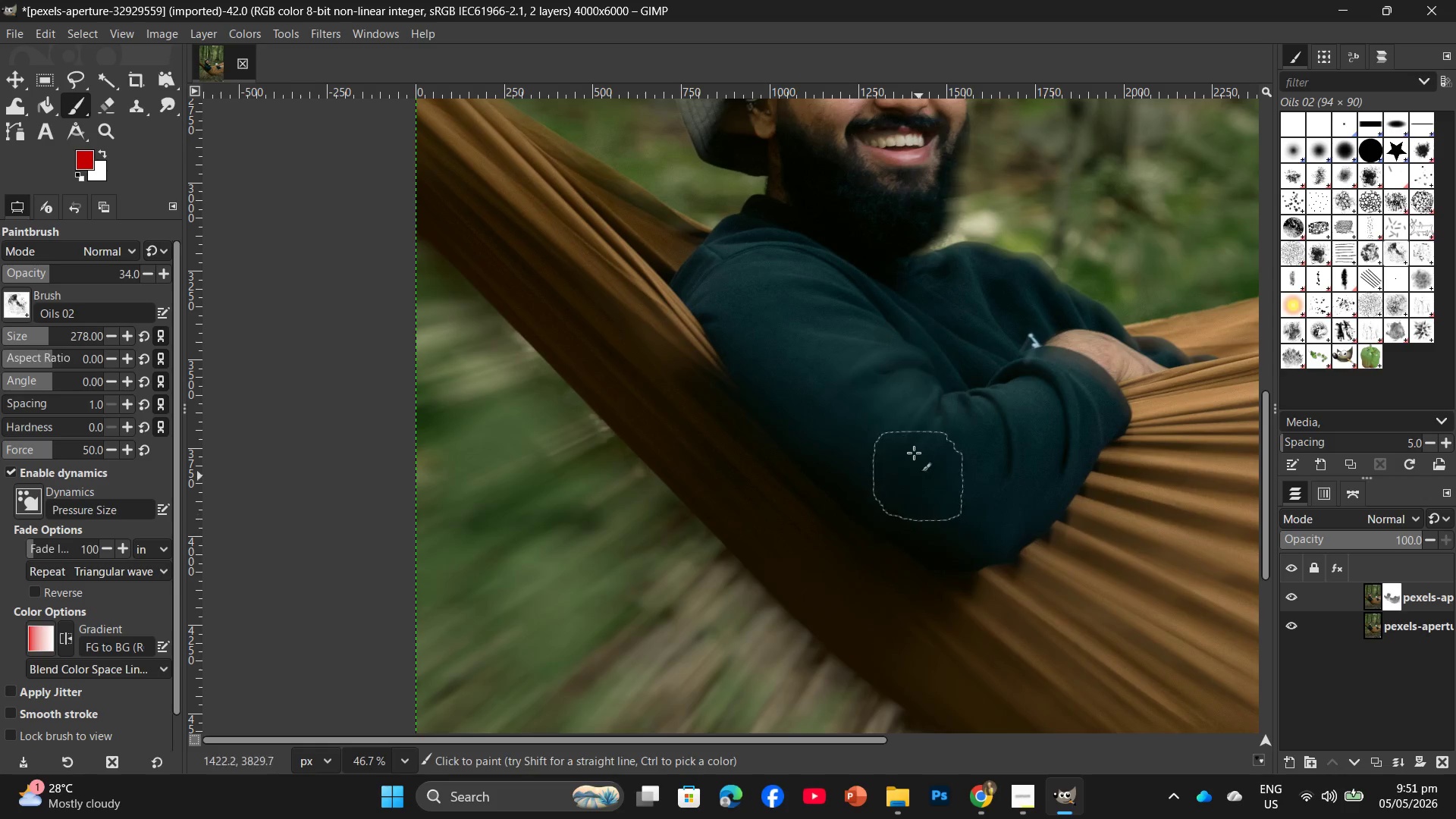 
left_click_drag(start_coordinate=[1036, 343], to_coordinate=[1050, 386])
 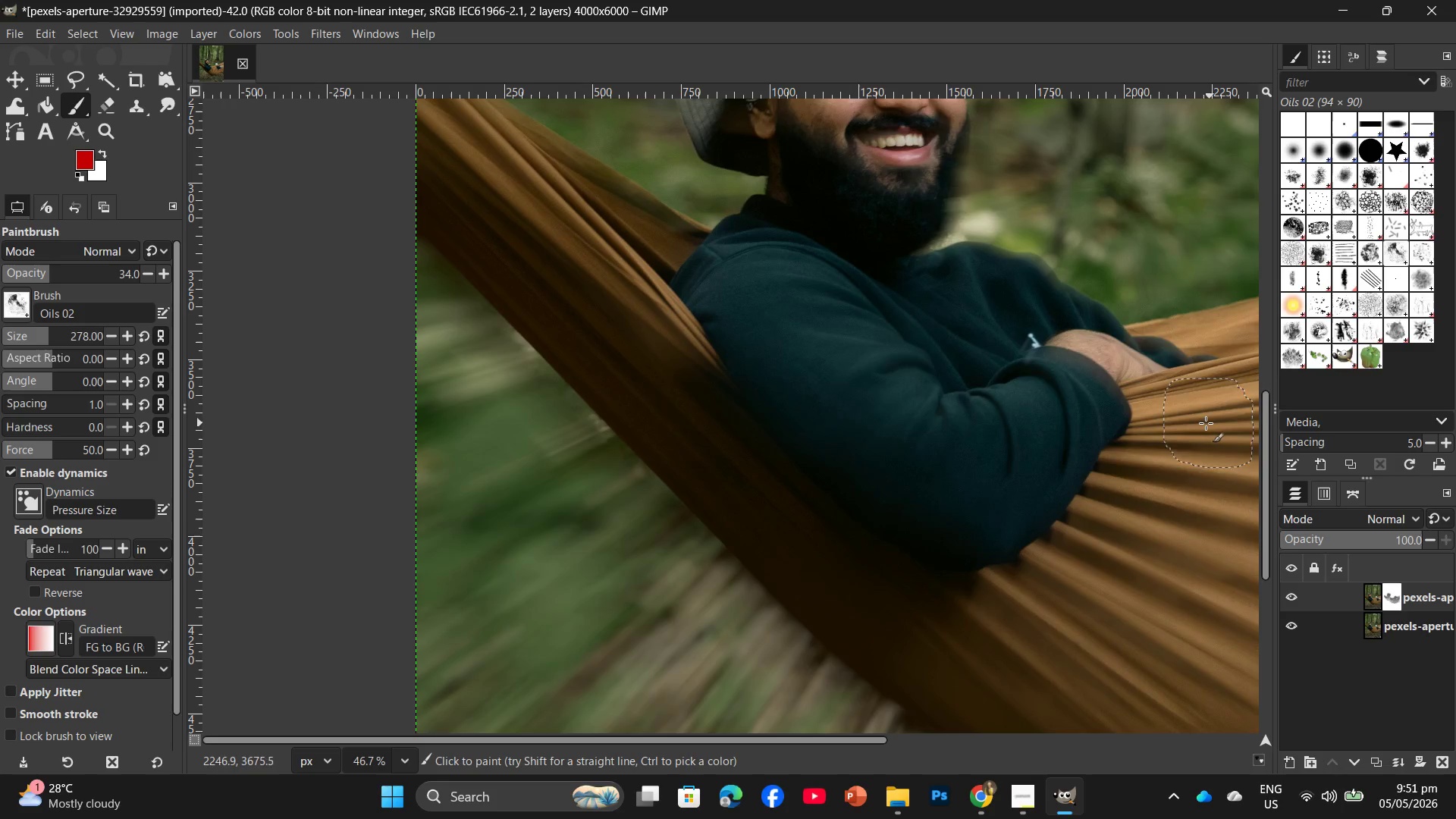 
hold_key(key=ControlLeft, duration=1.25)
 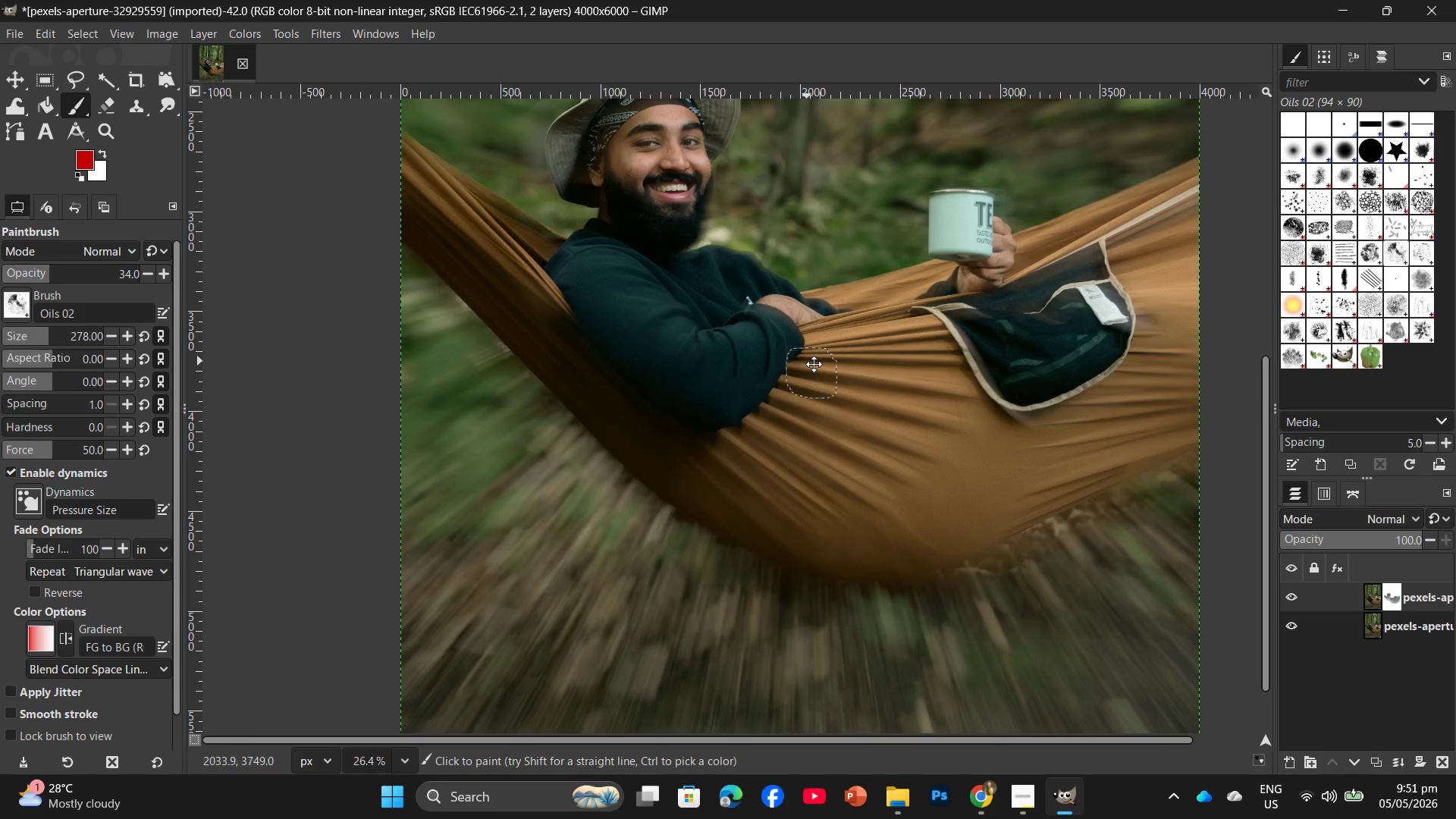 
scroll: coordinate [1132, 391], scroll_direction: up, amount: 1.0
 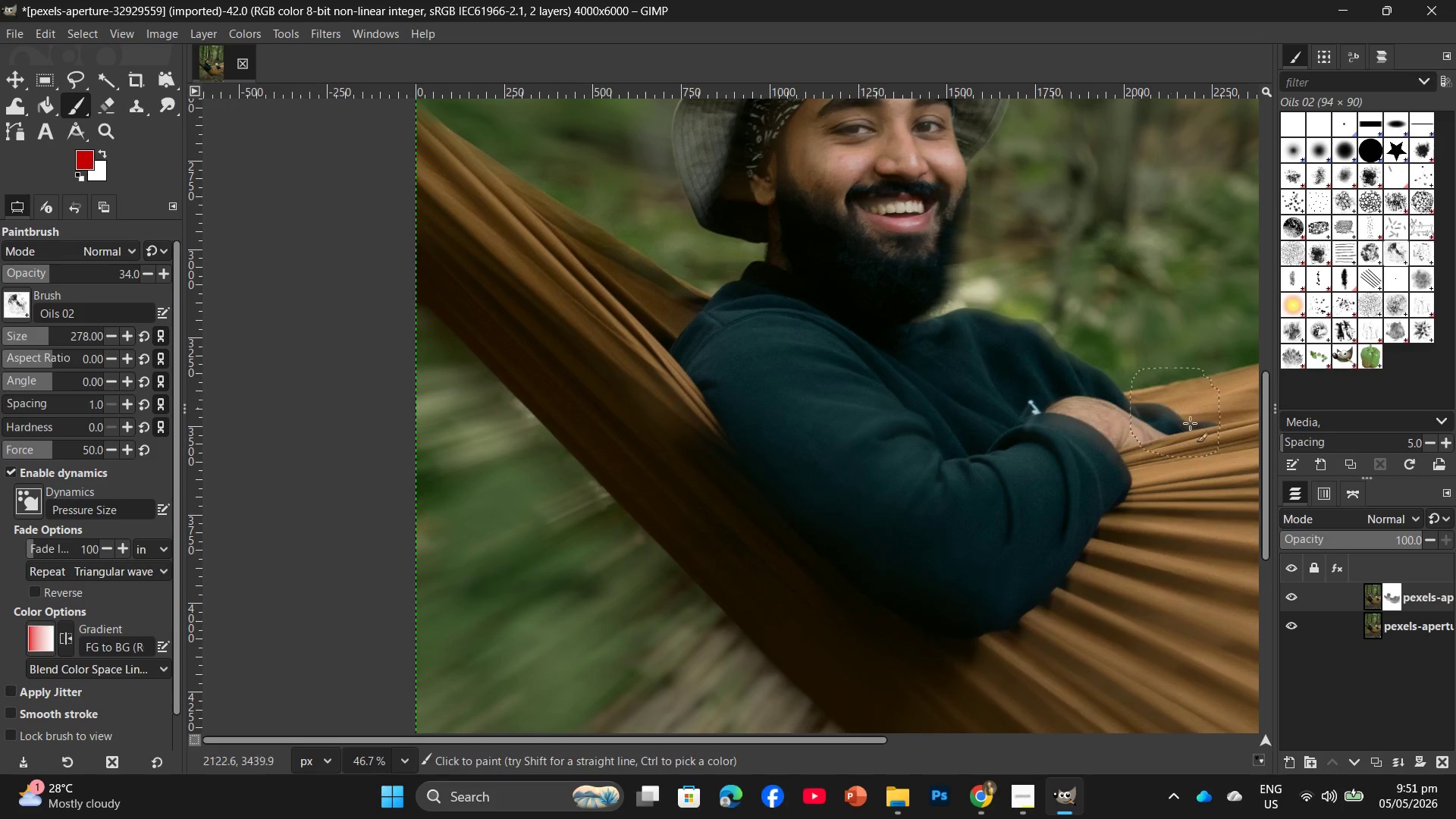 
scroll: coordinate [1204, 439], scroll_direction: down, amount: 6.0
 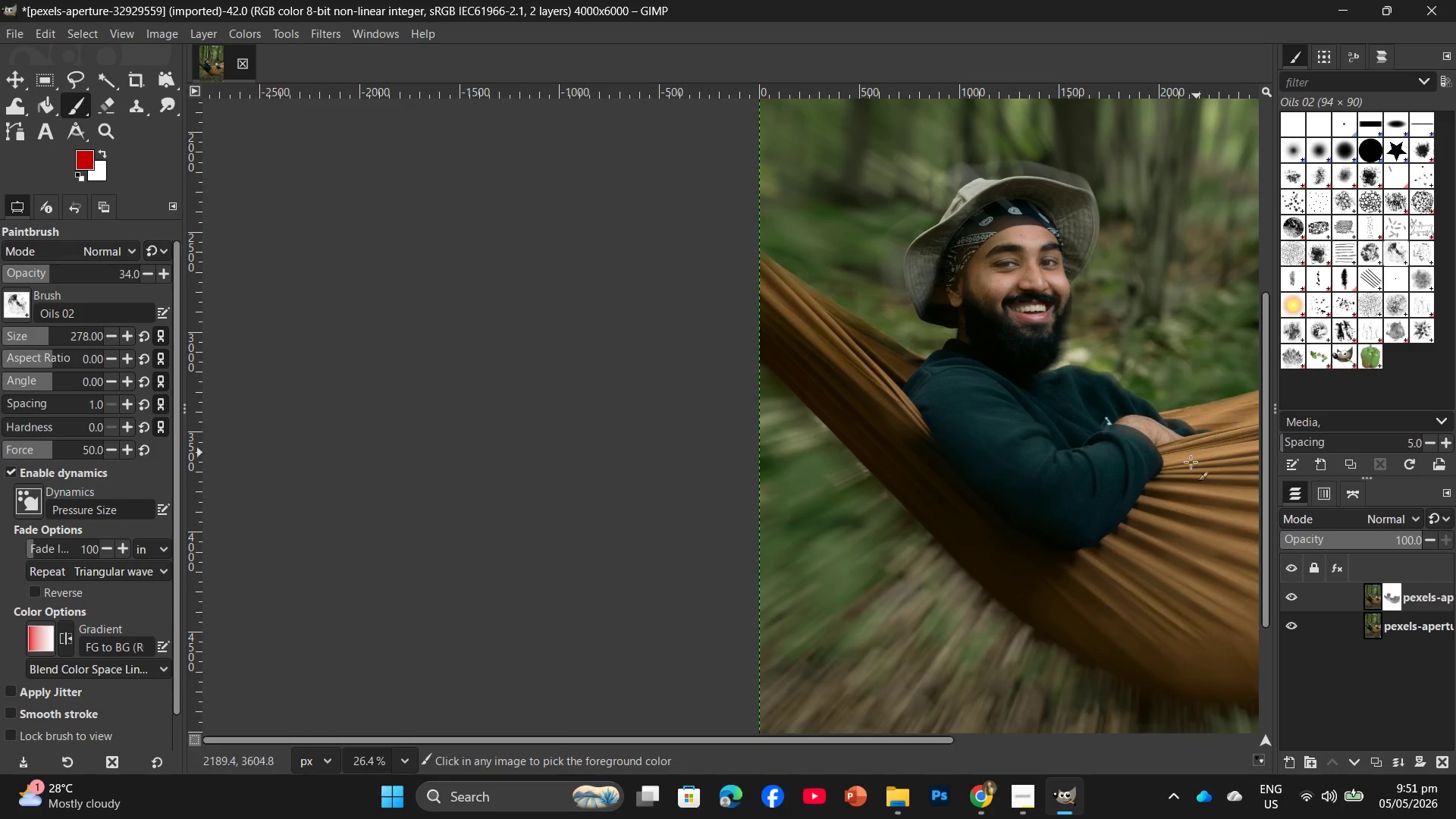 
hold_key(key=Space, duration=0.84)
 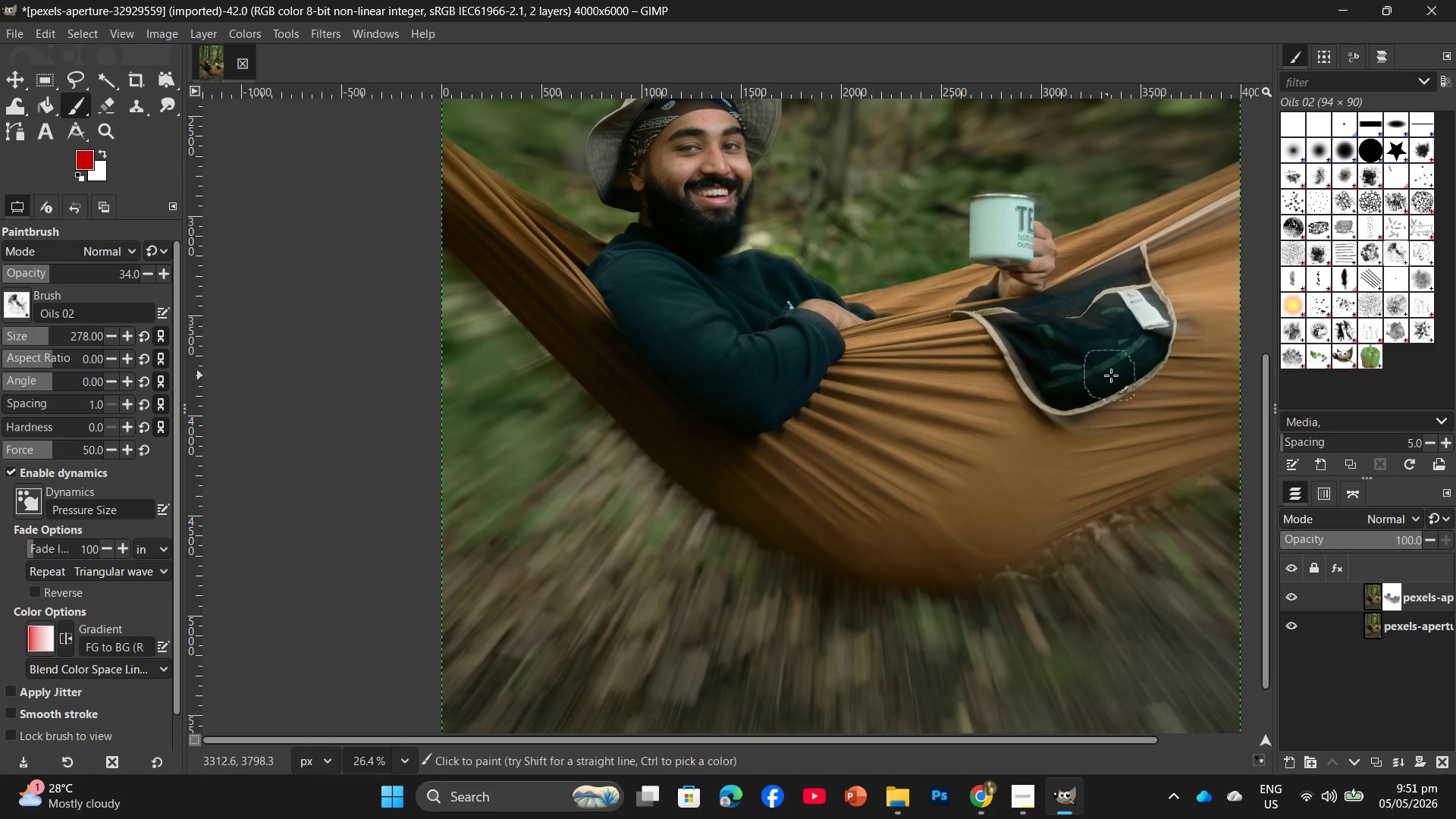 
left_click_drag(start_coordinate=[1163, 505], to_coordinate=[813, 381])
 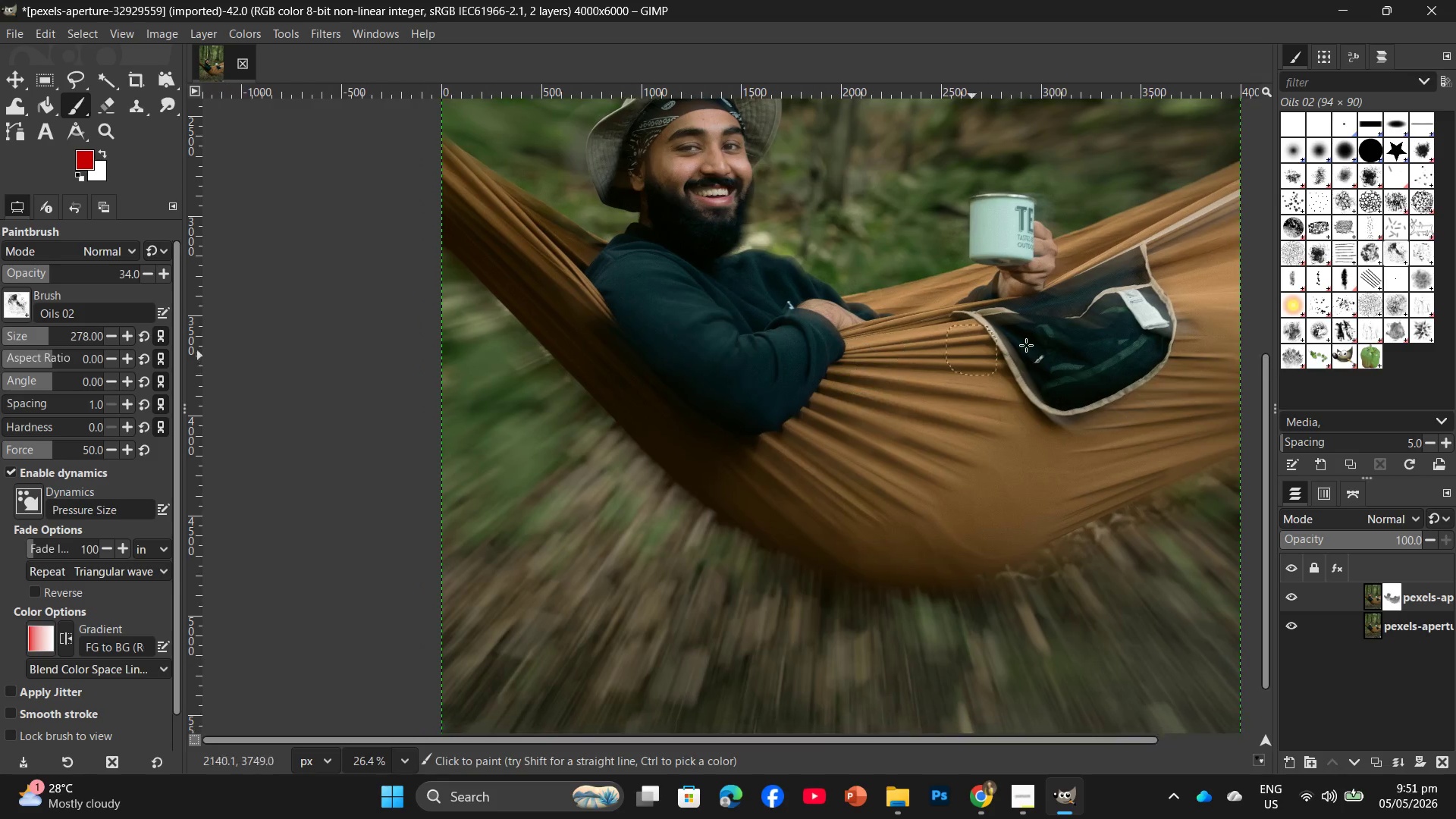 
left_click_drag(start_coordinate=[1033, 344], to_coordinate=[968, 388])
 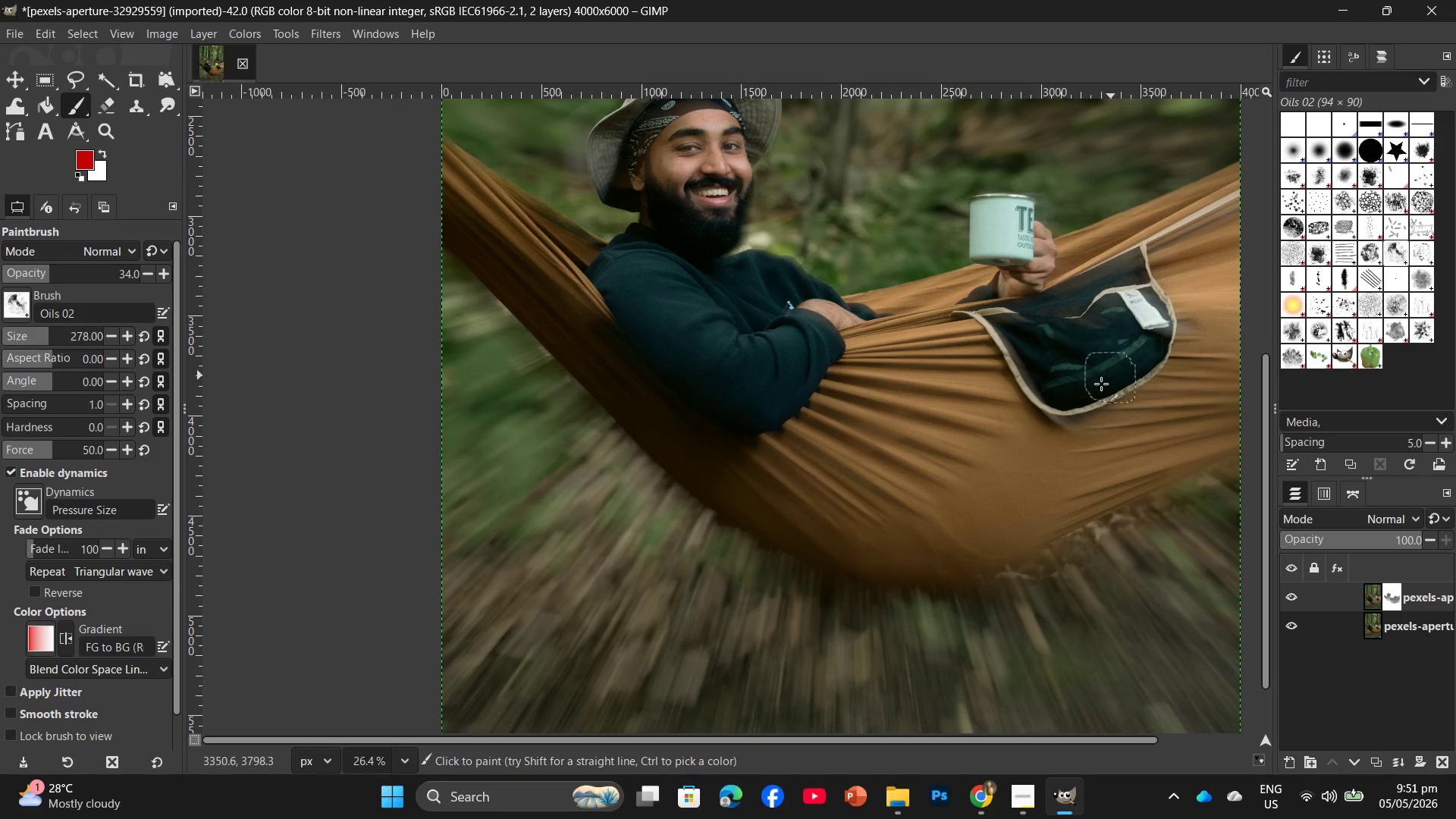 
left_click_drag(start_coordinate=[1101, 384], to_coordinate=[968, 240])
 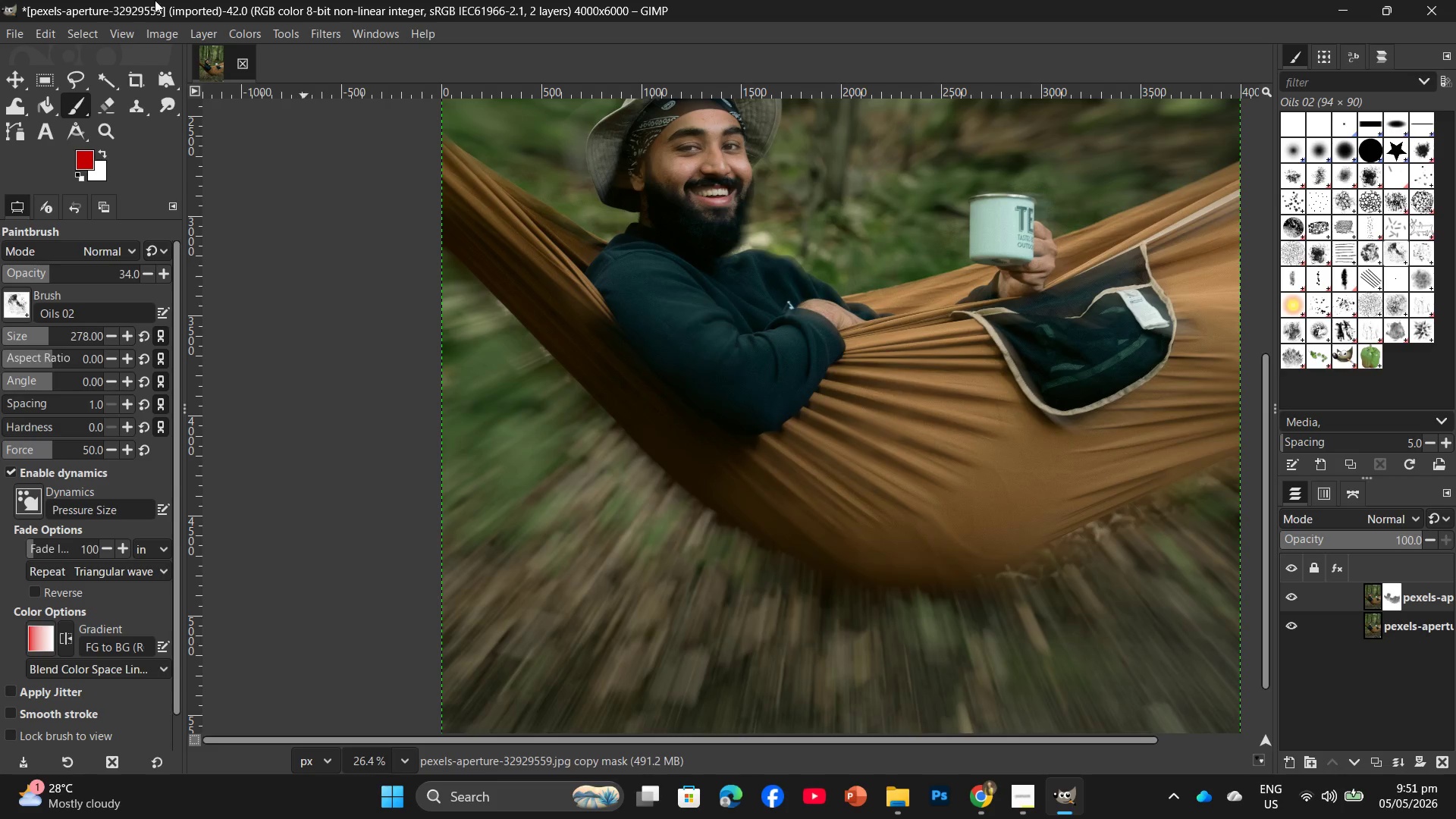 
left_click([154, 16])
 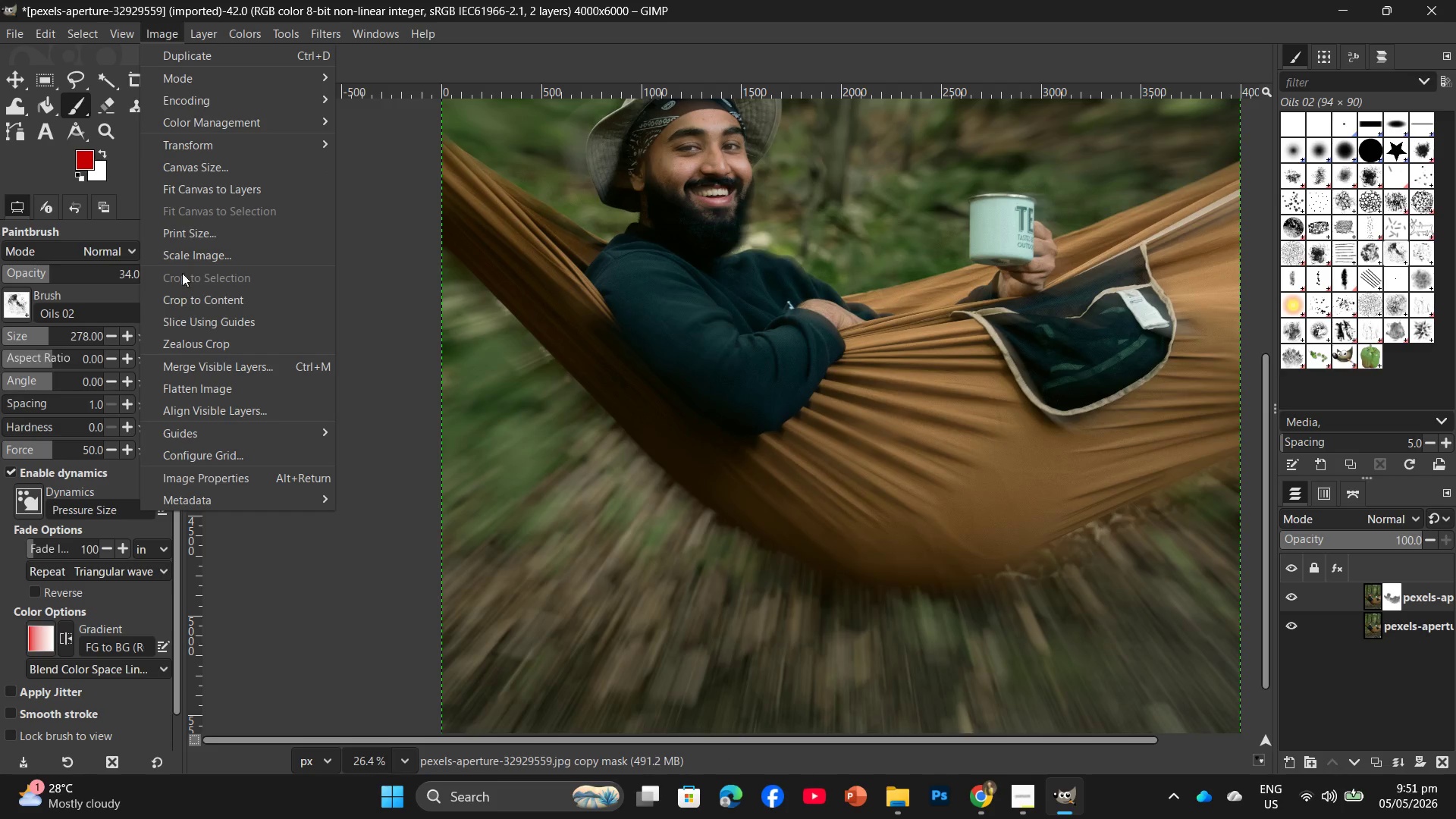 
left_click([211, 257])
 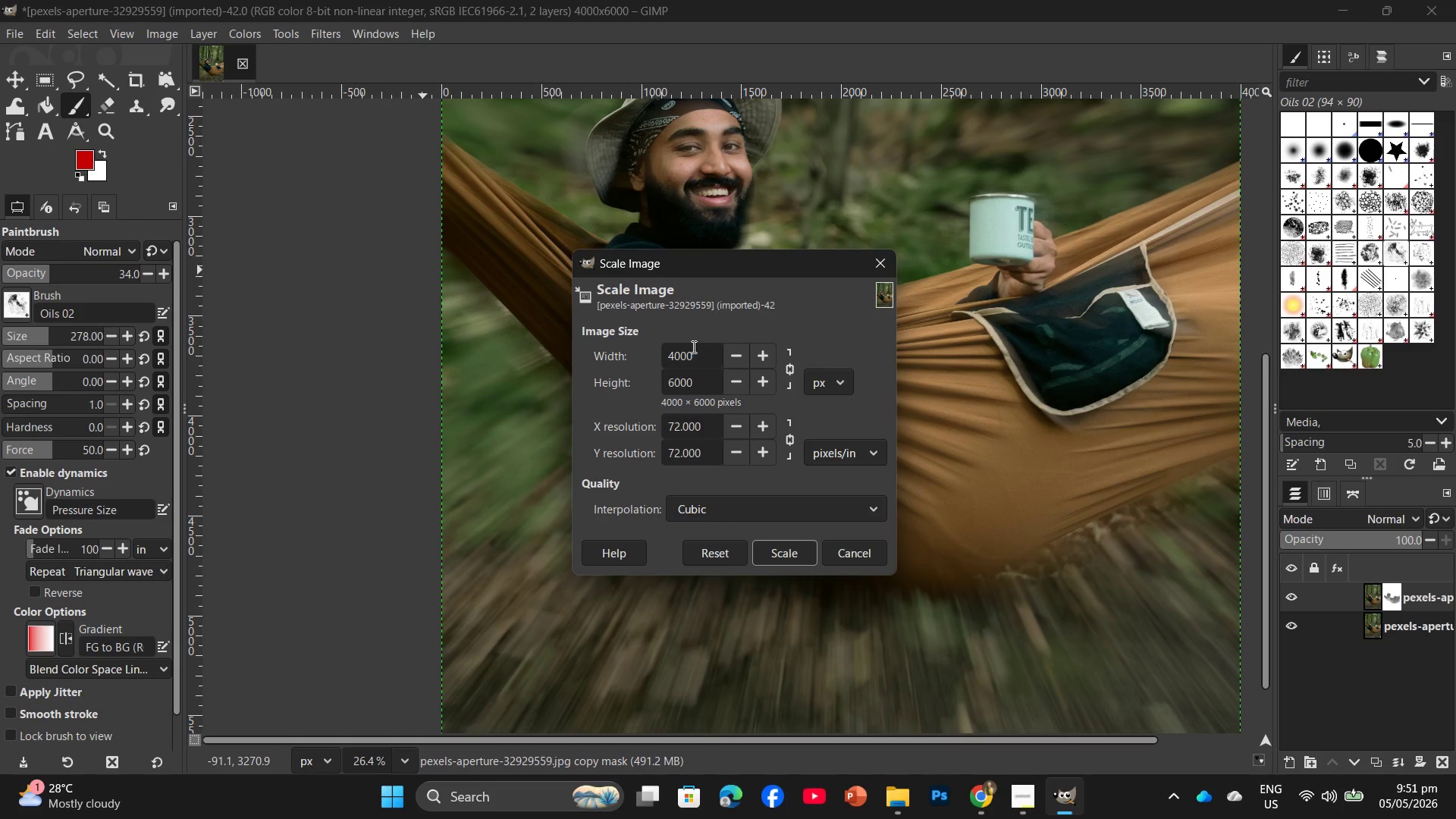 
left_click_drag(start_coordinate=[689, 381], to_coordinate=[644, 392])
 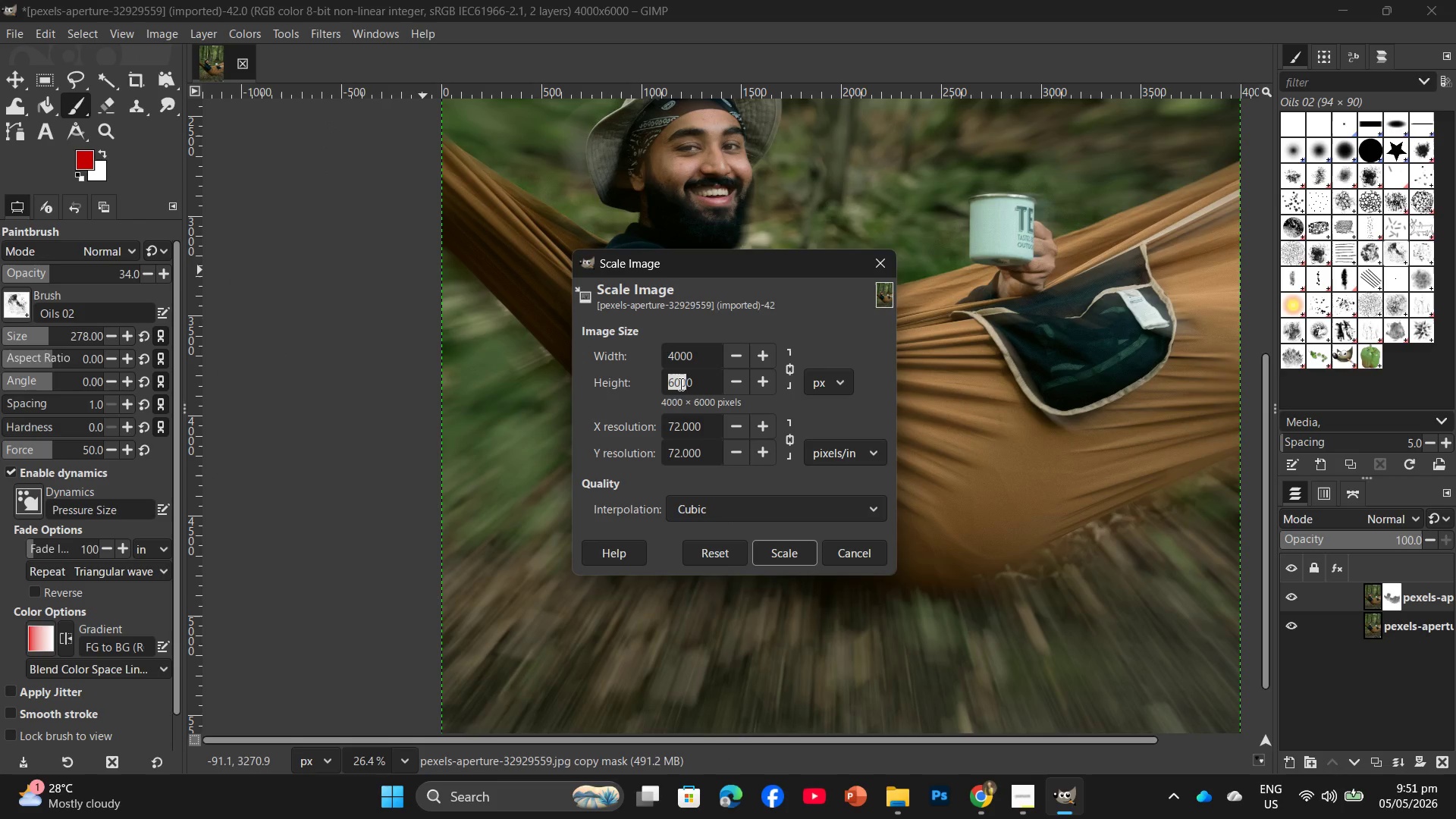 
key(Numpad2)
 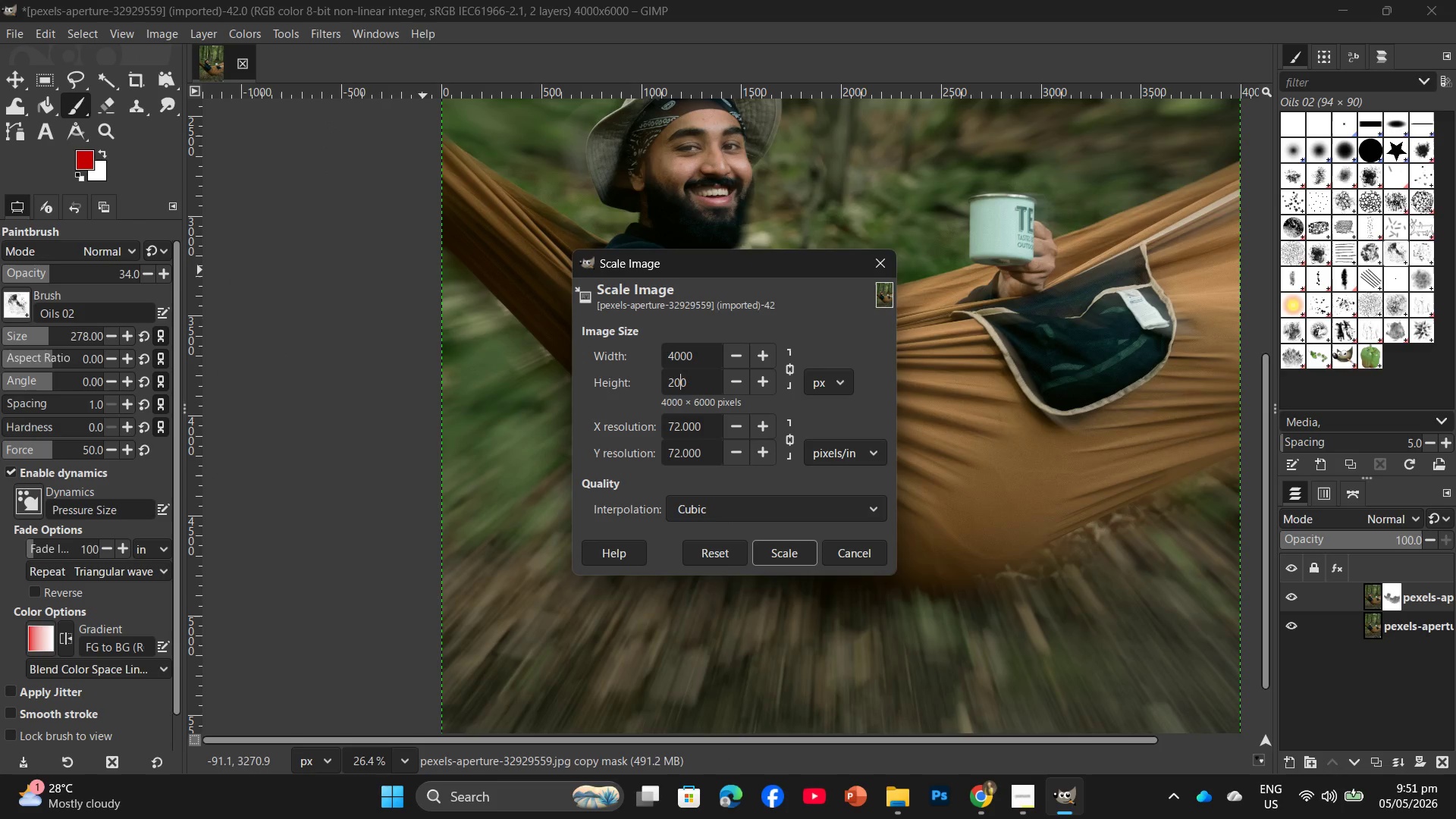 
key(Numpad0)
 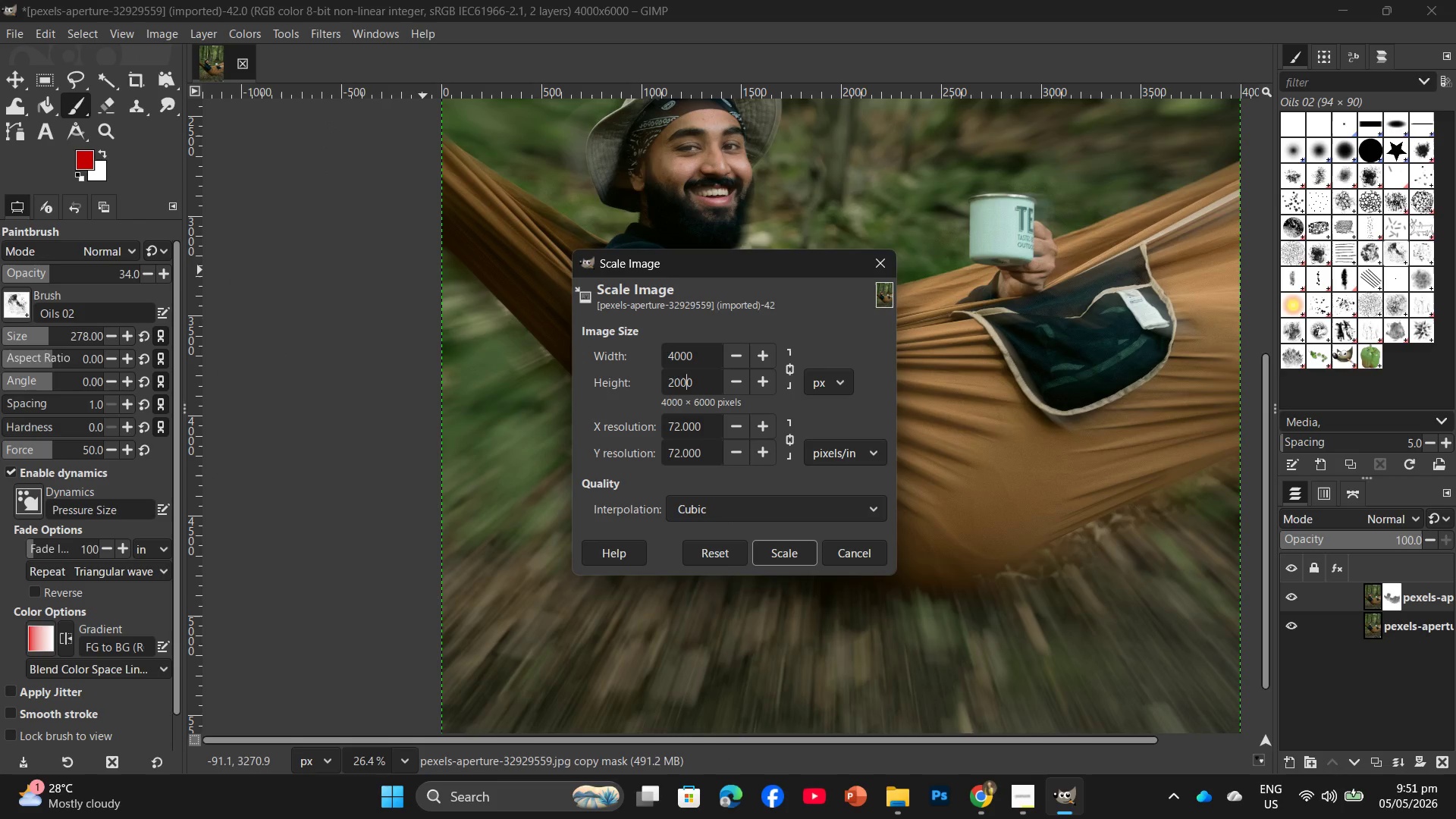 
key(Numpad0)
 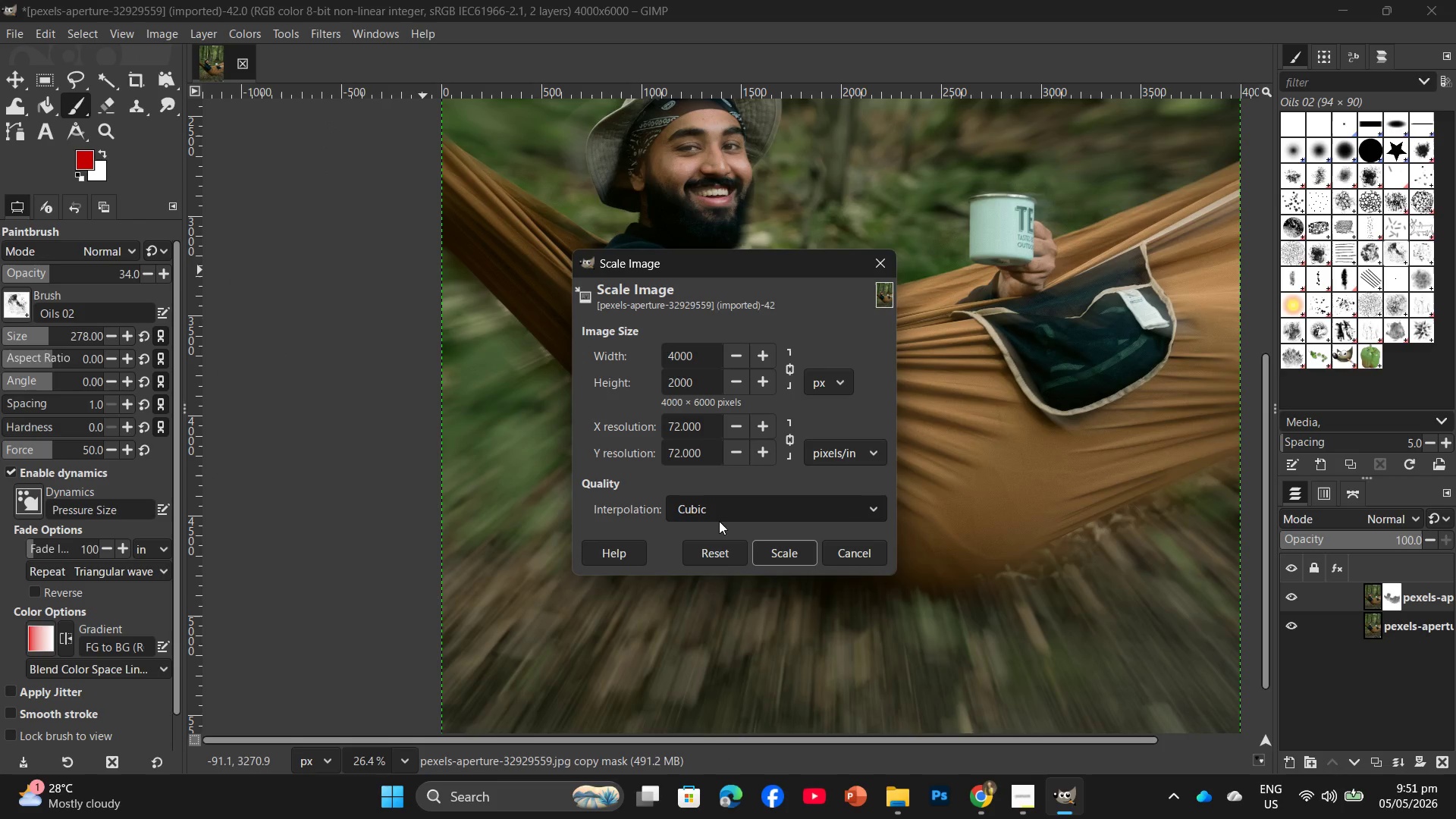 
left_click([764, 551])
 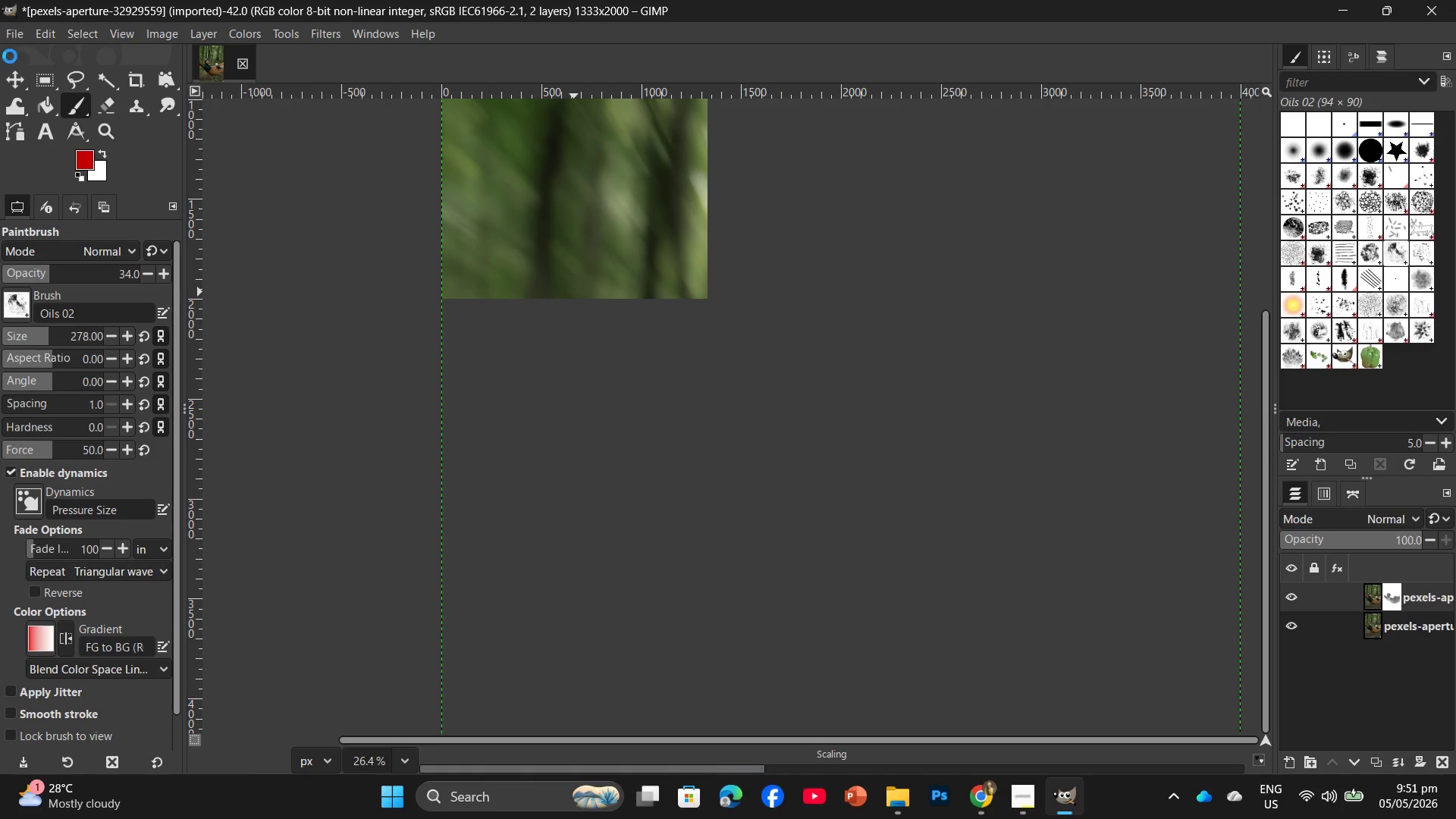 
left_click([15, 36])
 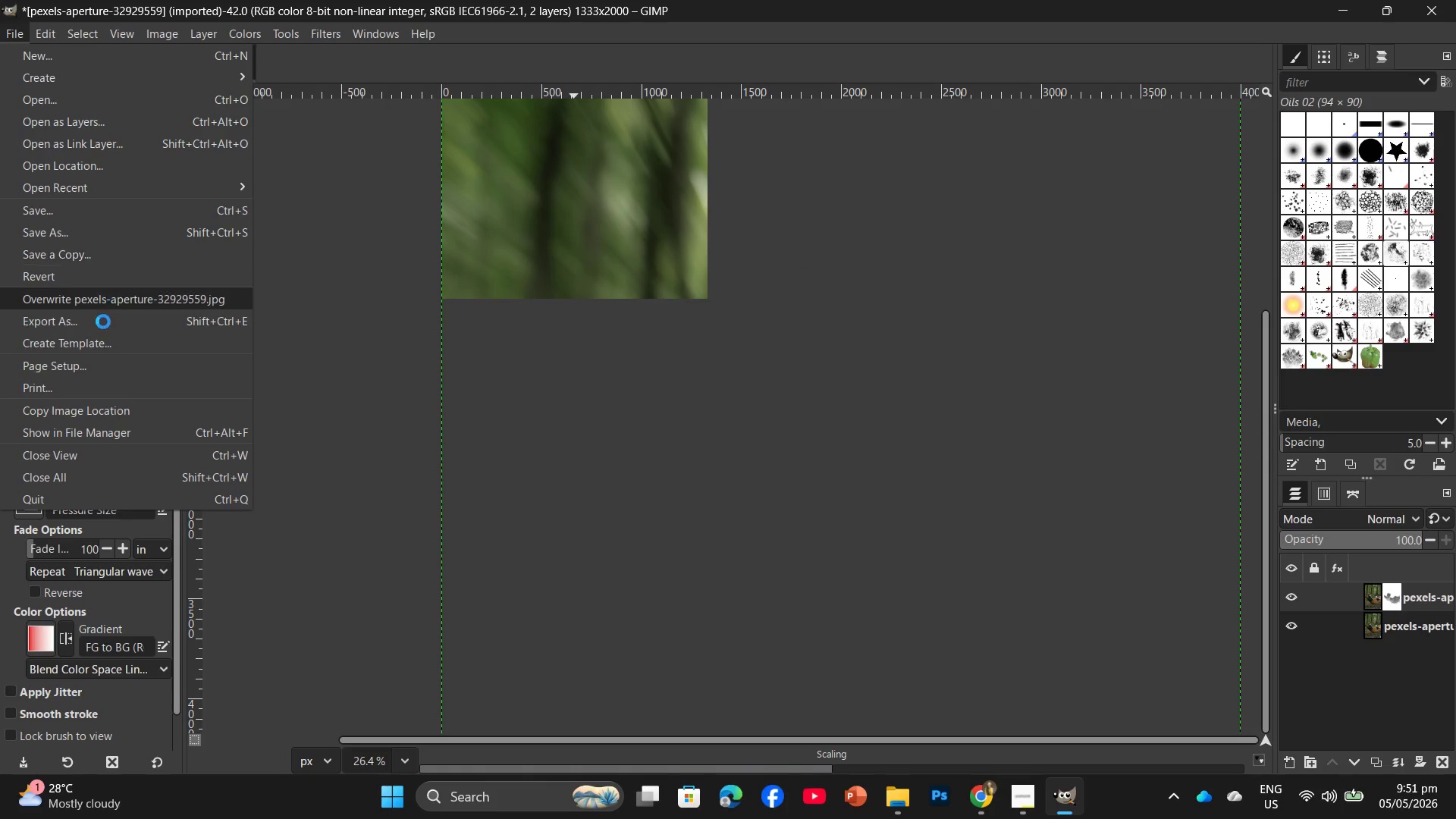 
left_click([97, 329])
 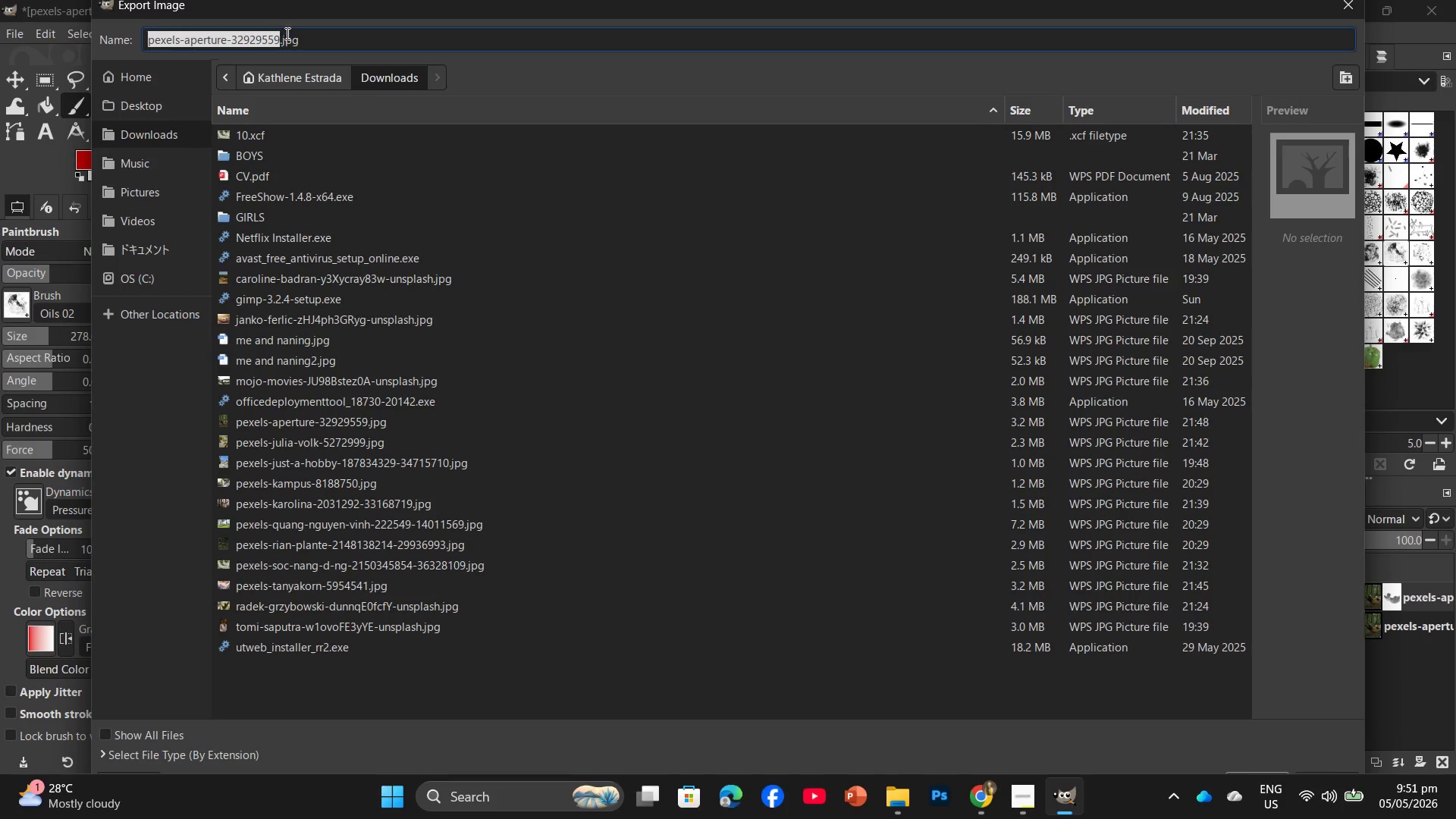 
wait(5.08)
 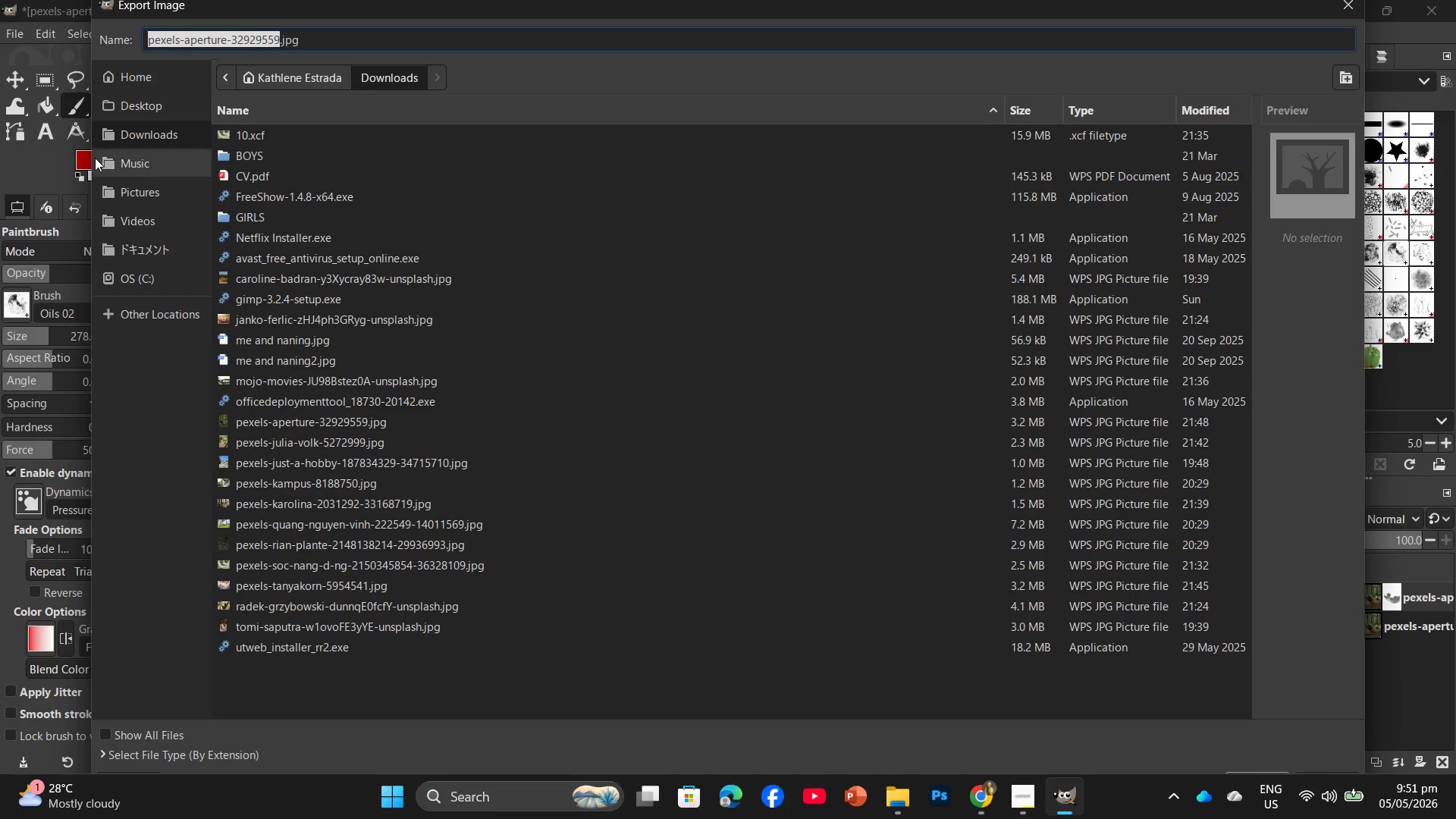 
left_click([1336, 0])
 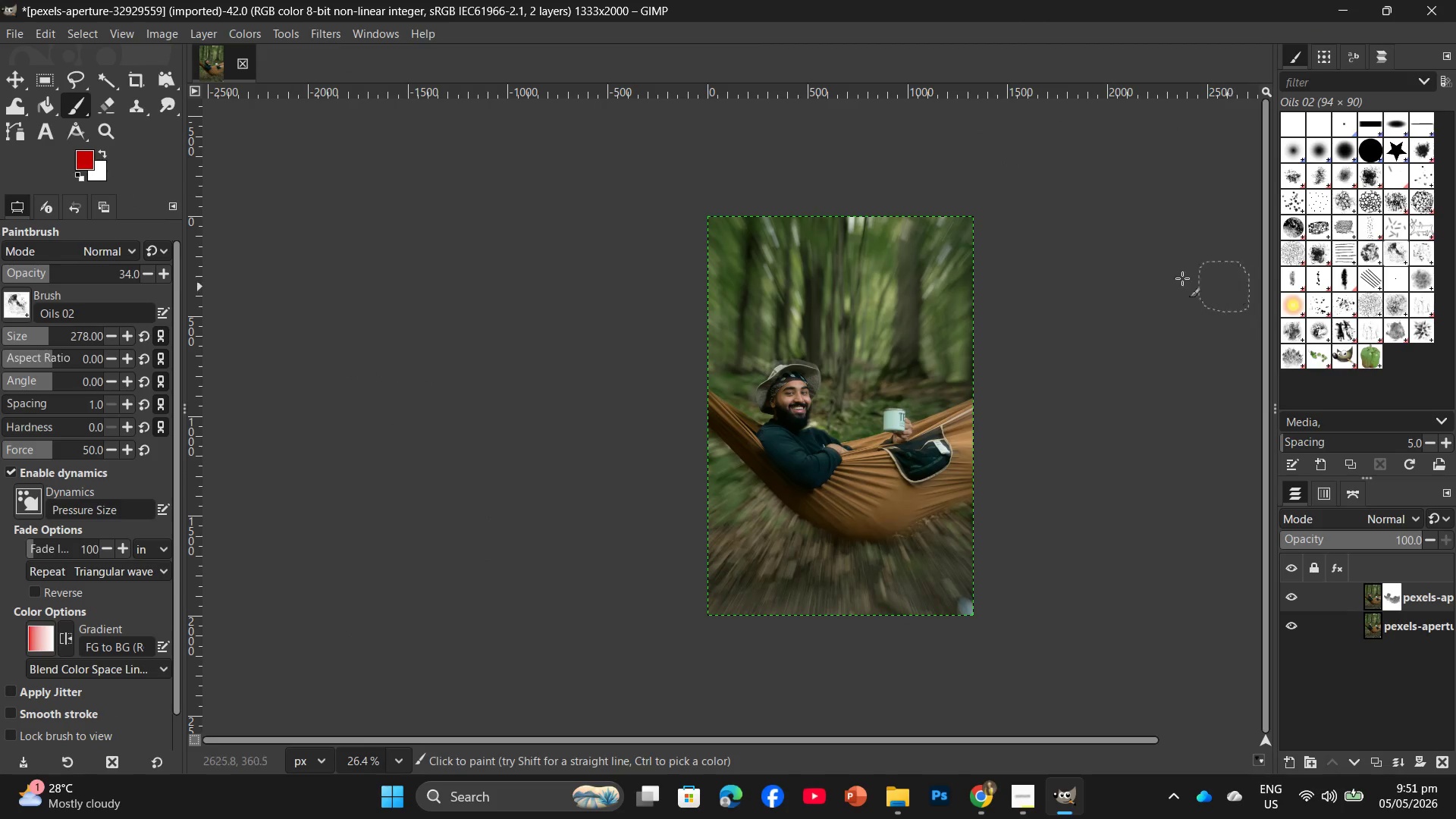 
left_click([8, 38])
 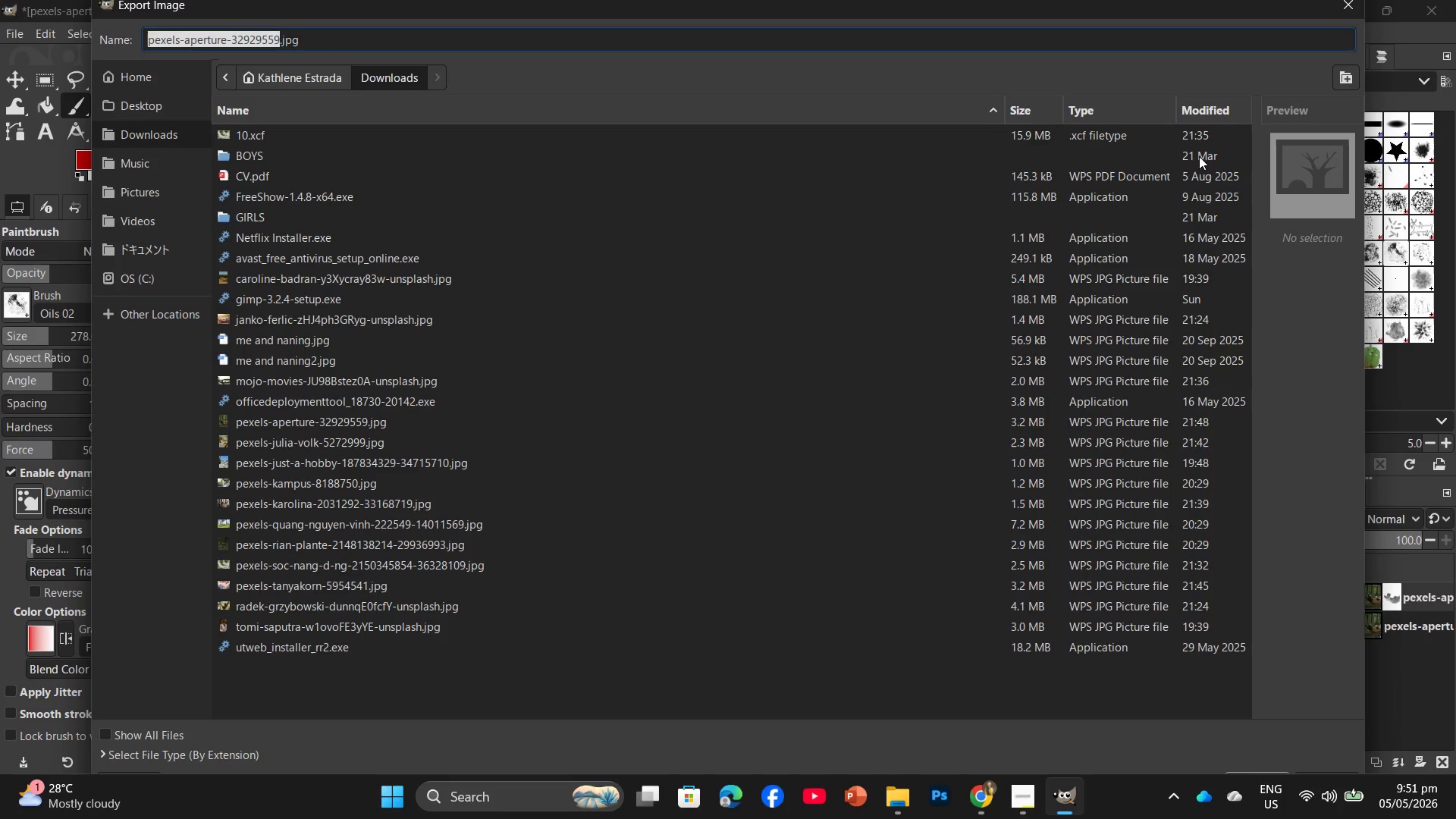 
left_click([171, 109])
 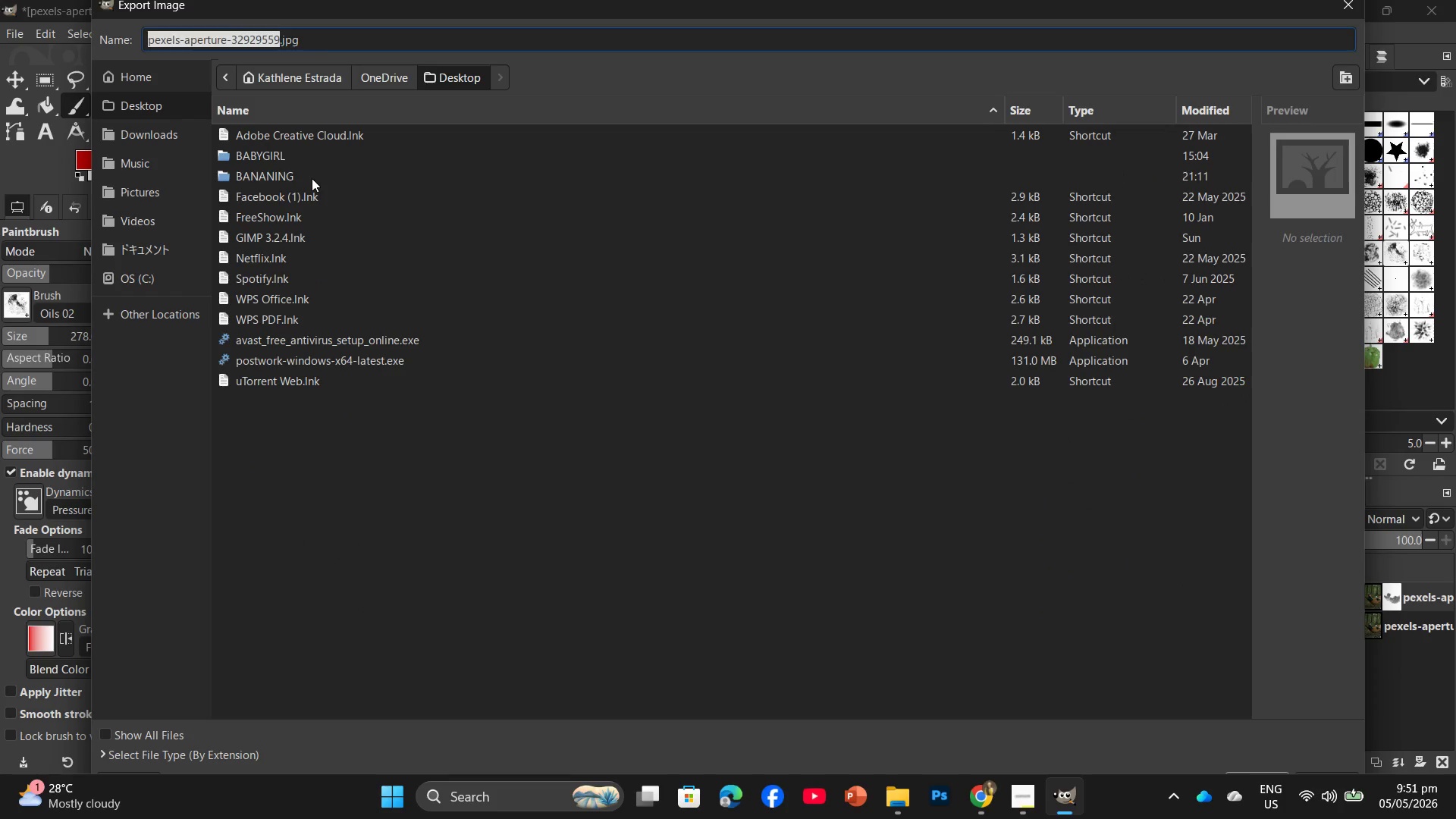 
double_click([312, 178])
 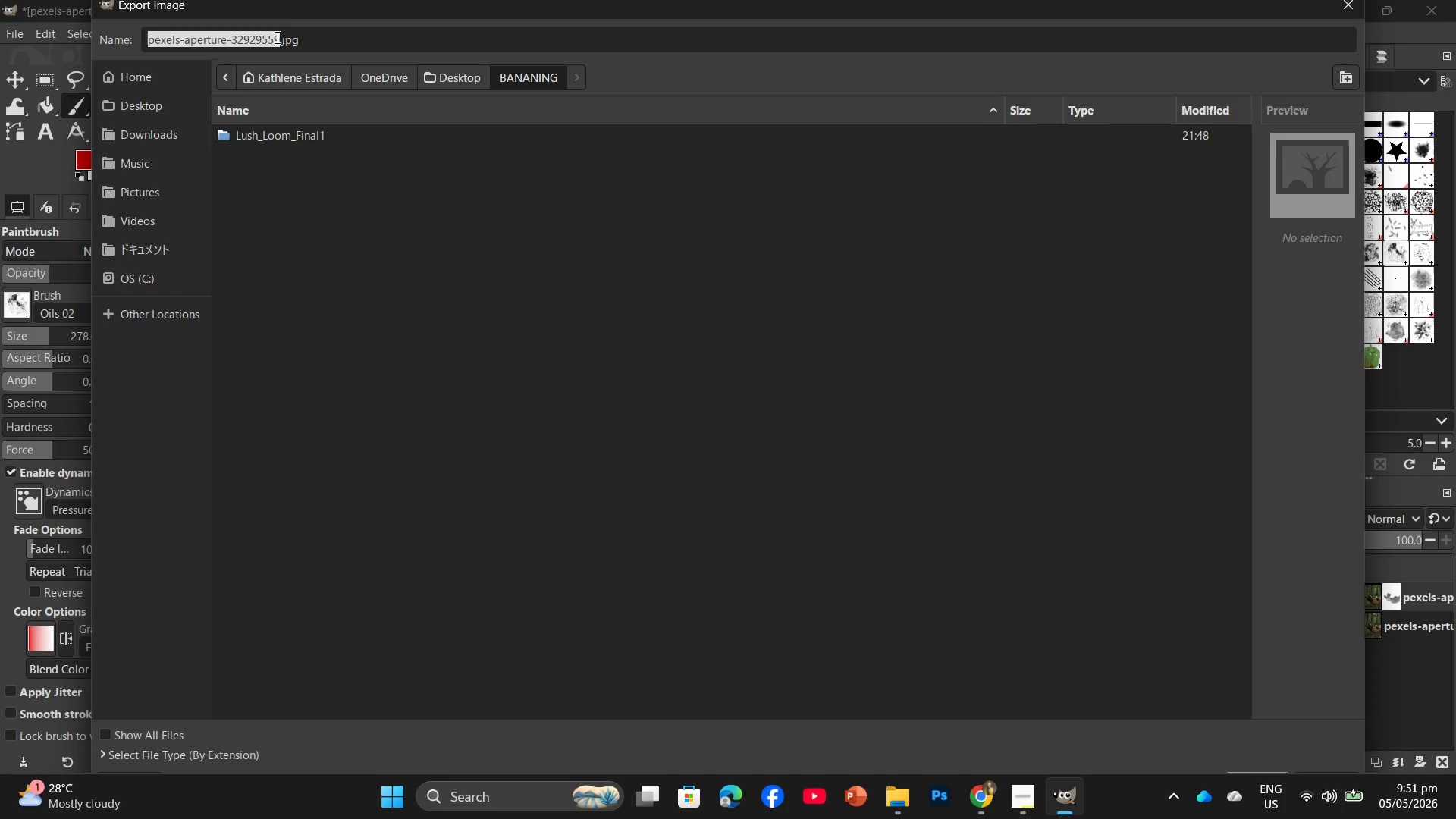 
left_click_drag(start_coordinate=[282, 36], to_coordinate=[120, 26])
 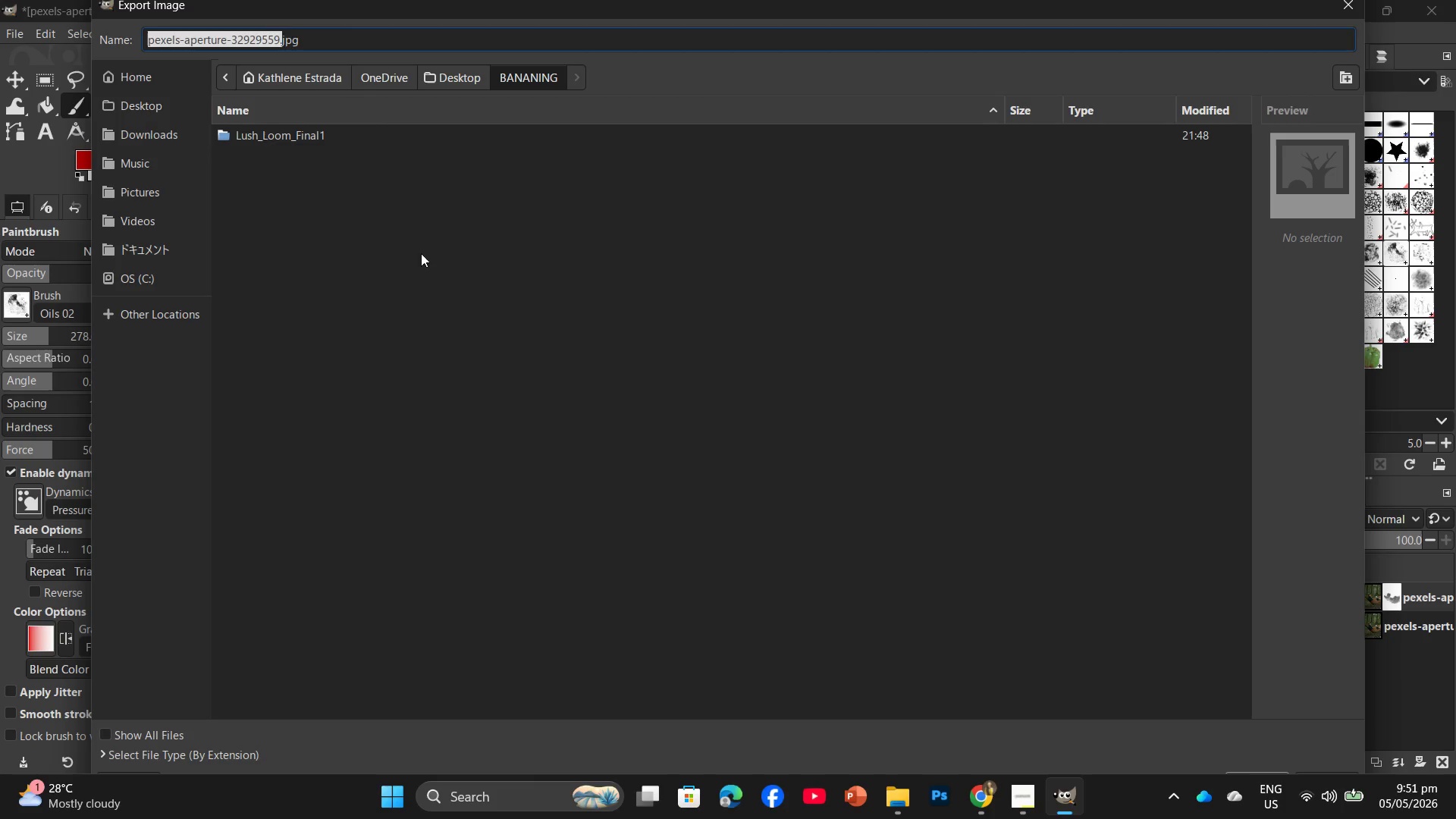 
double_click([320, 137])
 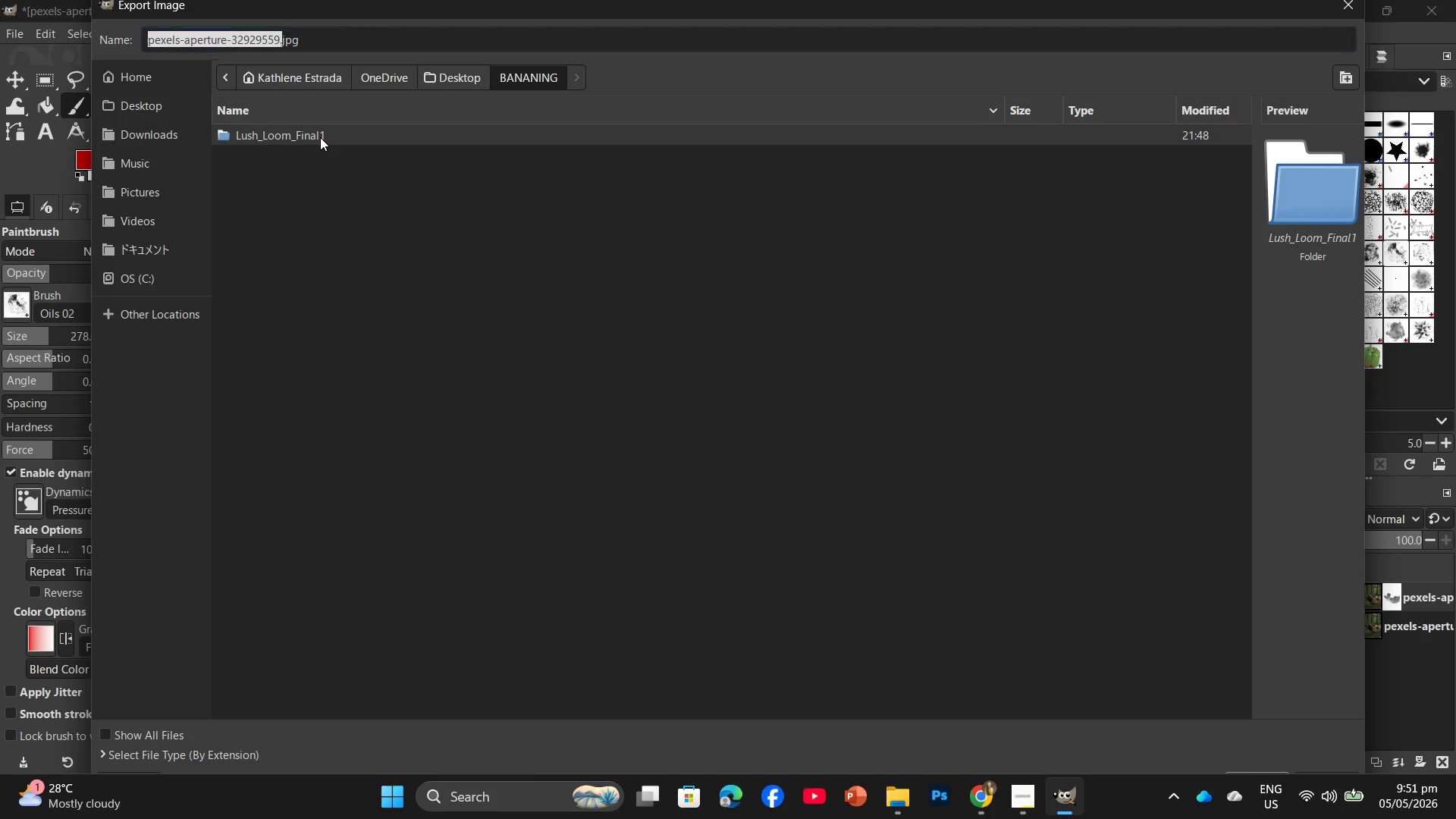 
triple_click([320, 137])
 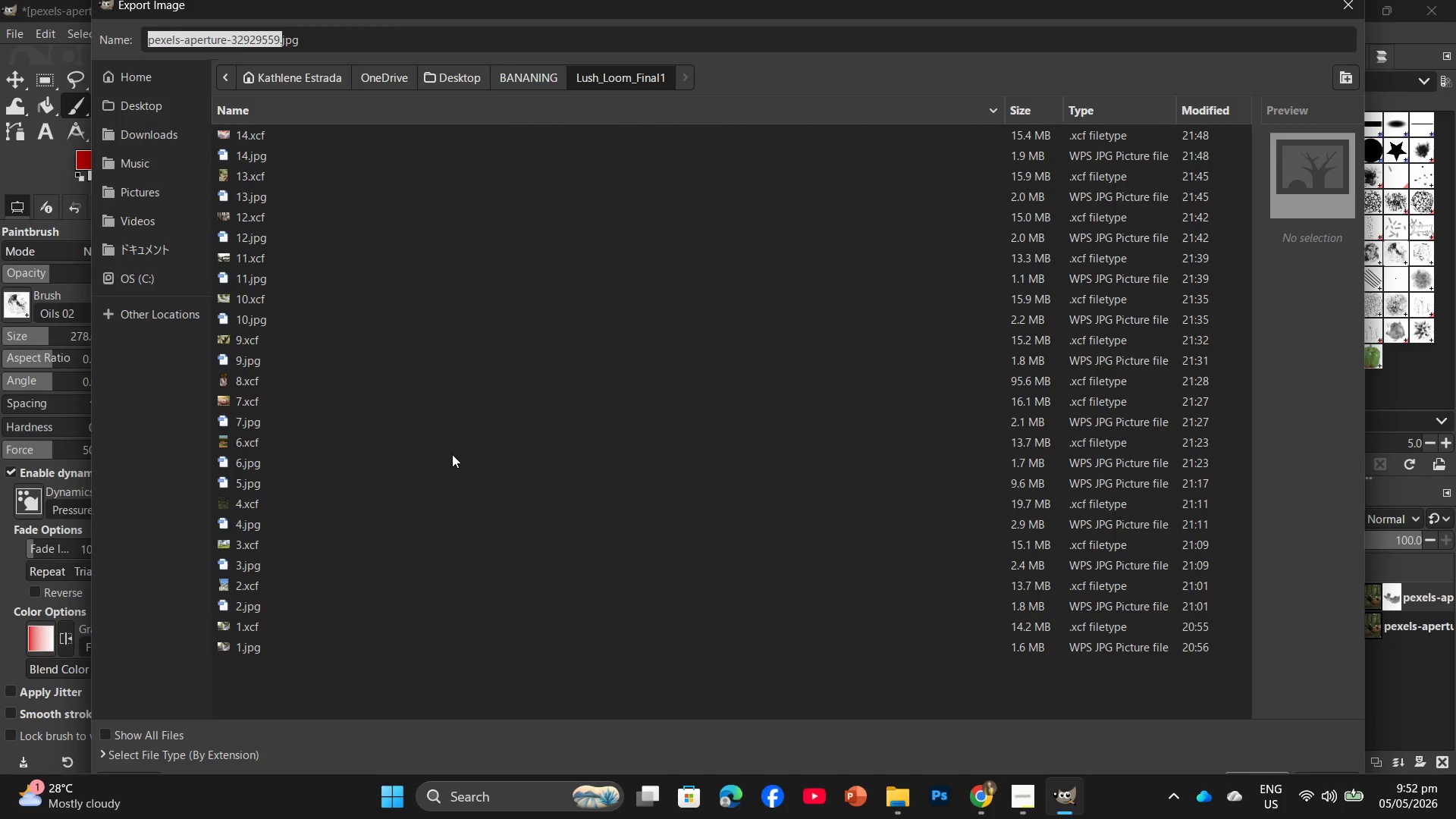 
key(Numpad1)
 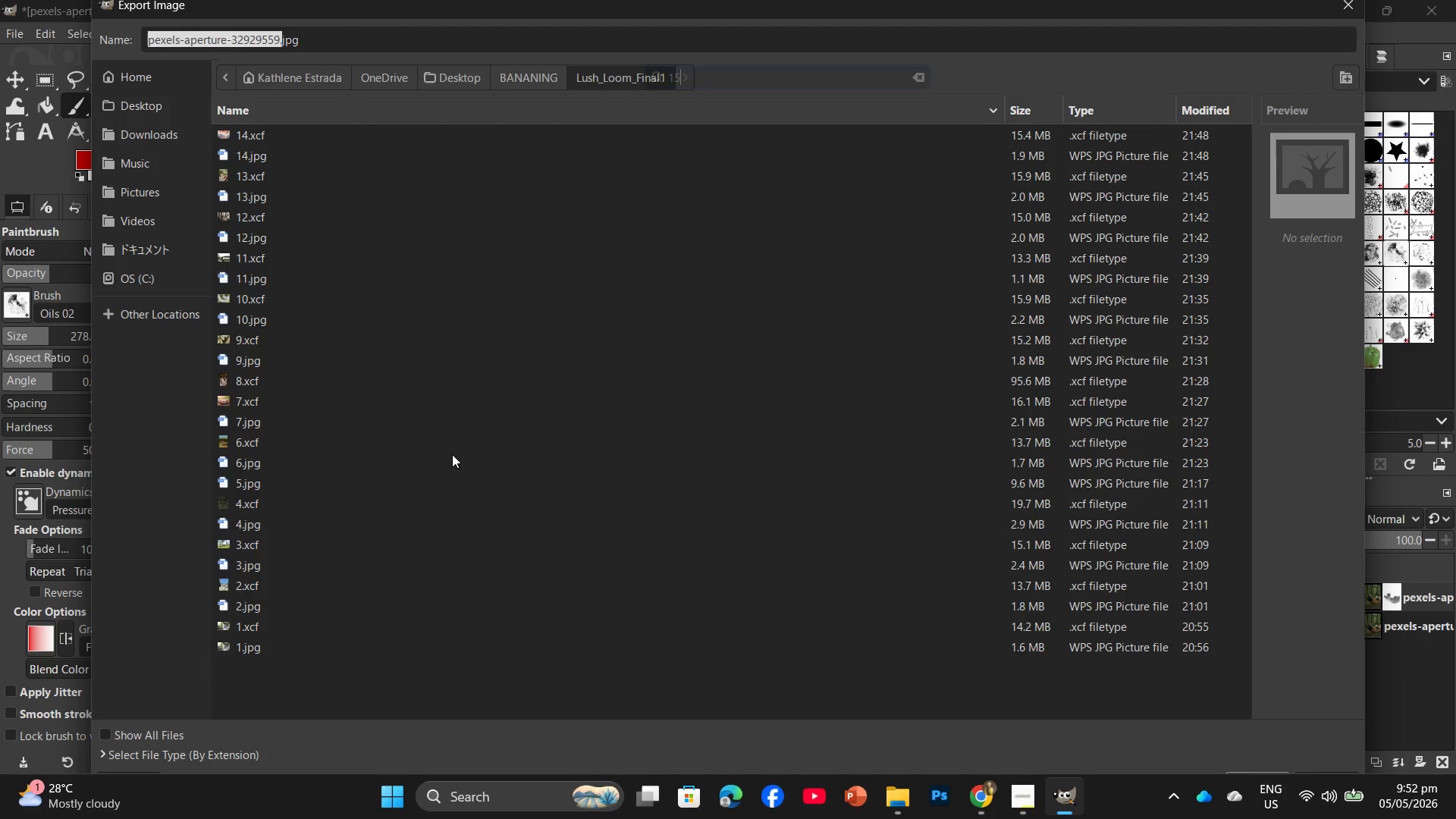 
key(Numpad5)
 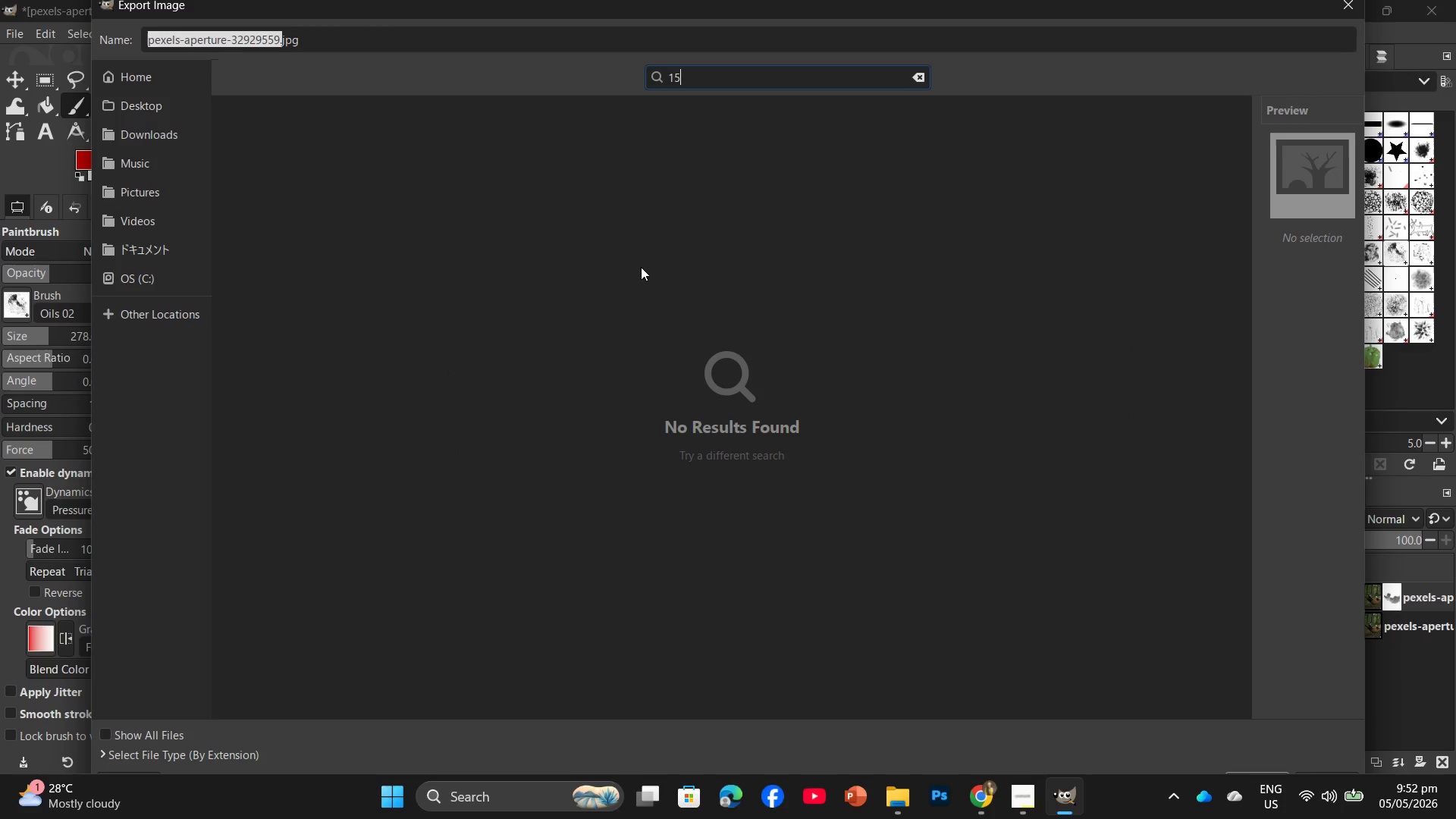 
key(Backspace)
 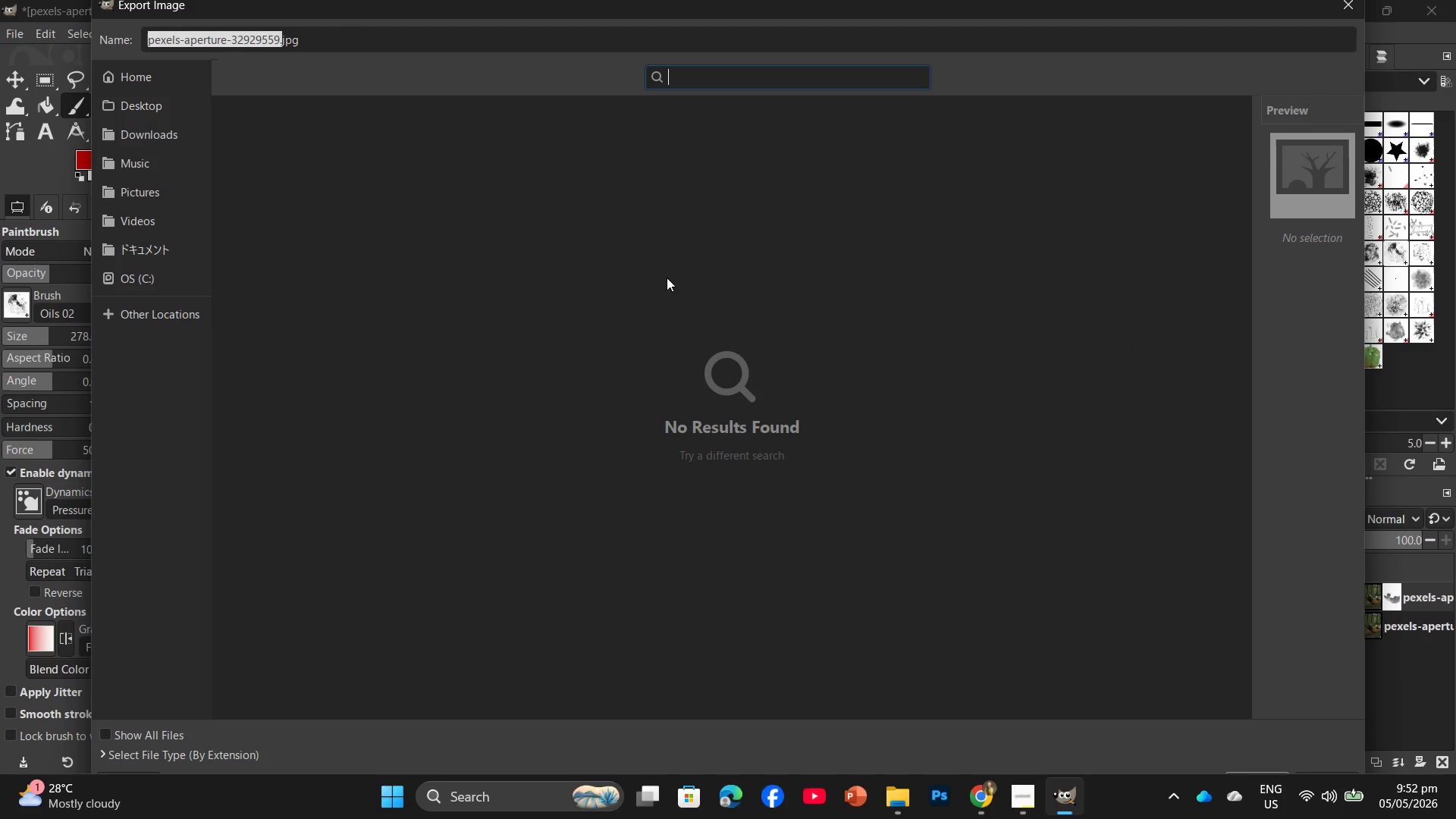 
key(Backspace)
 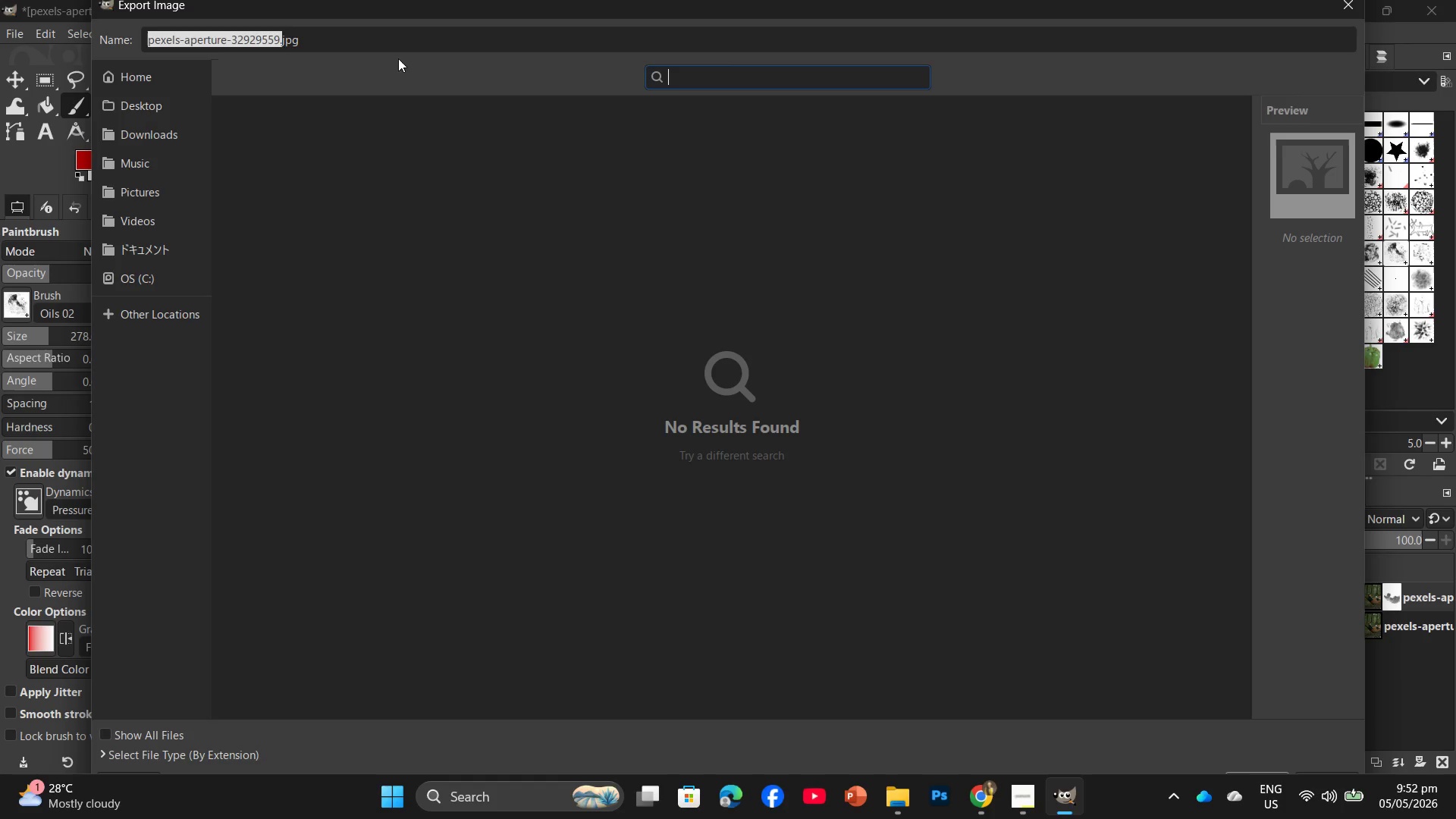 
left_click([362, 46])
 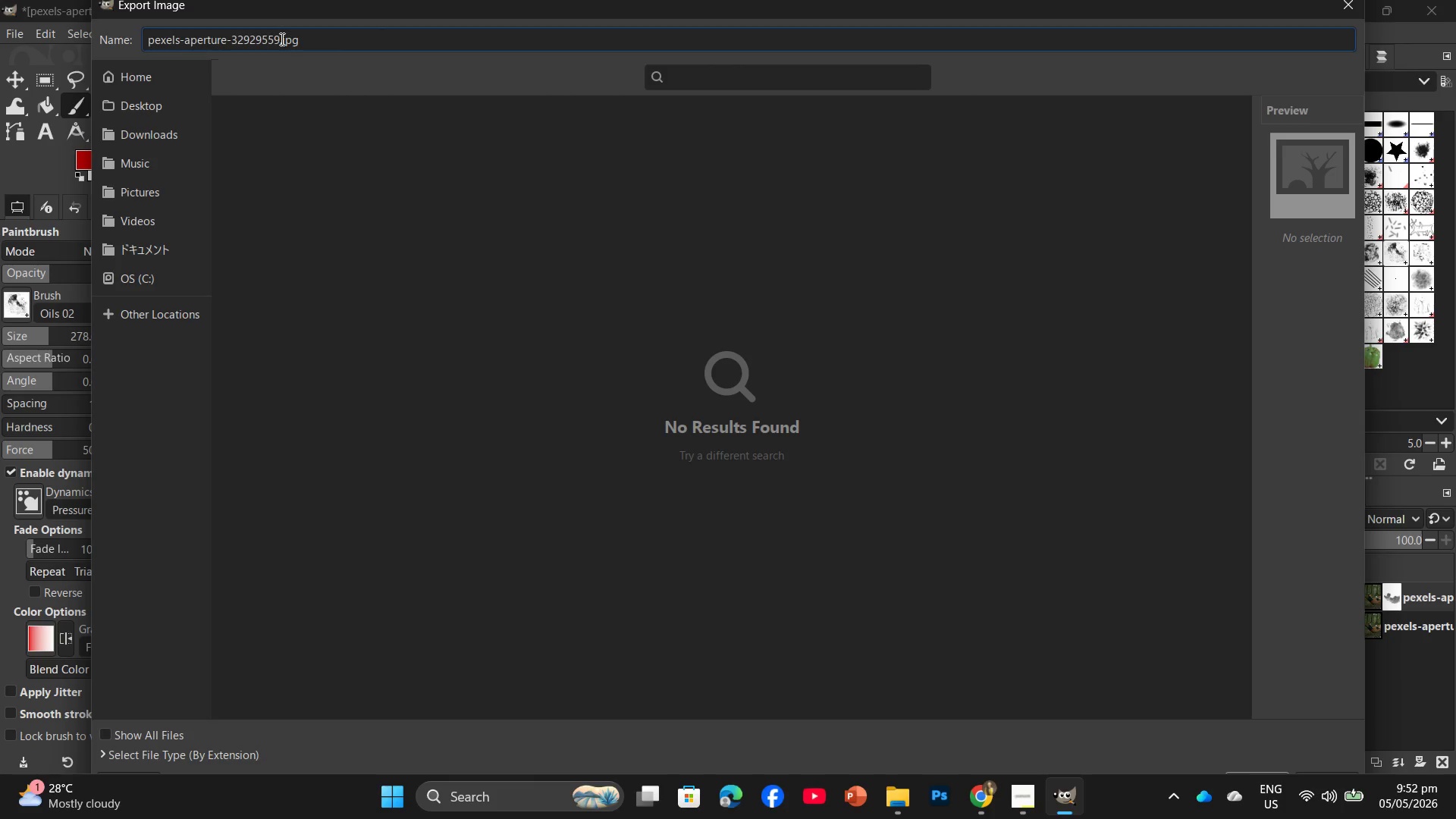 
left_click_drag(start_coordinate=[278, 39], to_coordinate=[132, 52])
 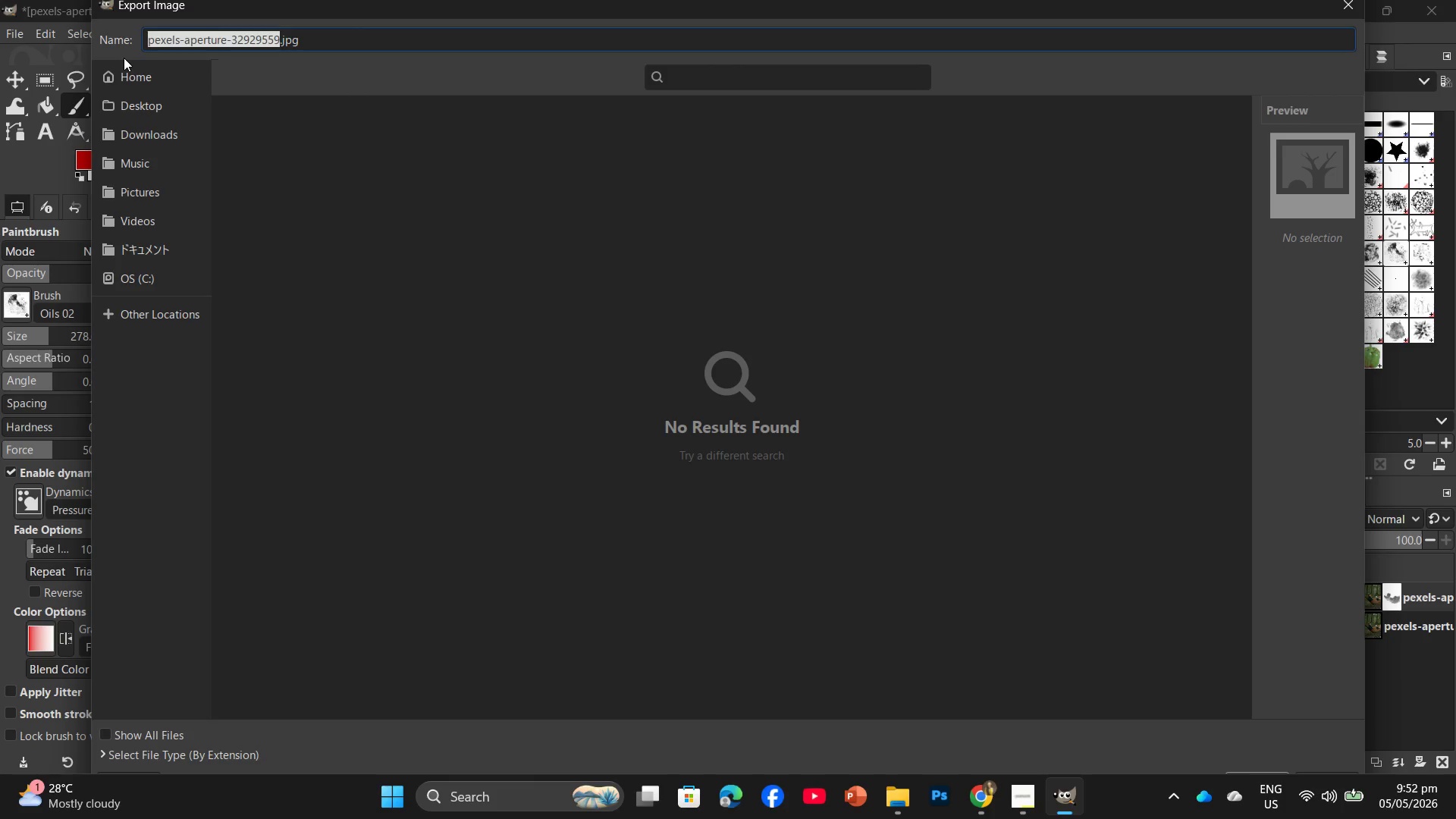 
key(Numpad1)
 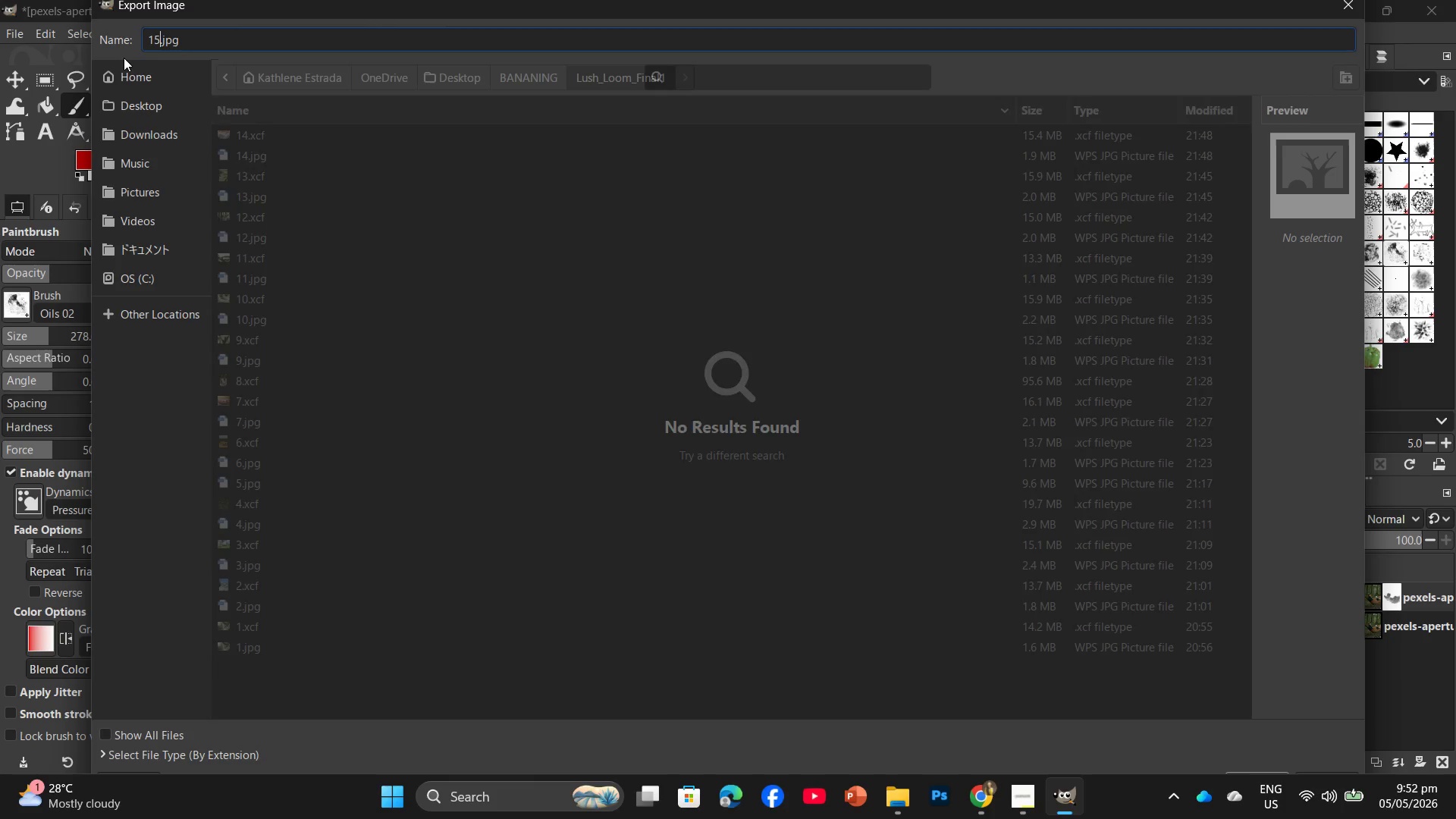 
key(Numpad5)
 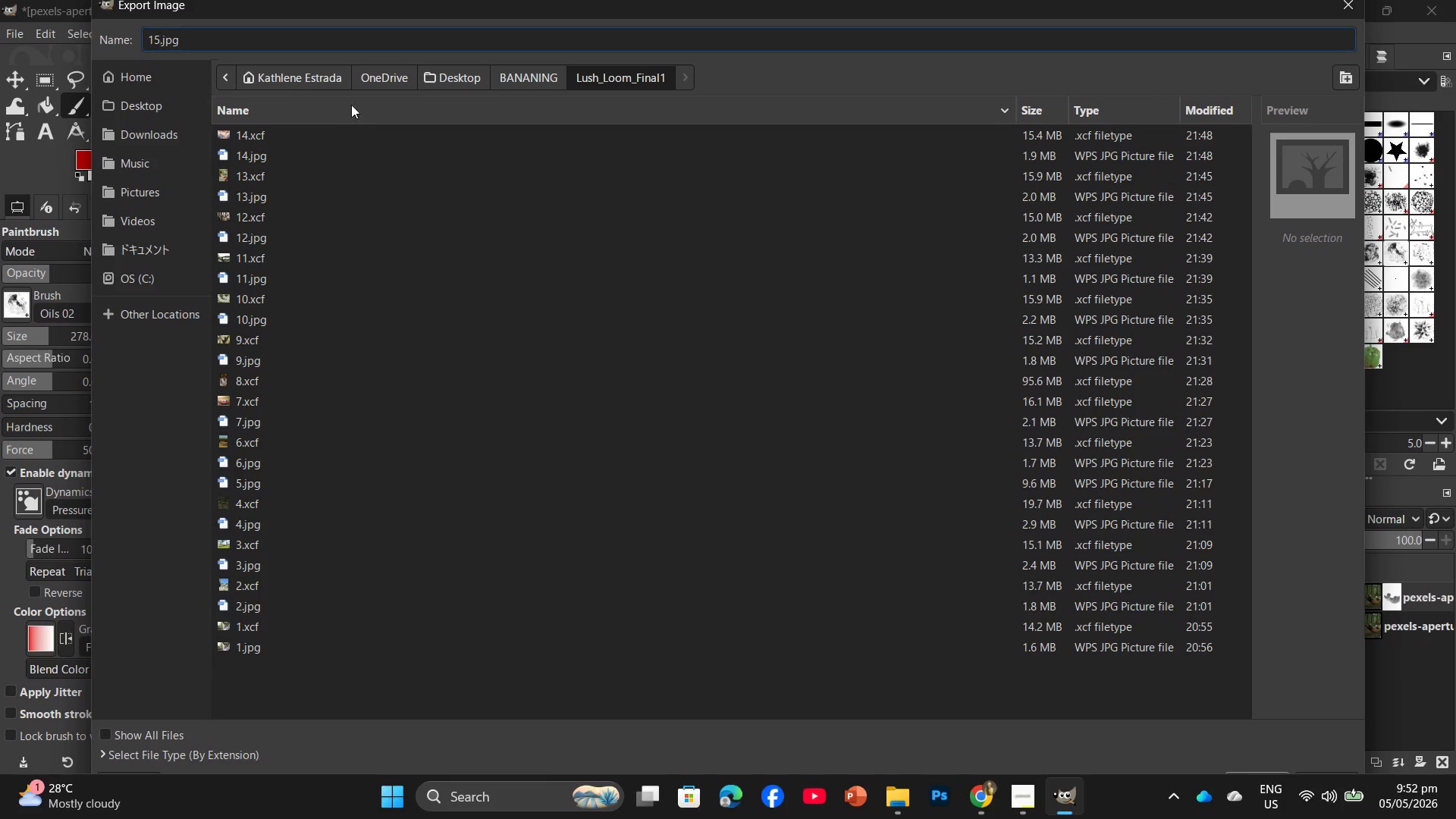 
key(Enter)
 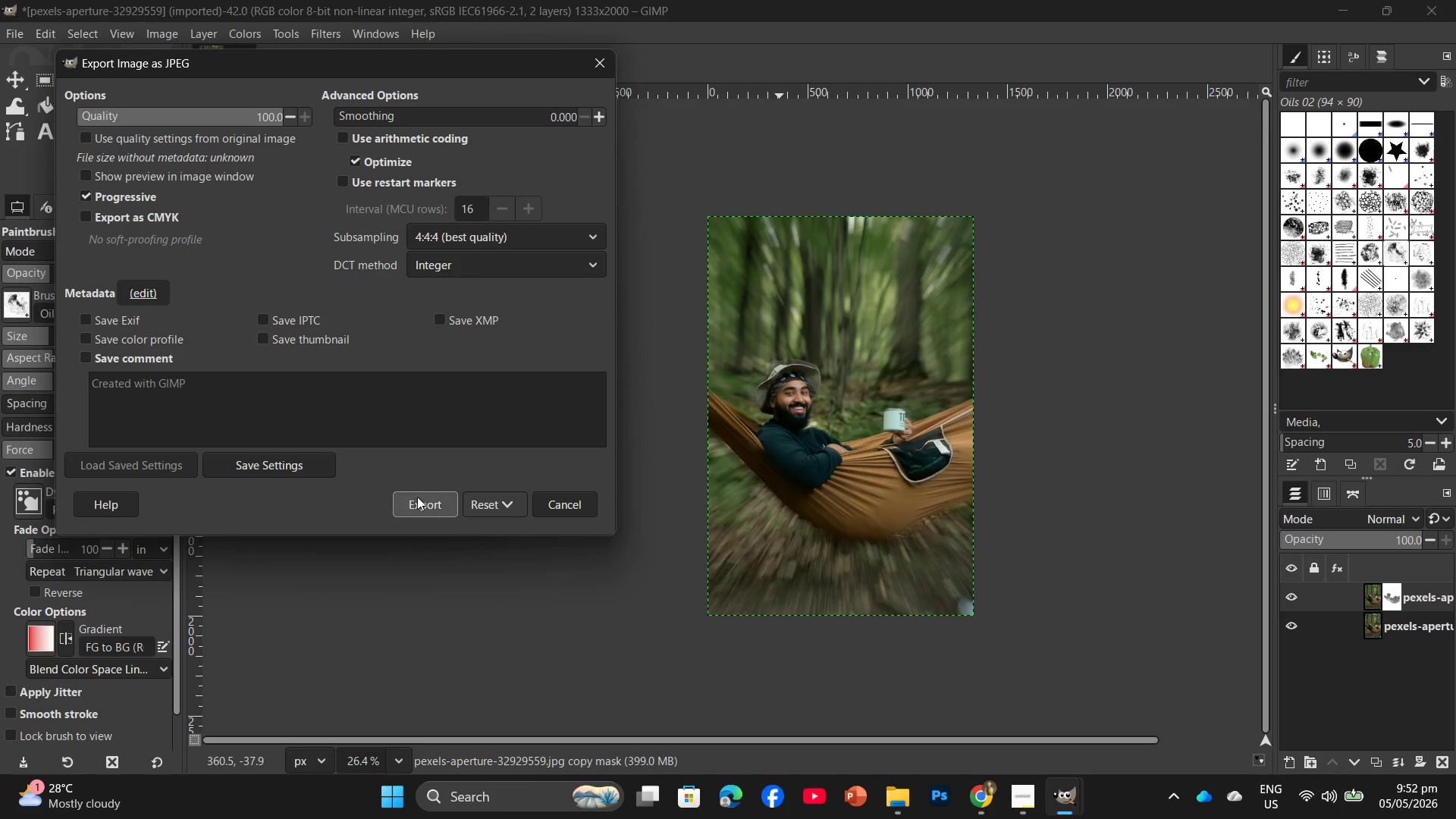 
left_click([9, 36])
 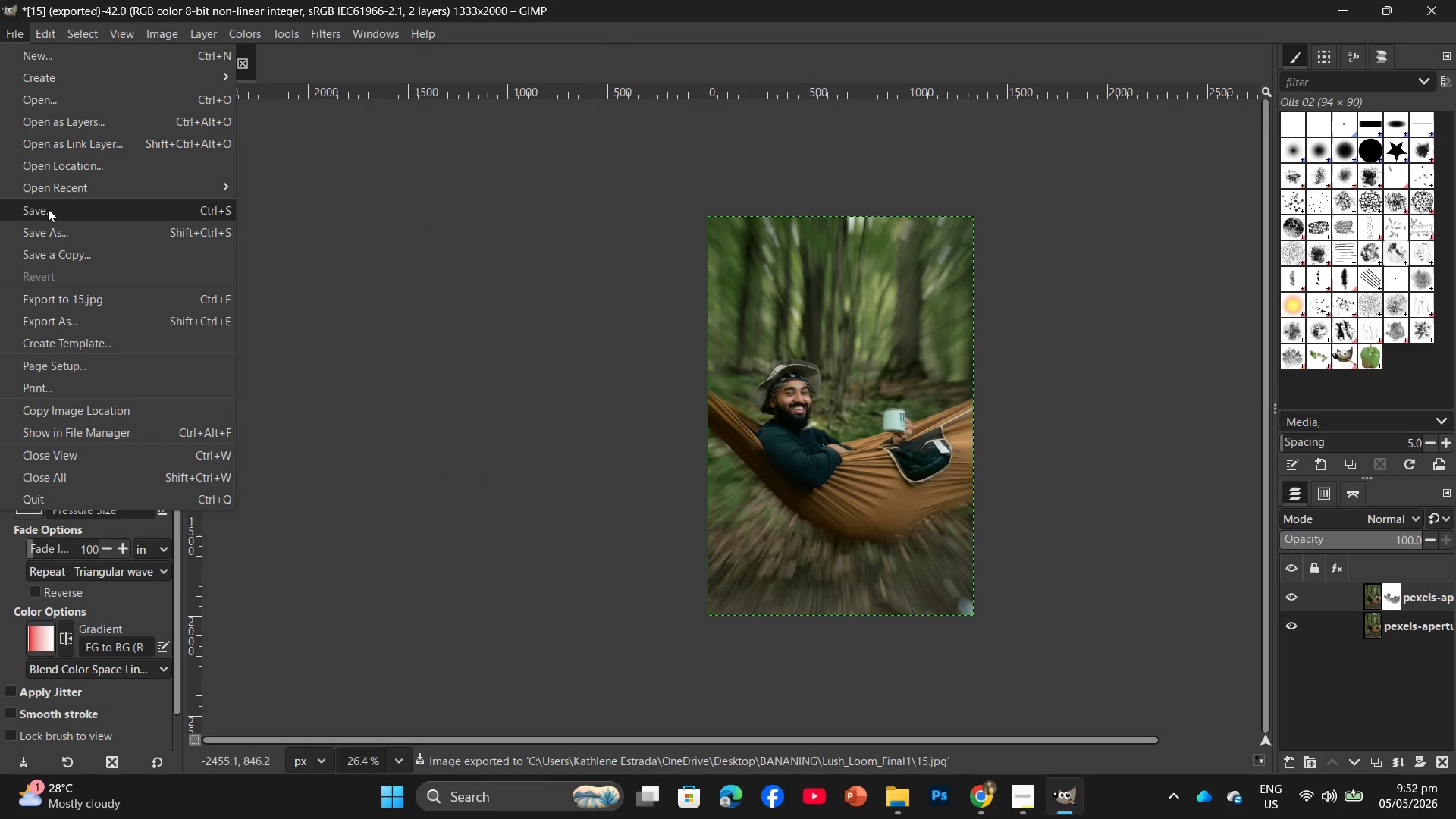 
left_click([51, 229])
 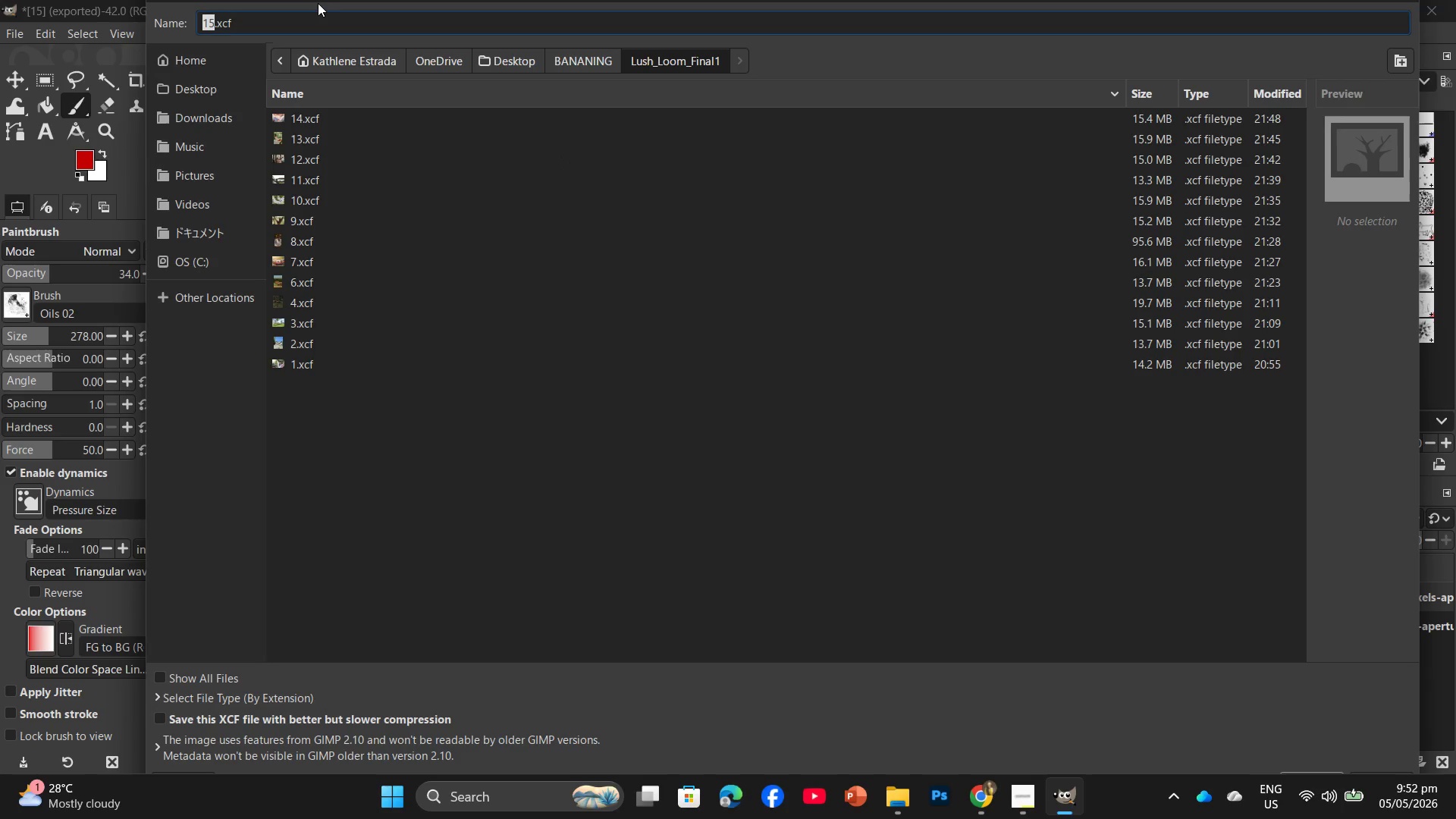 
key(Enter)
 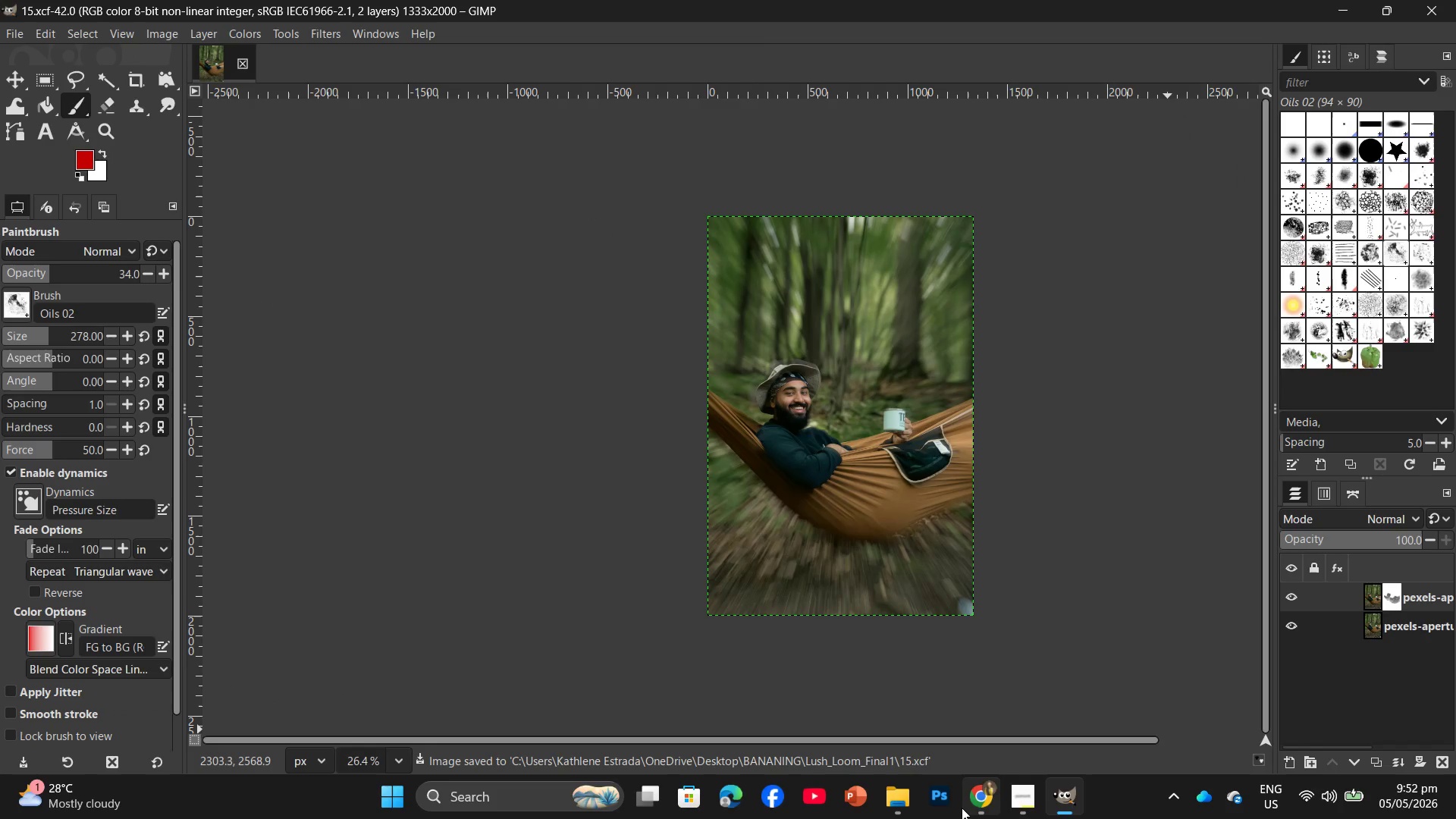 
left_click([967, 739])
 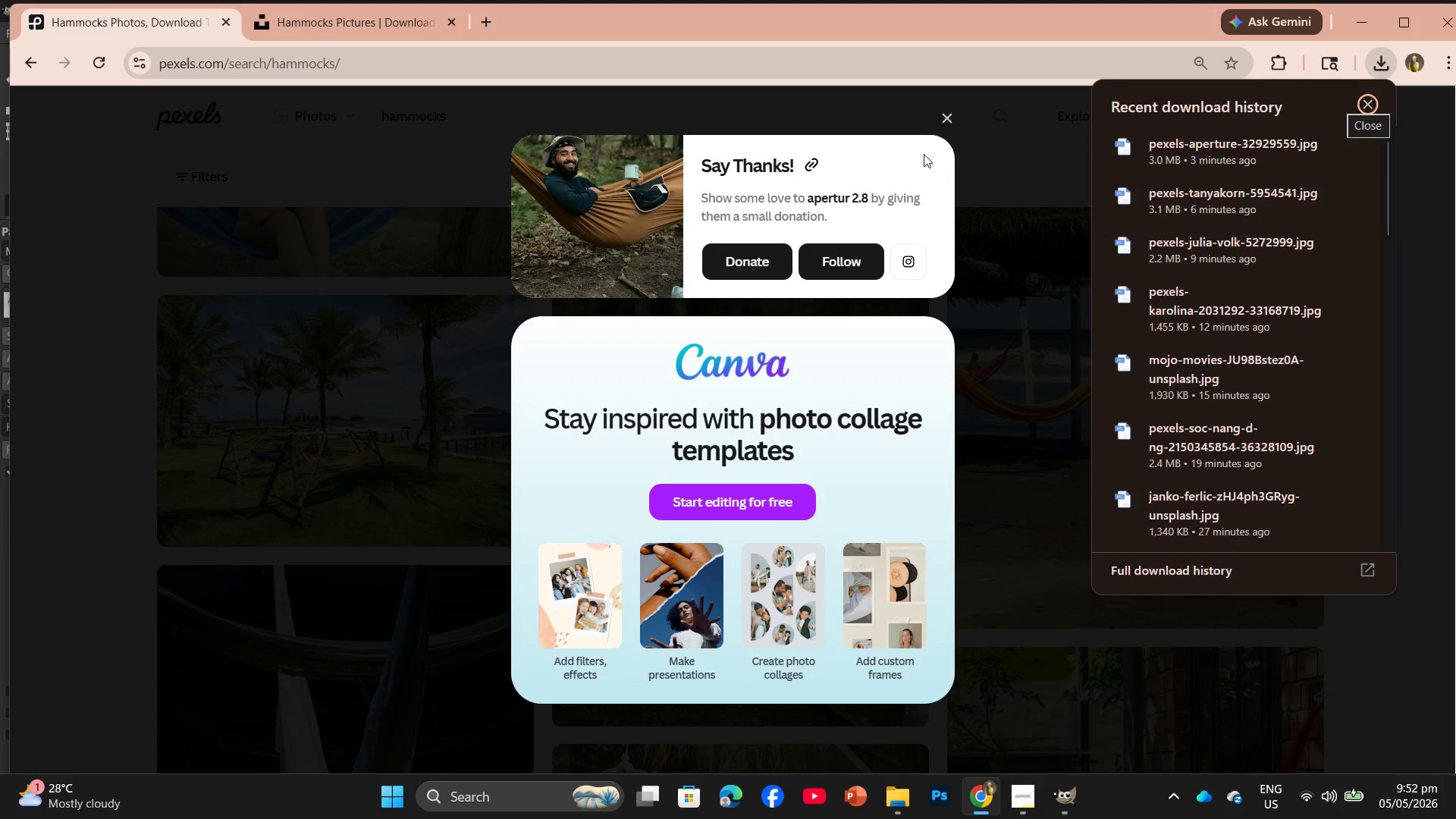 
left_click([946, 124])
 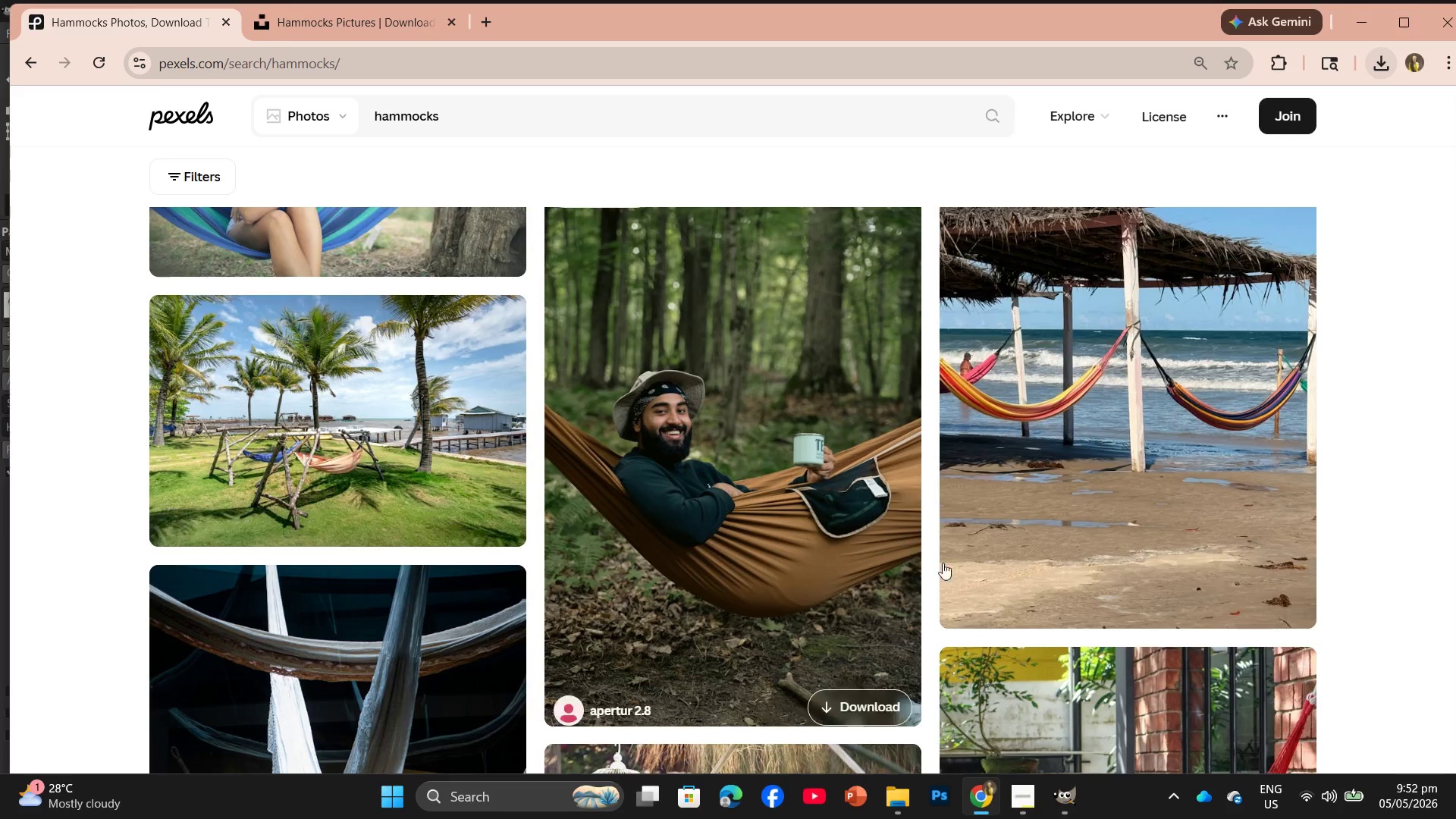 
scroll: coordinate [1166, 654], scroll_direction: down, amount: 17.0
 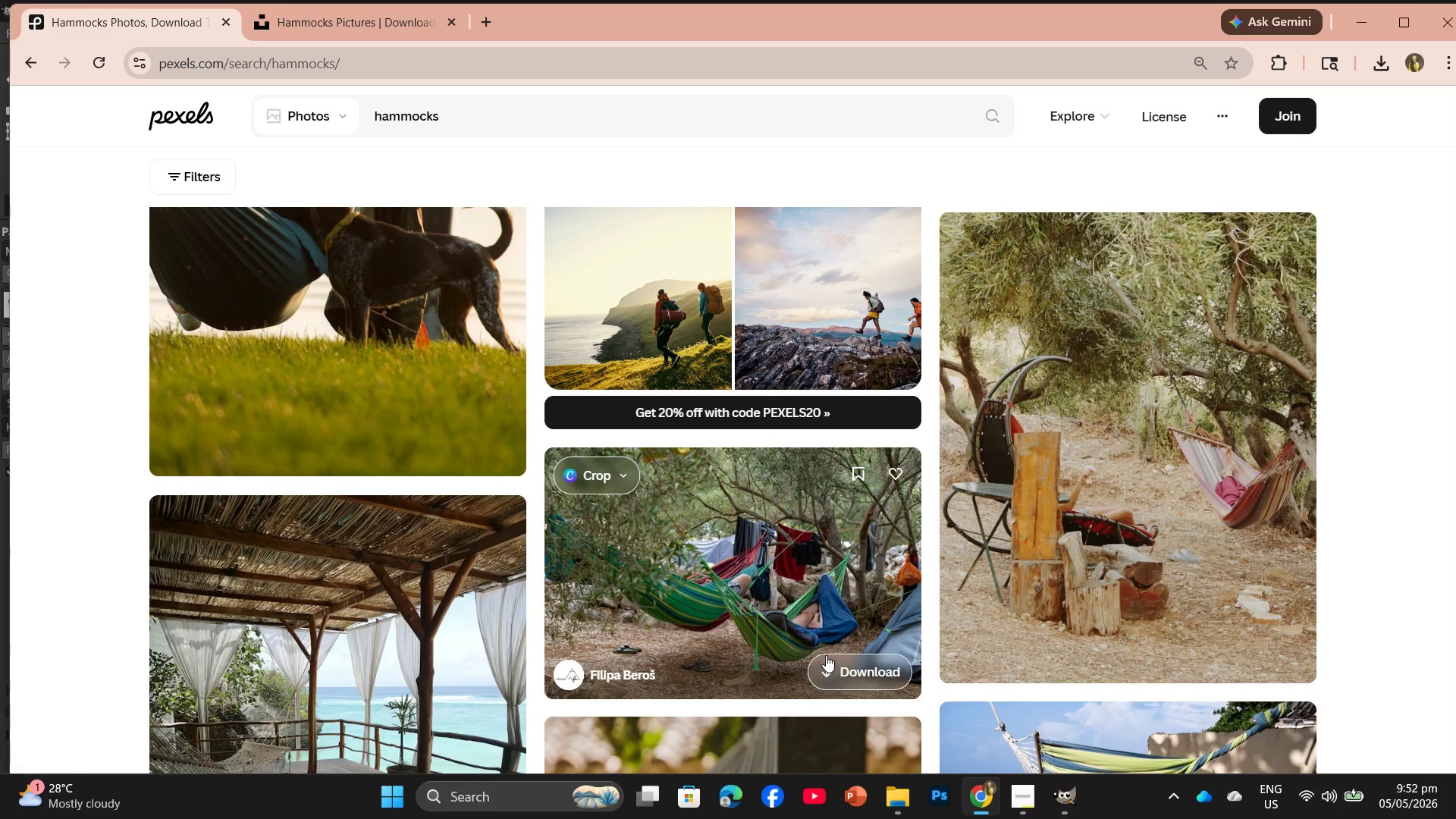 
left_click([826, 655])
 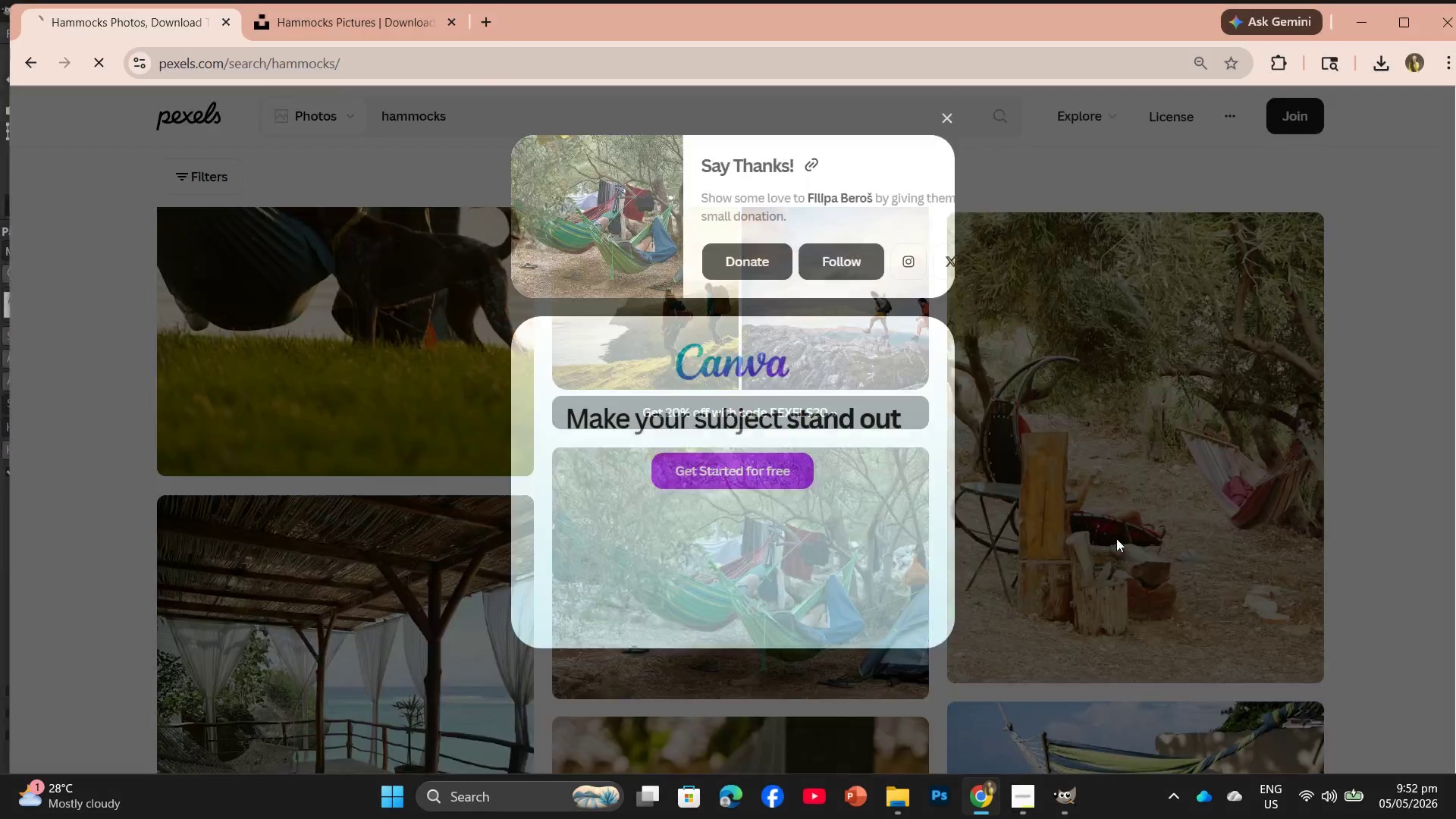 
scroll: coordinate [1119, 538], scroll_direction: down, amount: 4.0
 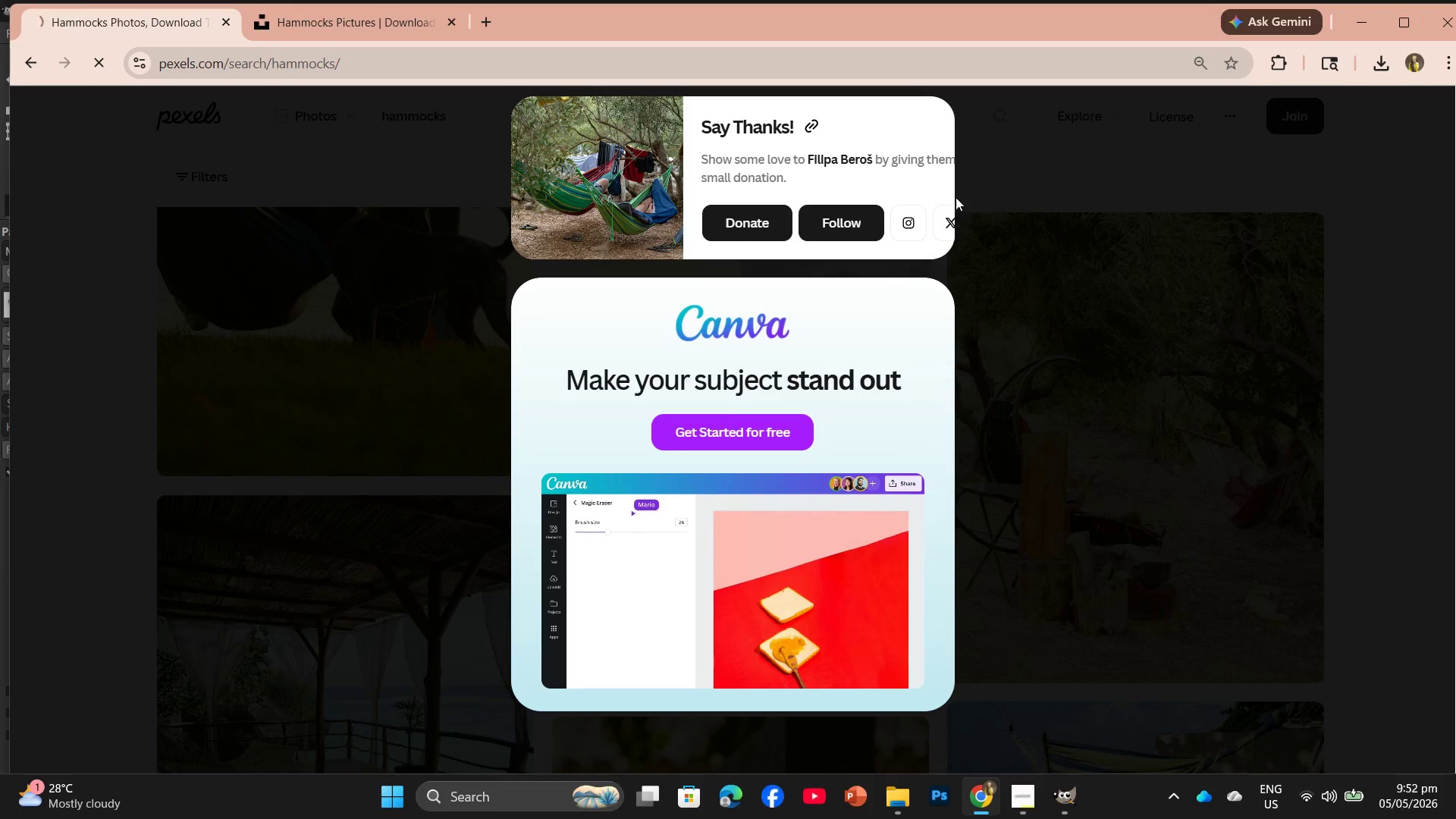 
left_click_drag(start_coordinate=[1163, 241], to_coordinate=[1175, 246])
 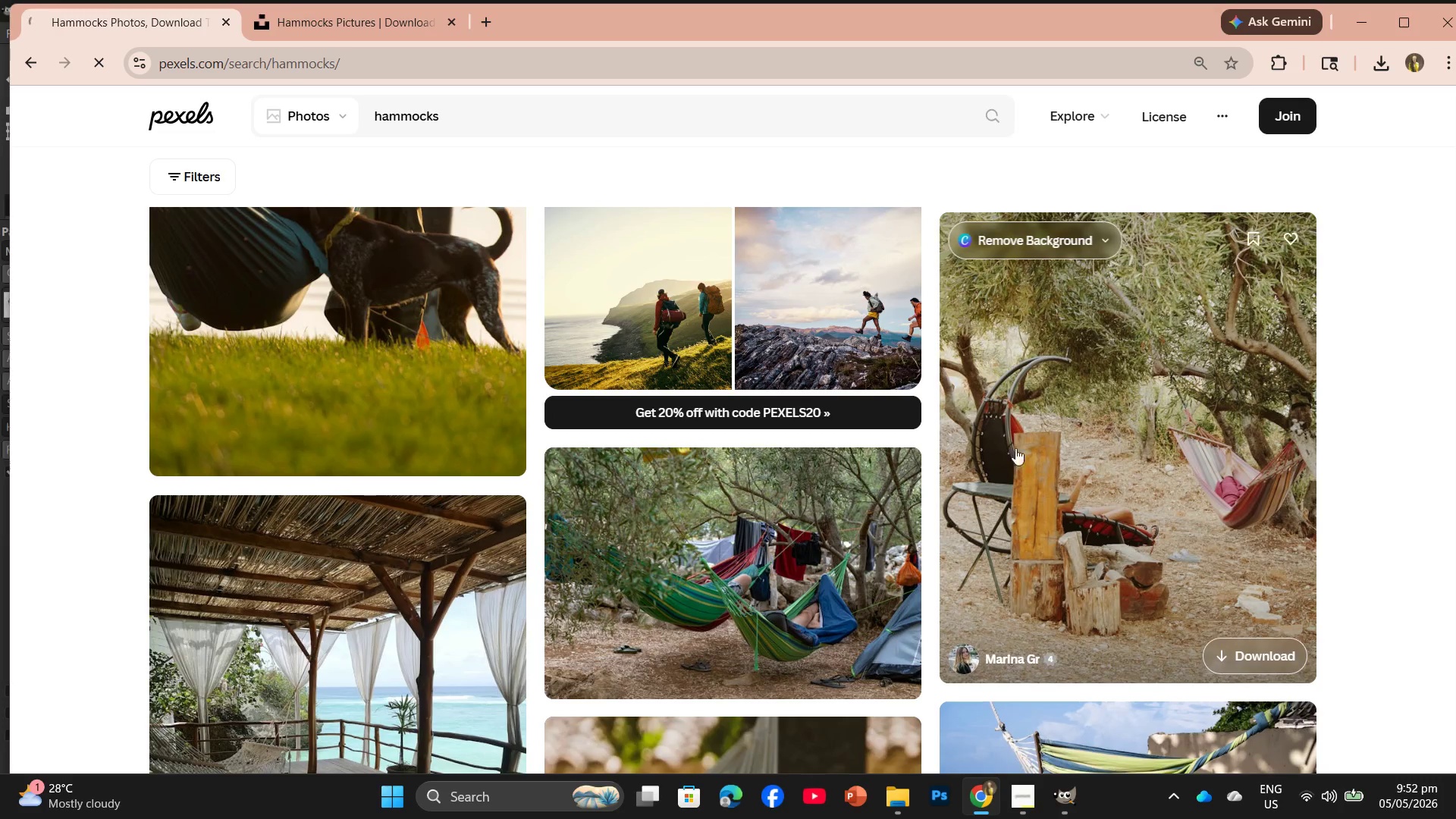 
scroll: coordinate [695, 647], scroll_direction: down, amount: 18.0
 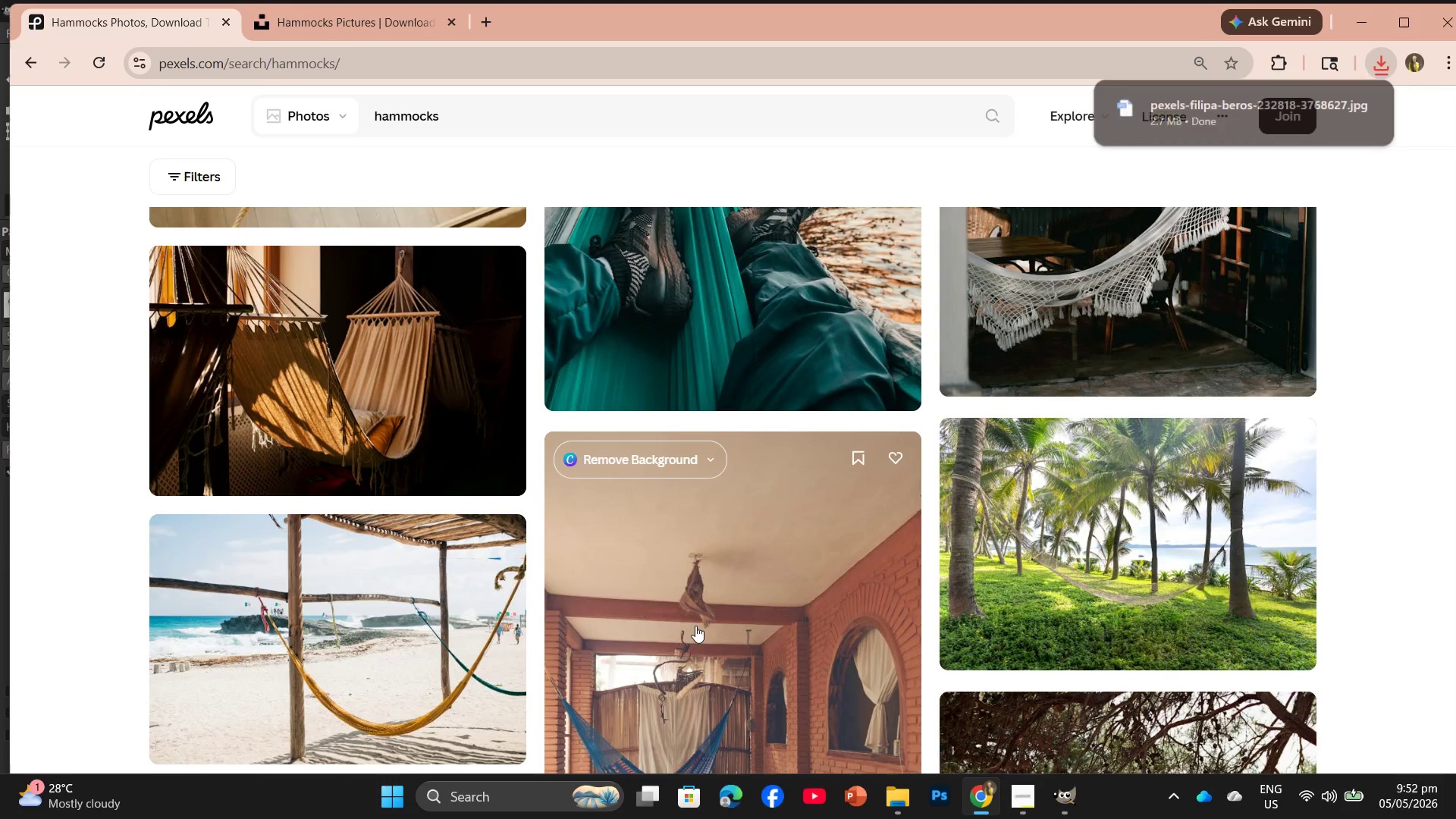 
scroll: coordinate [737, 601], scroll_direction: down, amount: 8.0
 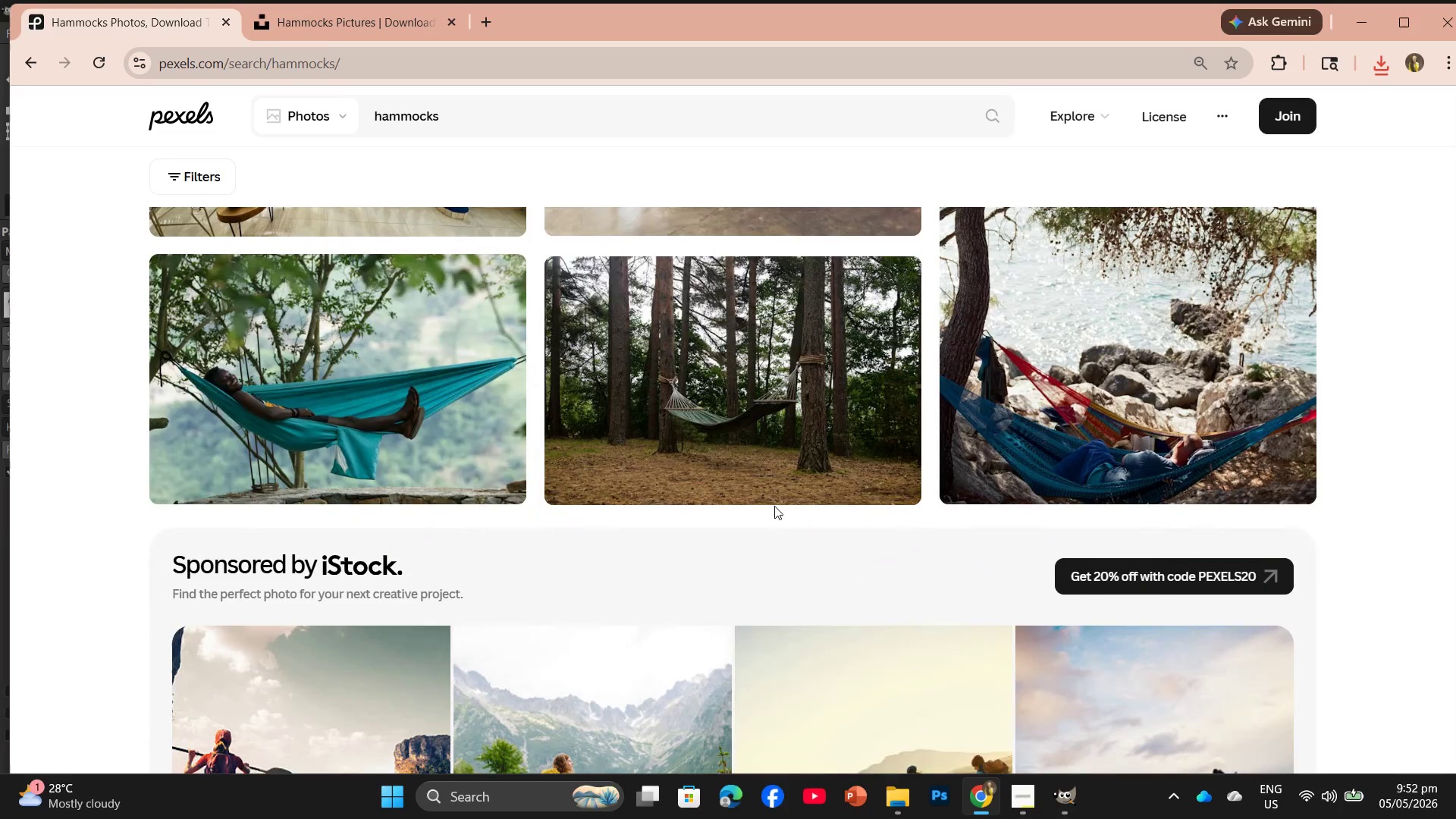 
scroll: coordinate [398, 321], scroll_direction: up, amount: 5.0
 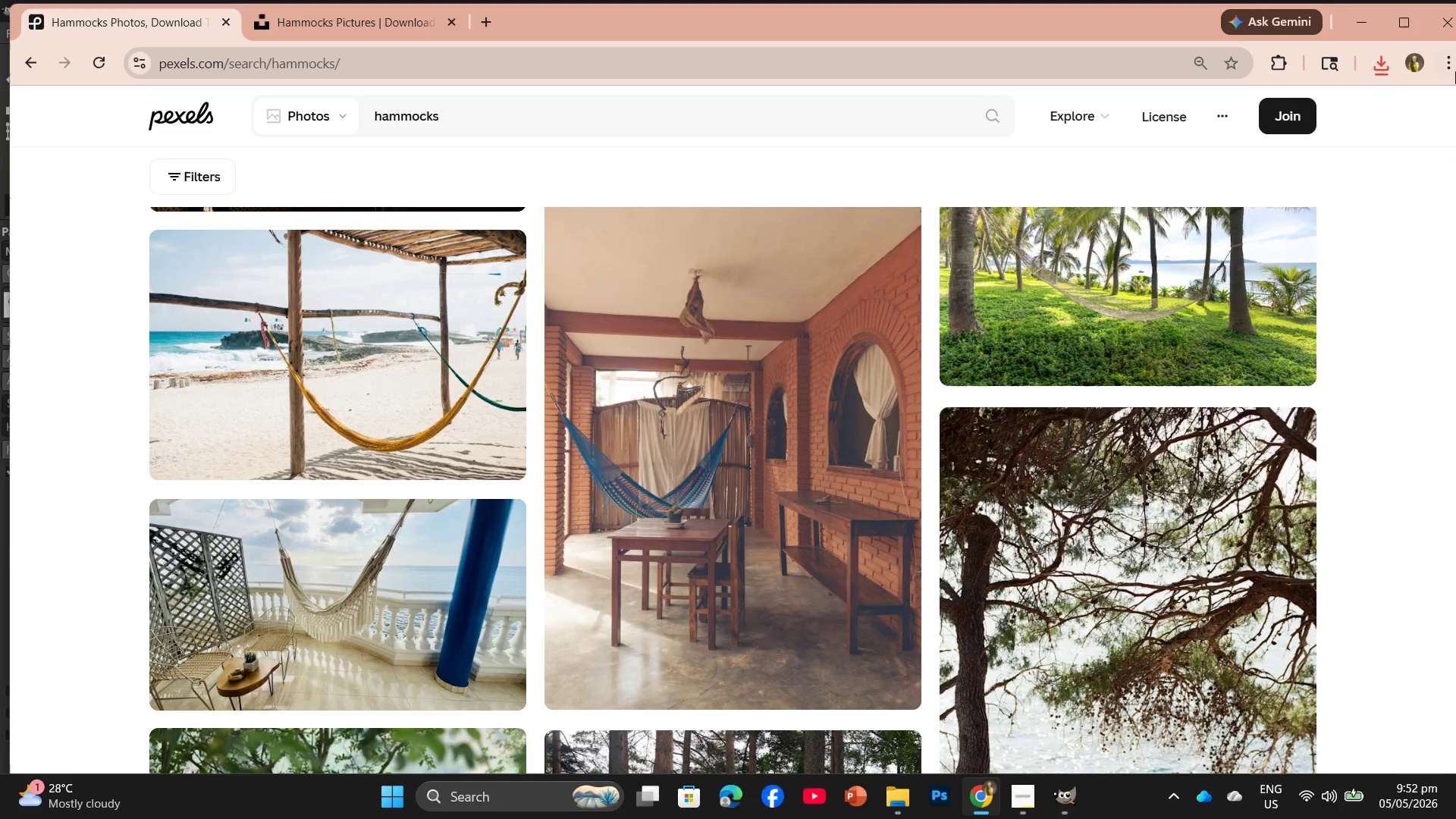 
left_click([1386, 56])
 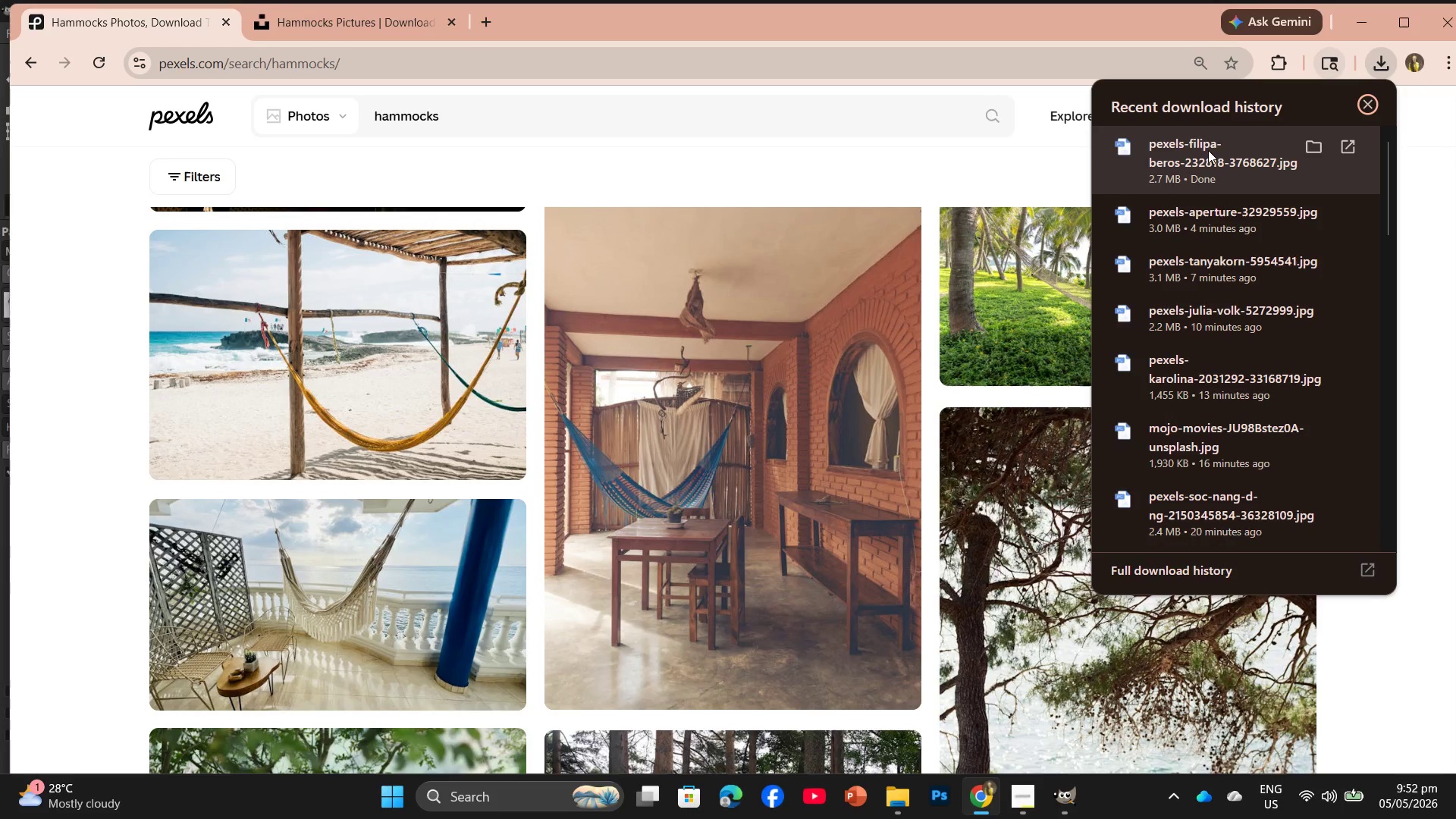 
left_click_drag(start_coordinate=[1194, 149], to_coordinate=[381, 63])
 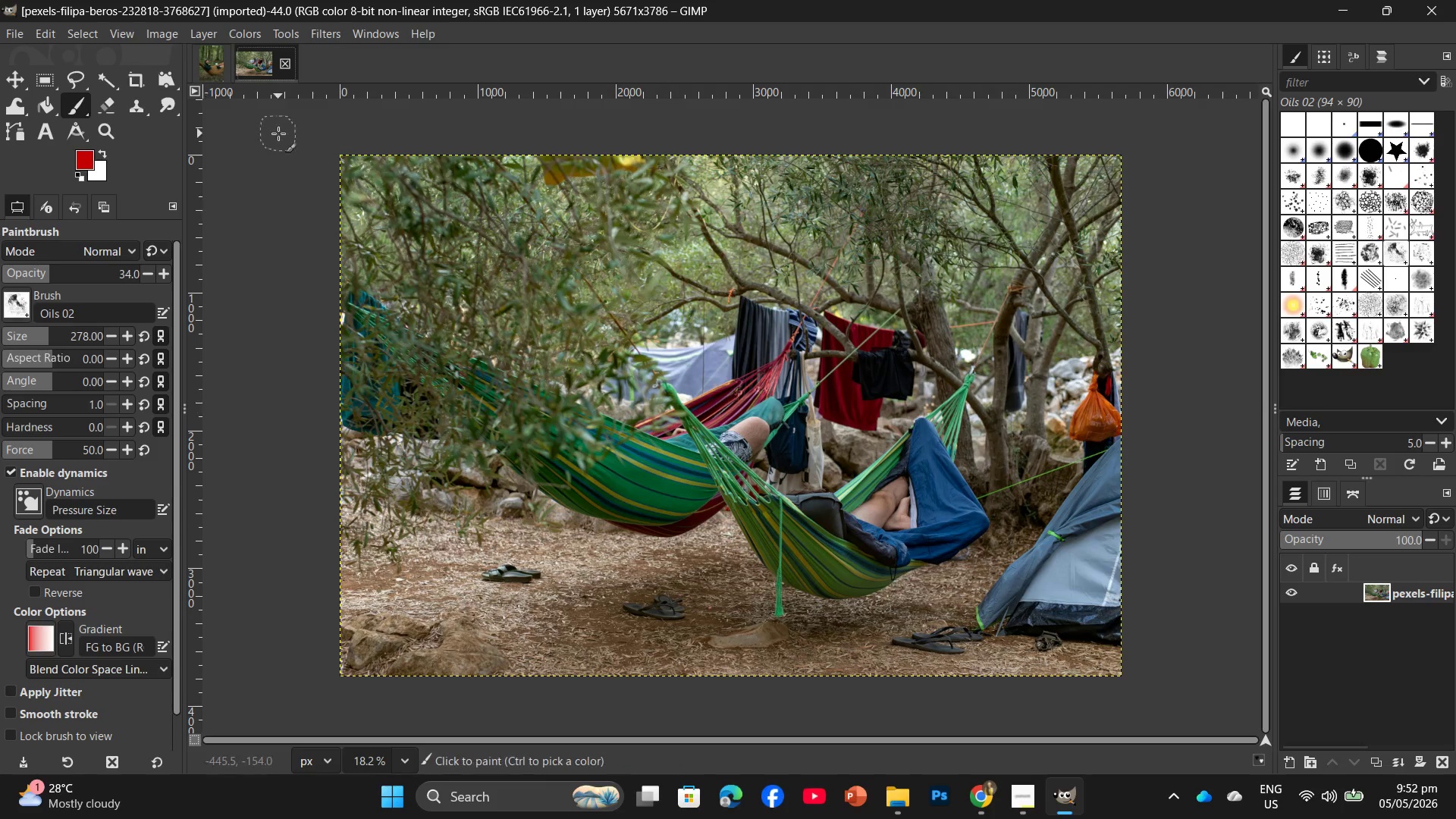 
right_click([1385, 587])
 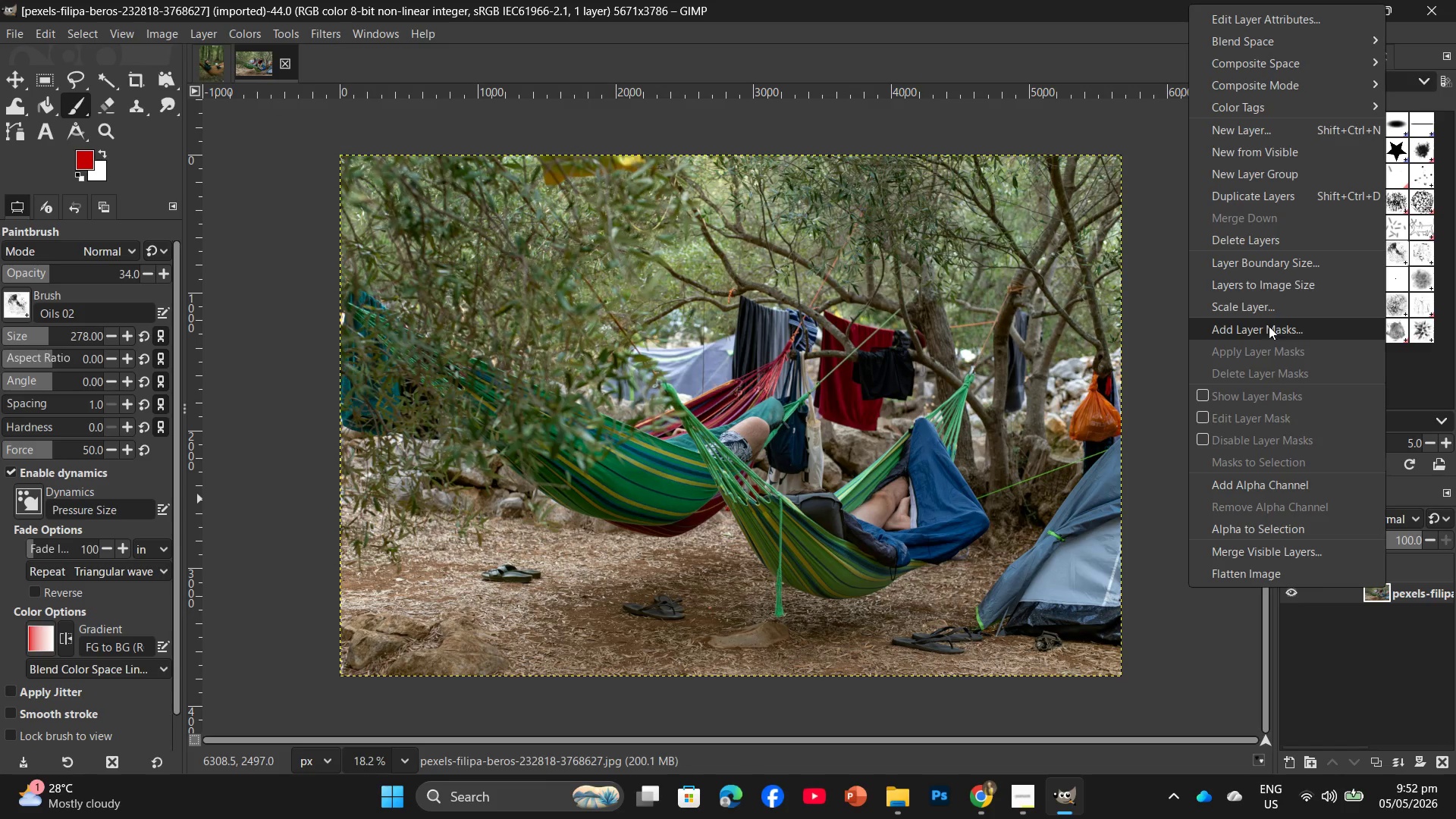 
left_click([1288, 177])
 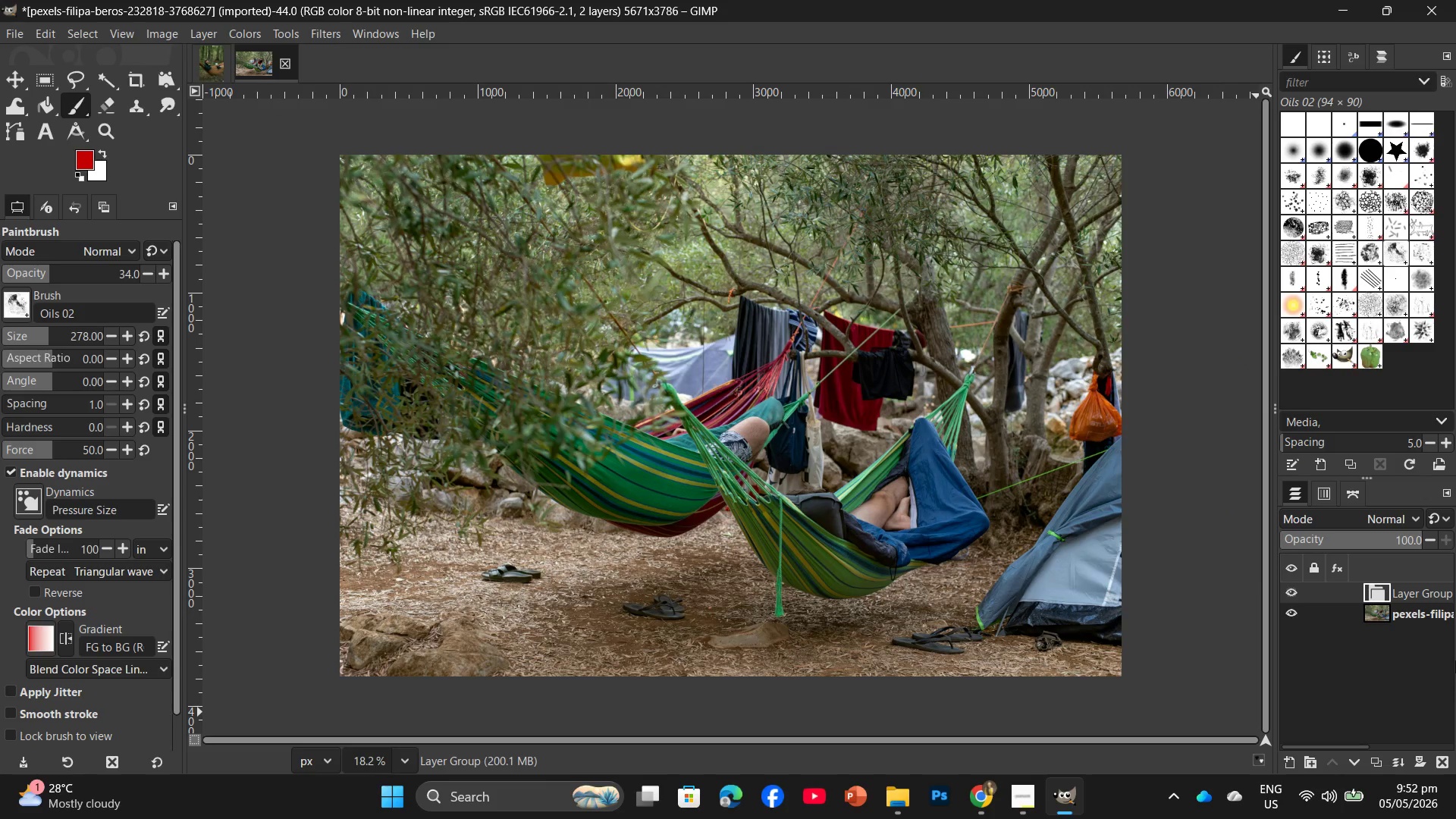 
left_click_drag(start_coordinate=[1411, 588], to_coordinate=[1436, 756])
 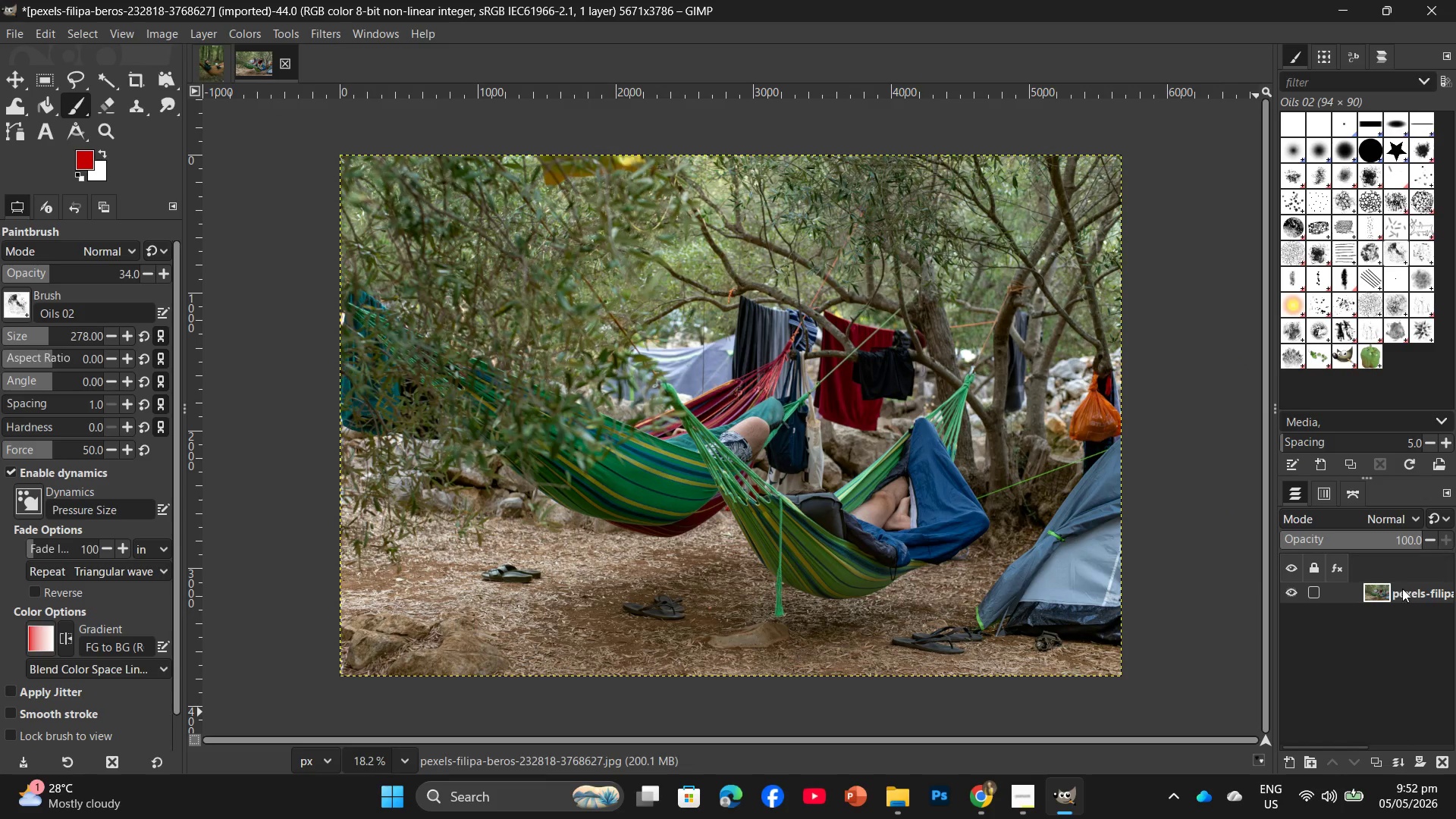 
right_click([1402, 594])
 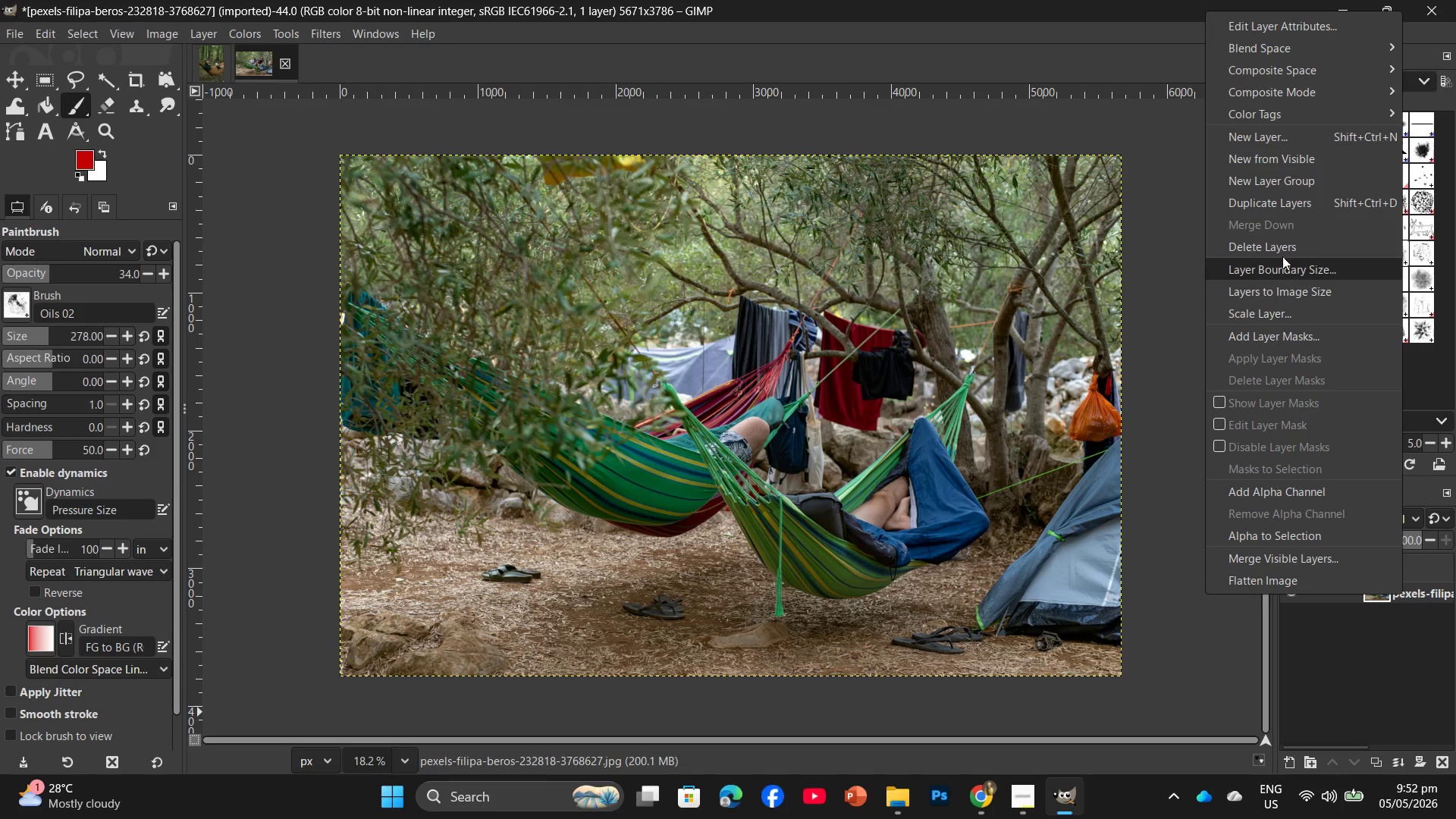 
left_click([1269, 211])
 